 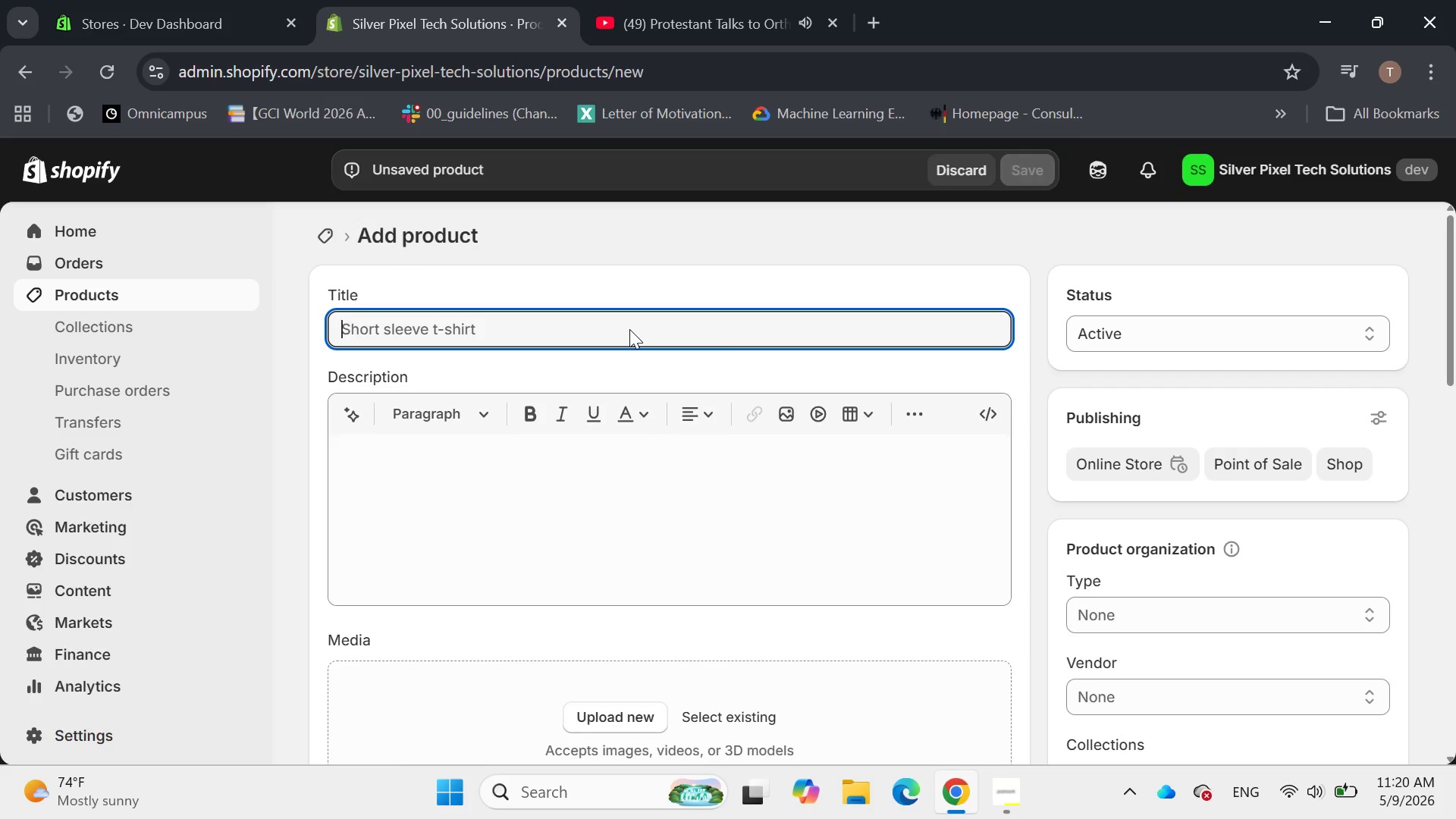 
type(Bernouli)
key(Backspace)
type(li Box Disk Drive Mainta)
key(Backspace)
type(enance & Repa)
 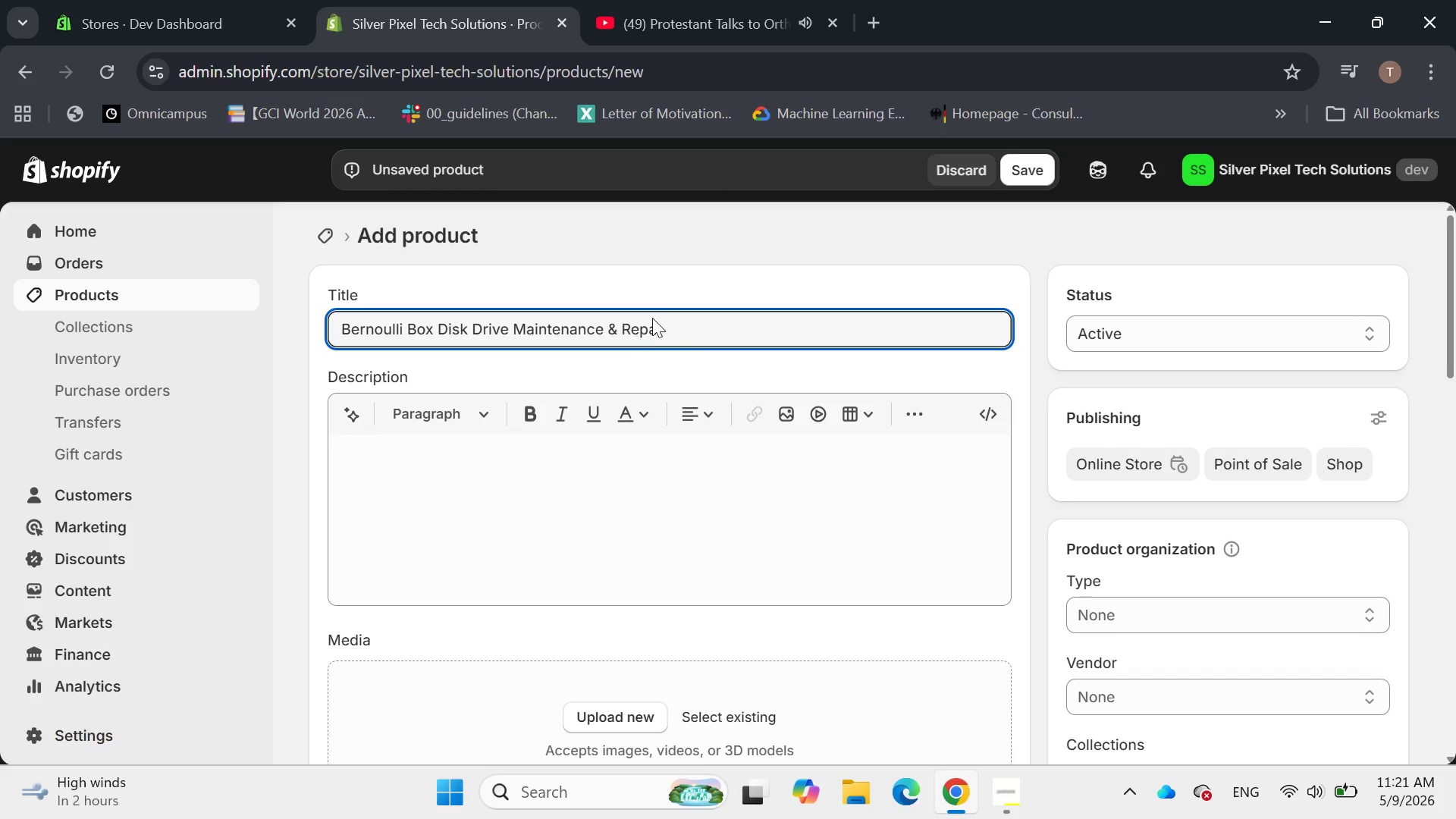 
type(ir)
 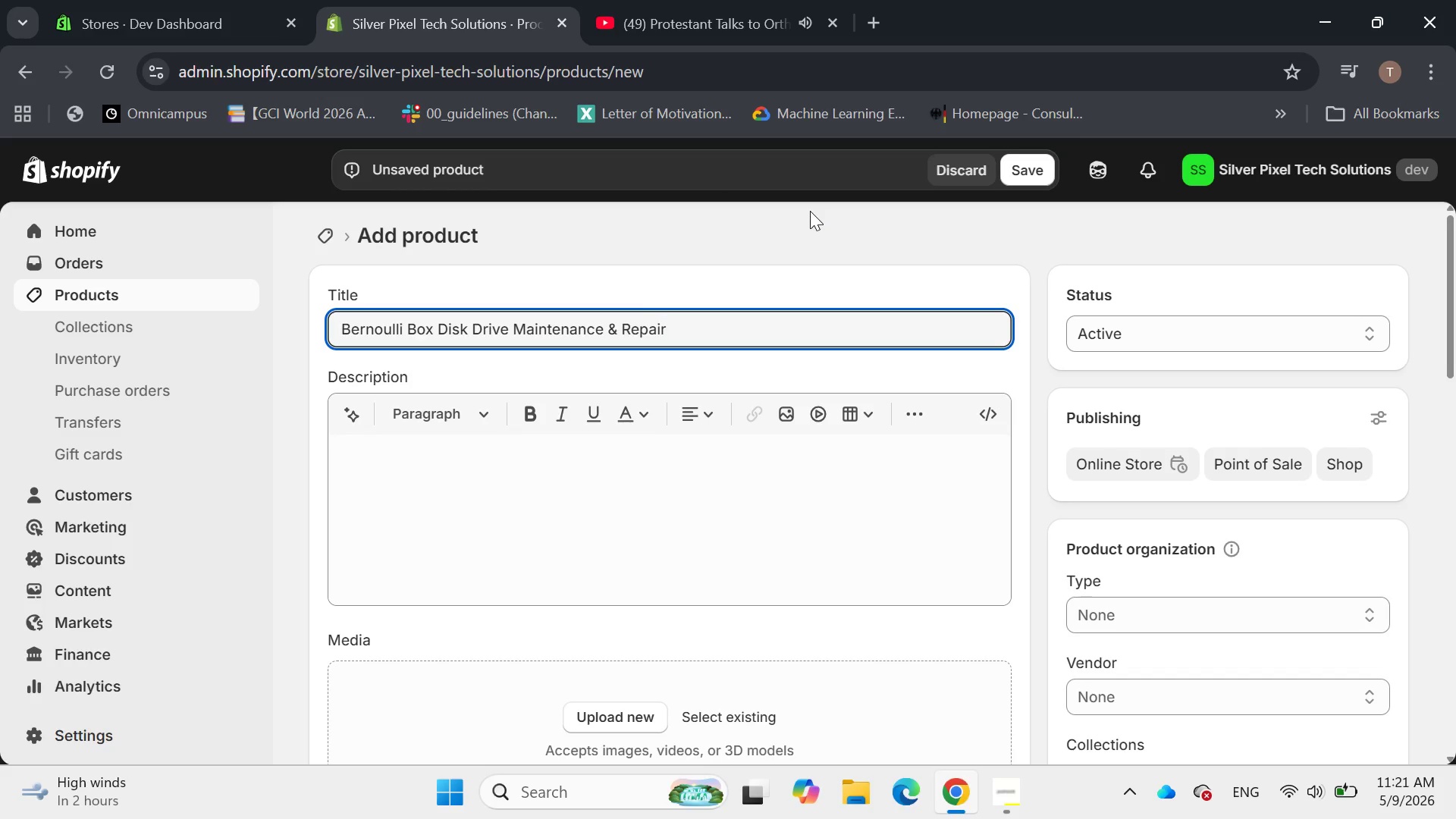 
key(Enter)
 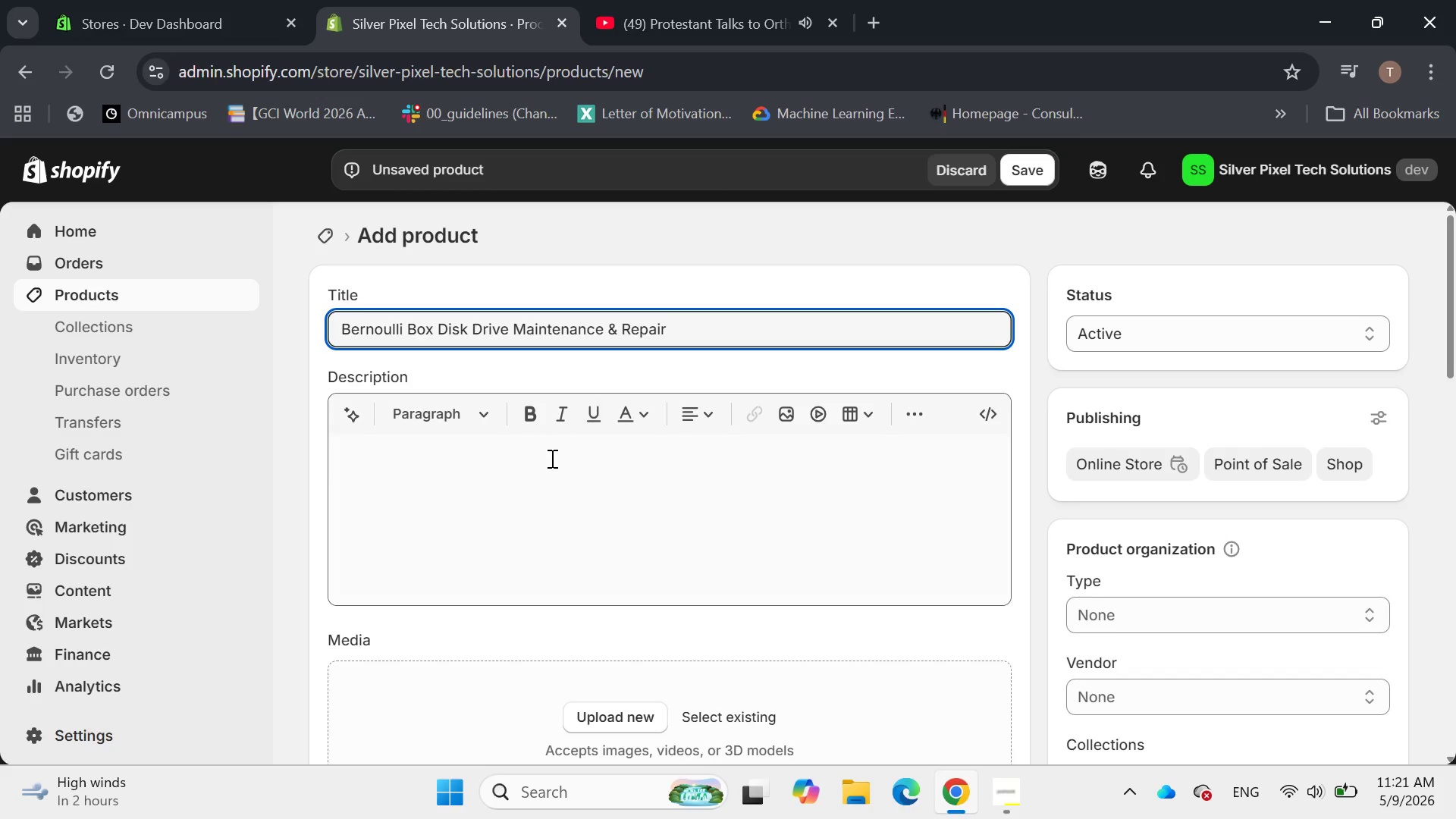 
left_click([551, 458])
 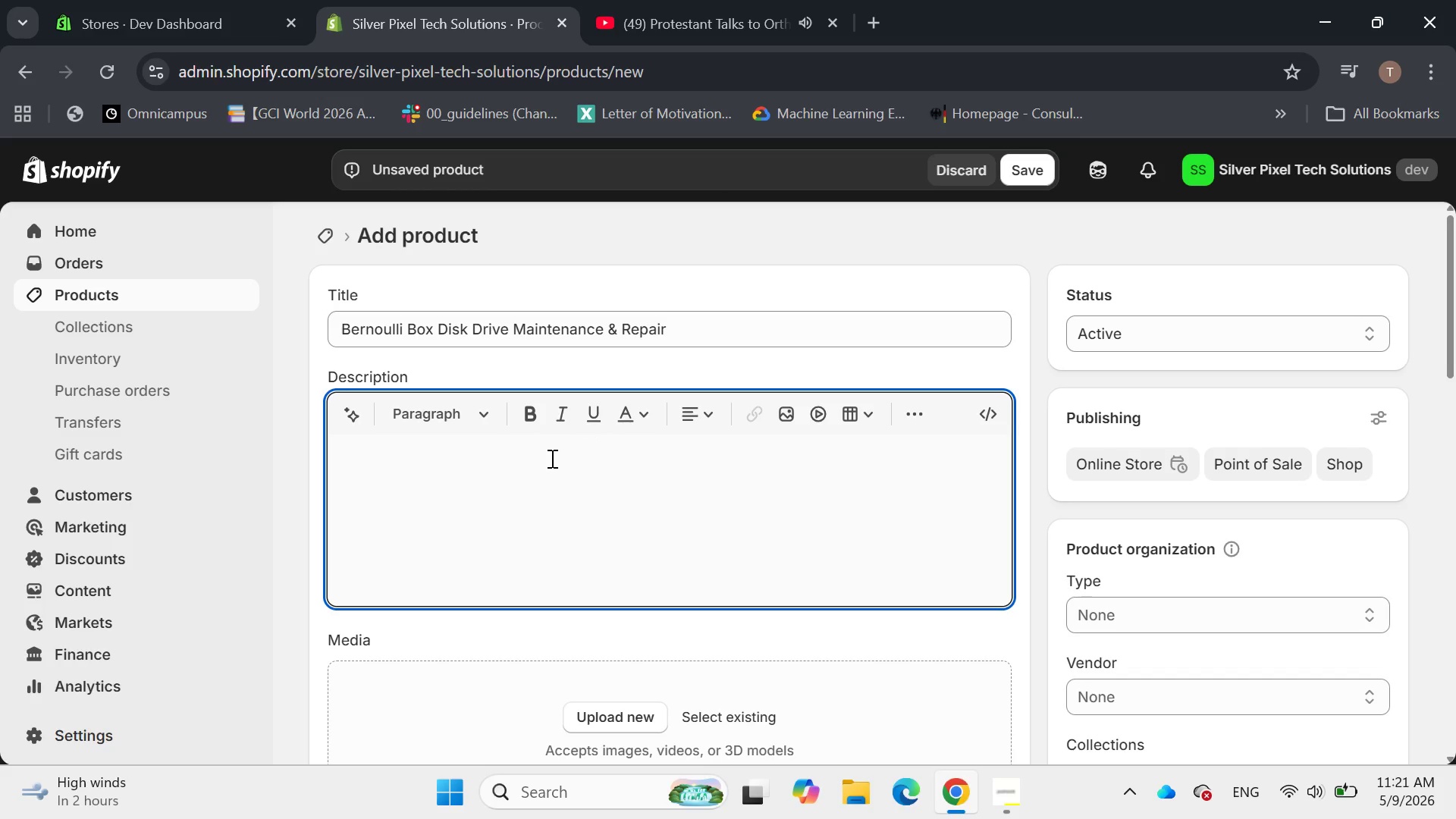 
wait(10.27)
 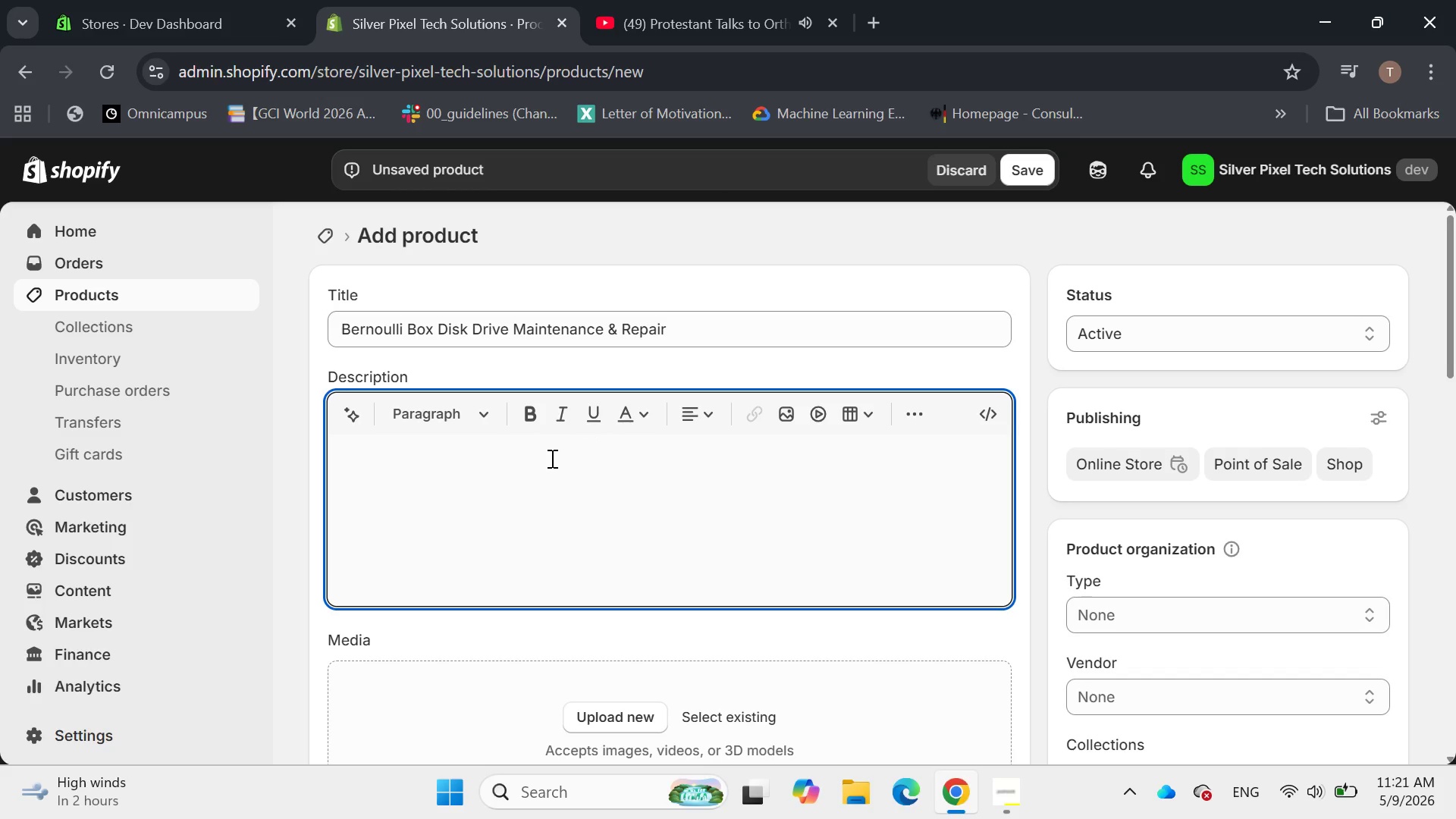 
left_click([456, 407])
 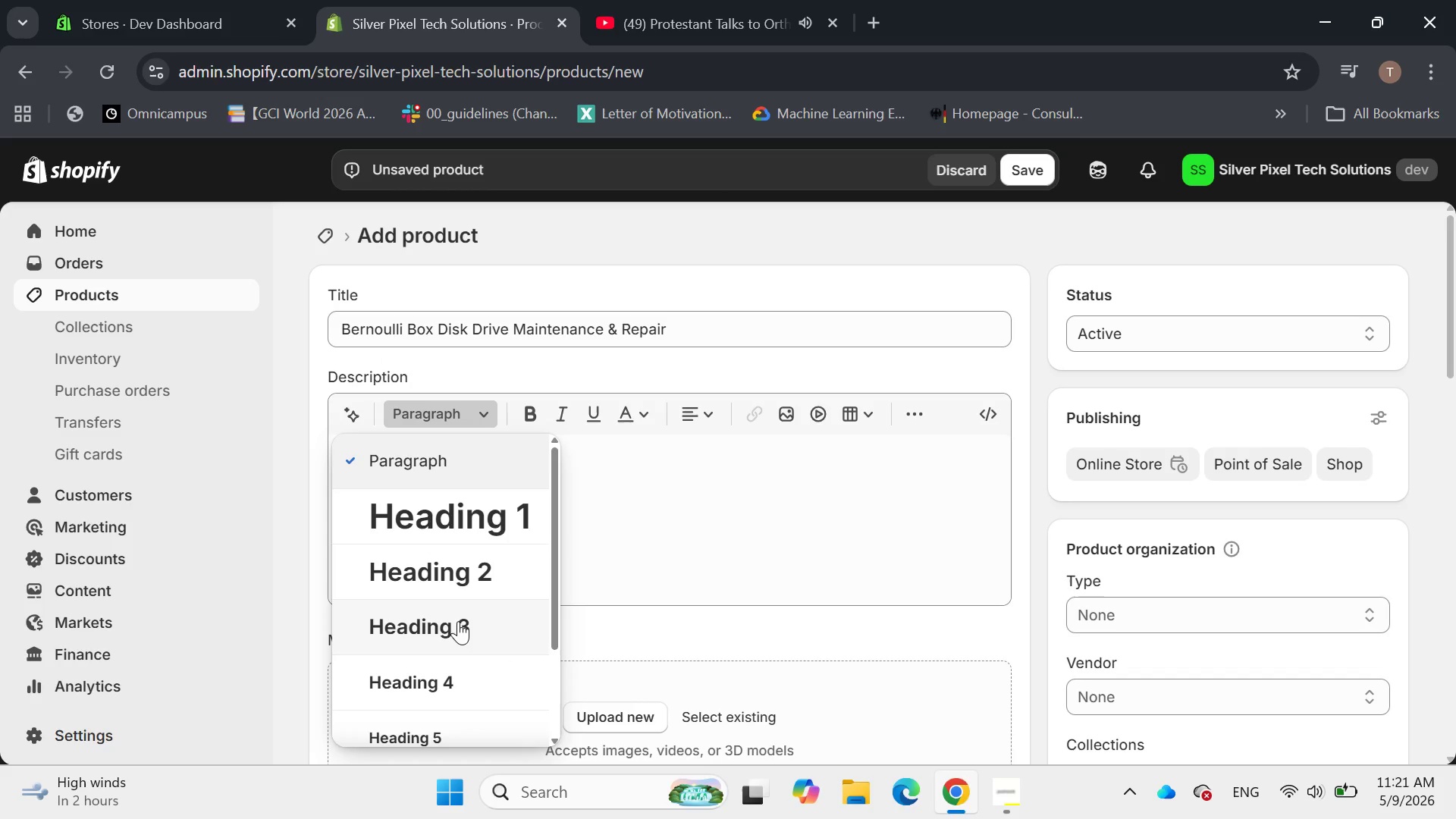 
left_click([458, 623])
 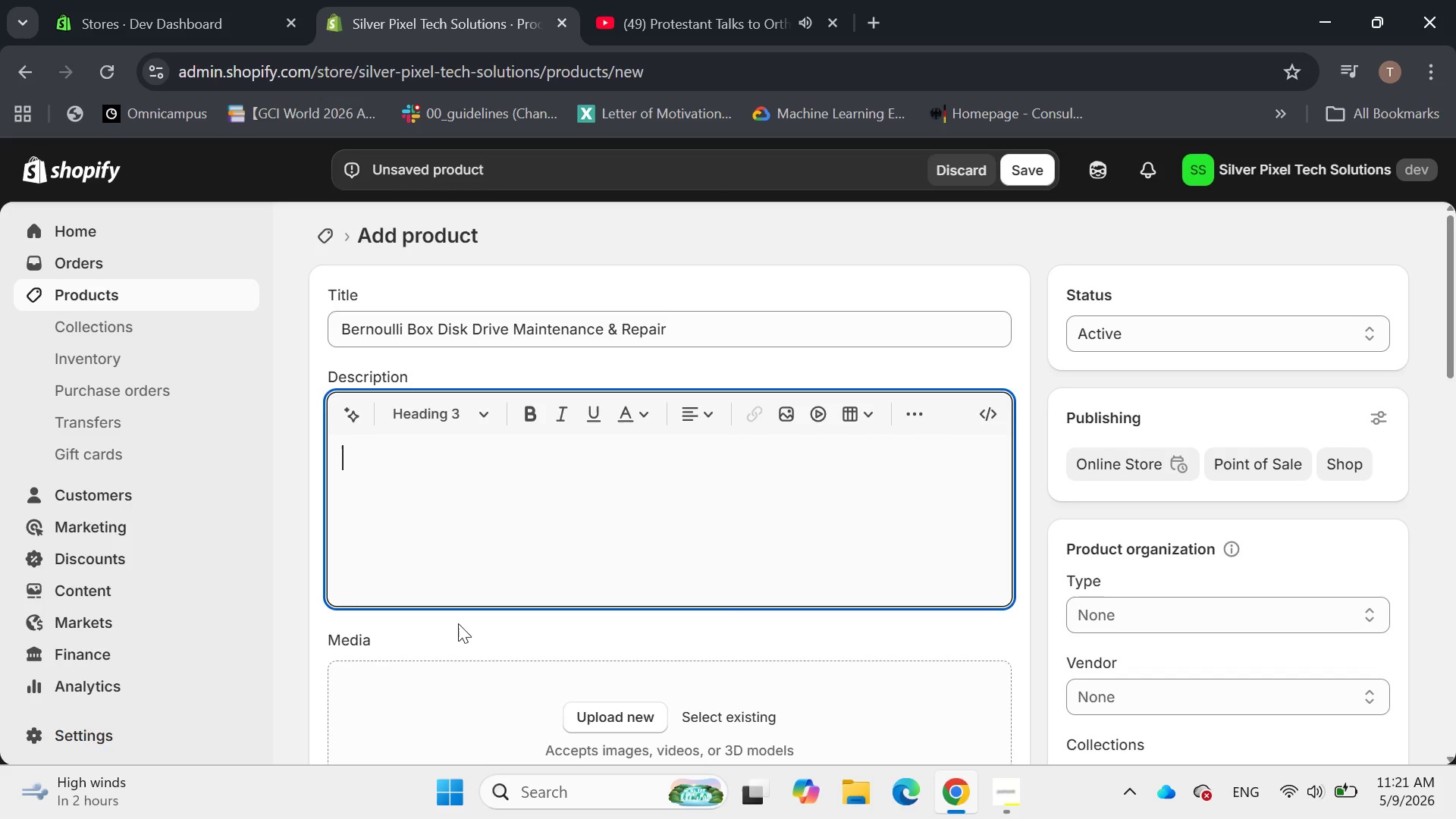 
wait(6.47)
 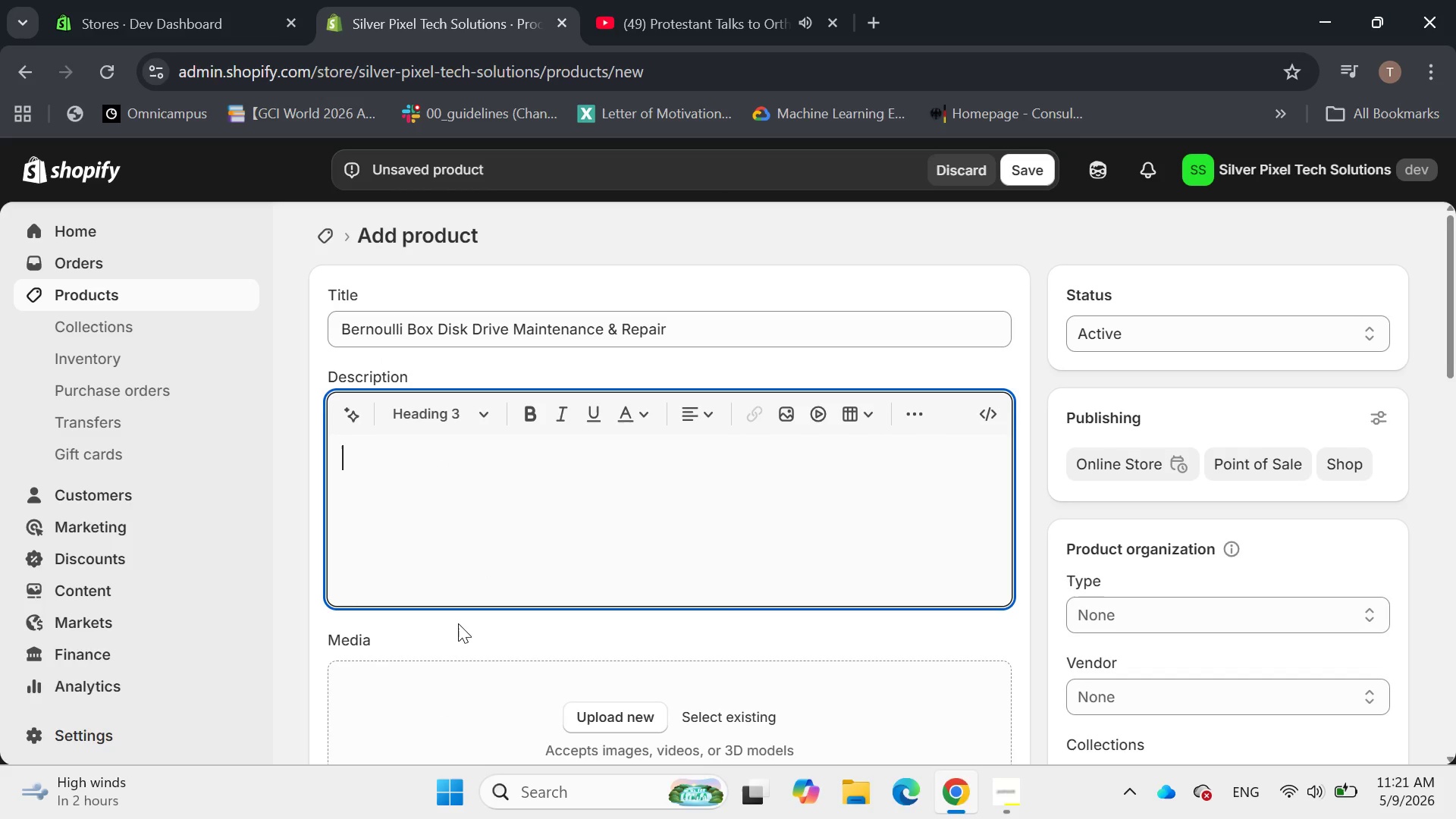 
type(Expert Mainta)
 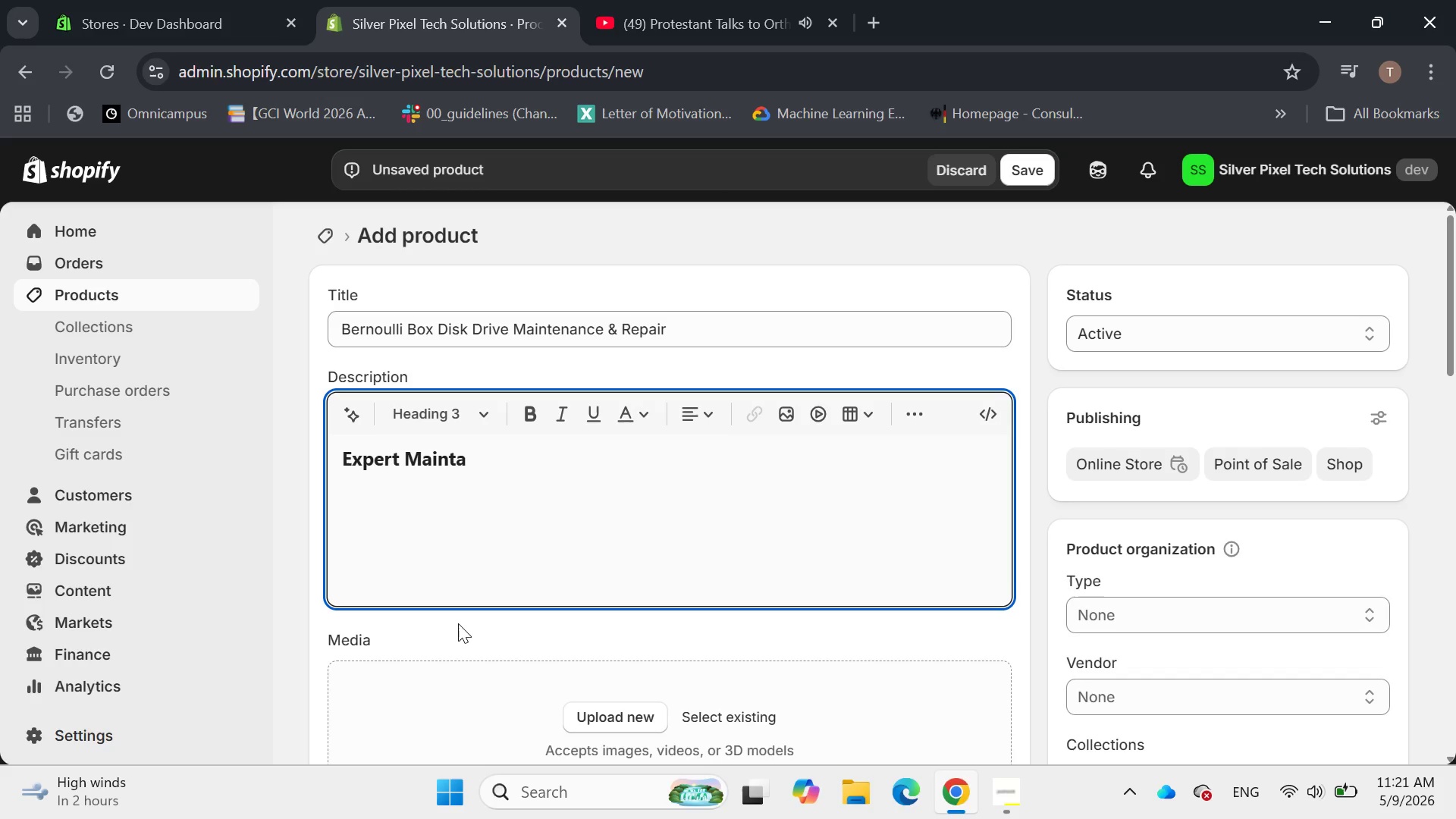 
key(Backspace)
type(enance & Spindle Alignments )
key(Backspace)
key(Backspace)
type( for Bernou)
 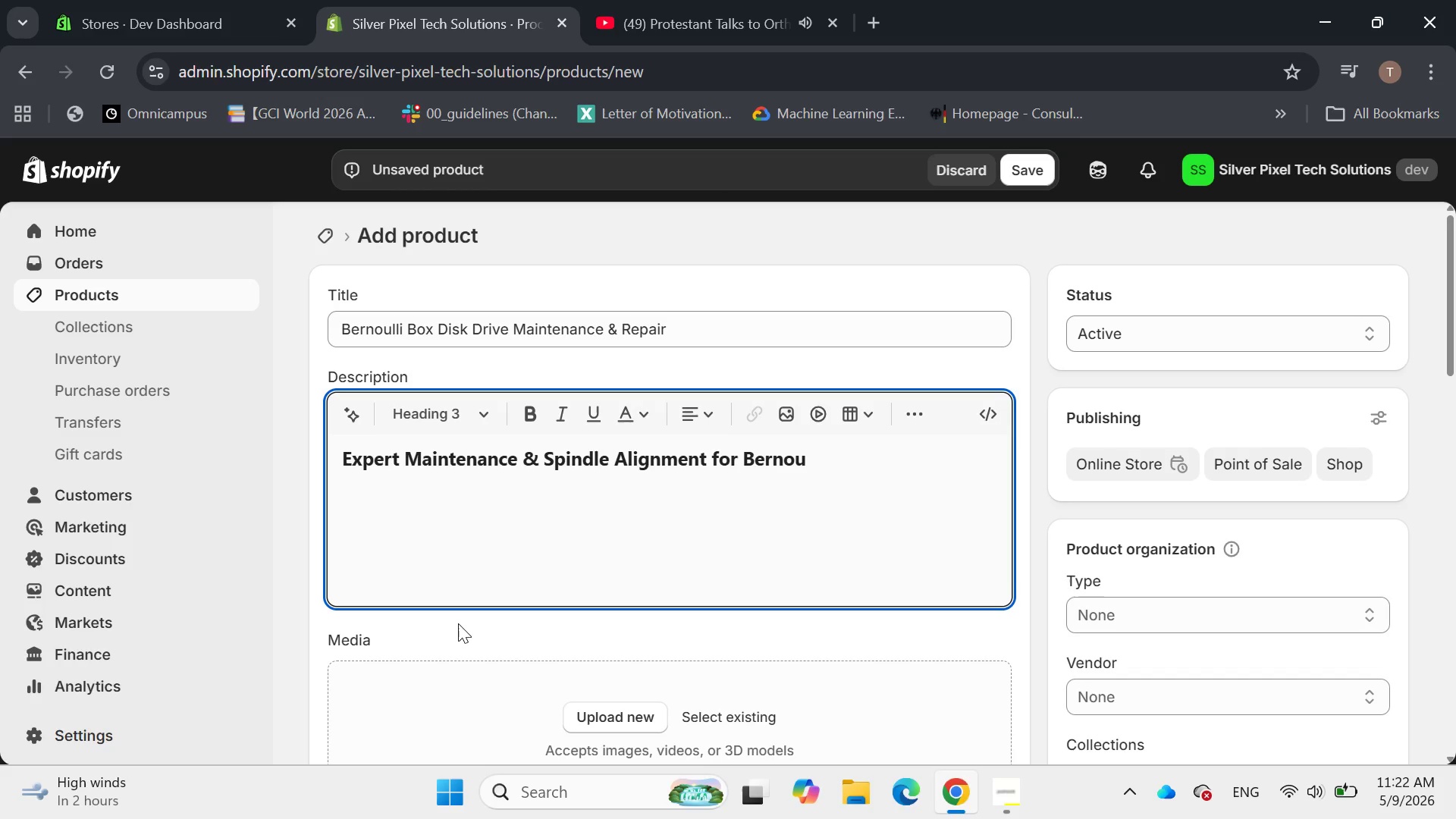 
type(lli Disk Drives)
 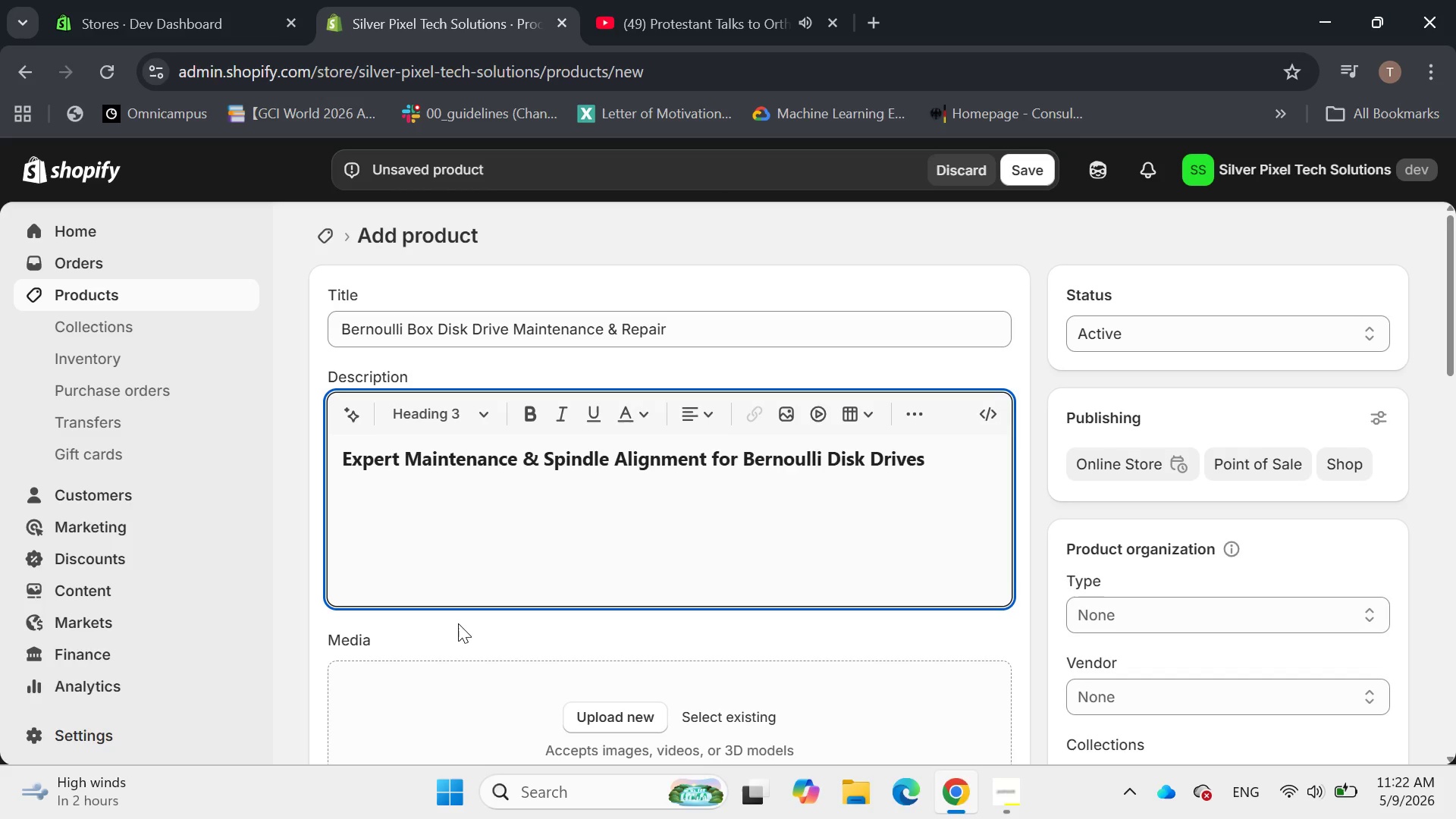 
key(Enter)
 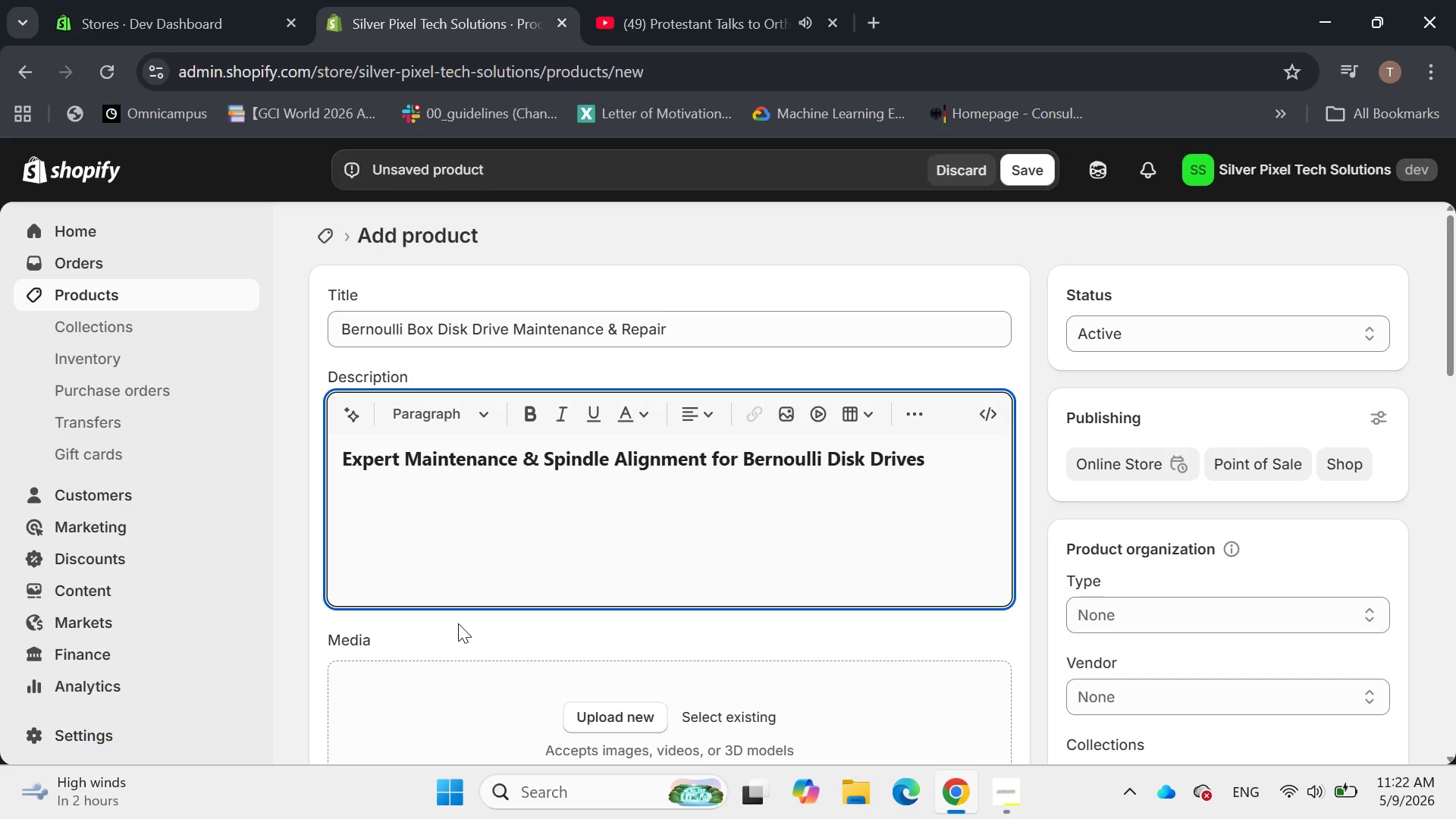 
type(The IO)
key(Backspace)
type(omega Bernoulli Box Was)
key(Backspace)
key(Backspace)
key(Backspace)
type(was a revolutionary removable dusk)
key(Backspace)
key(Backspace)
key(Backspace)
type(isk system )
 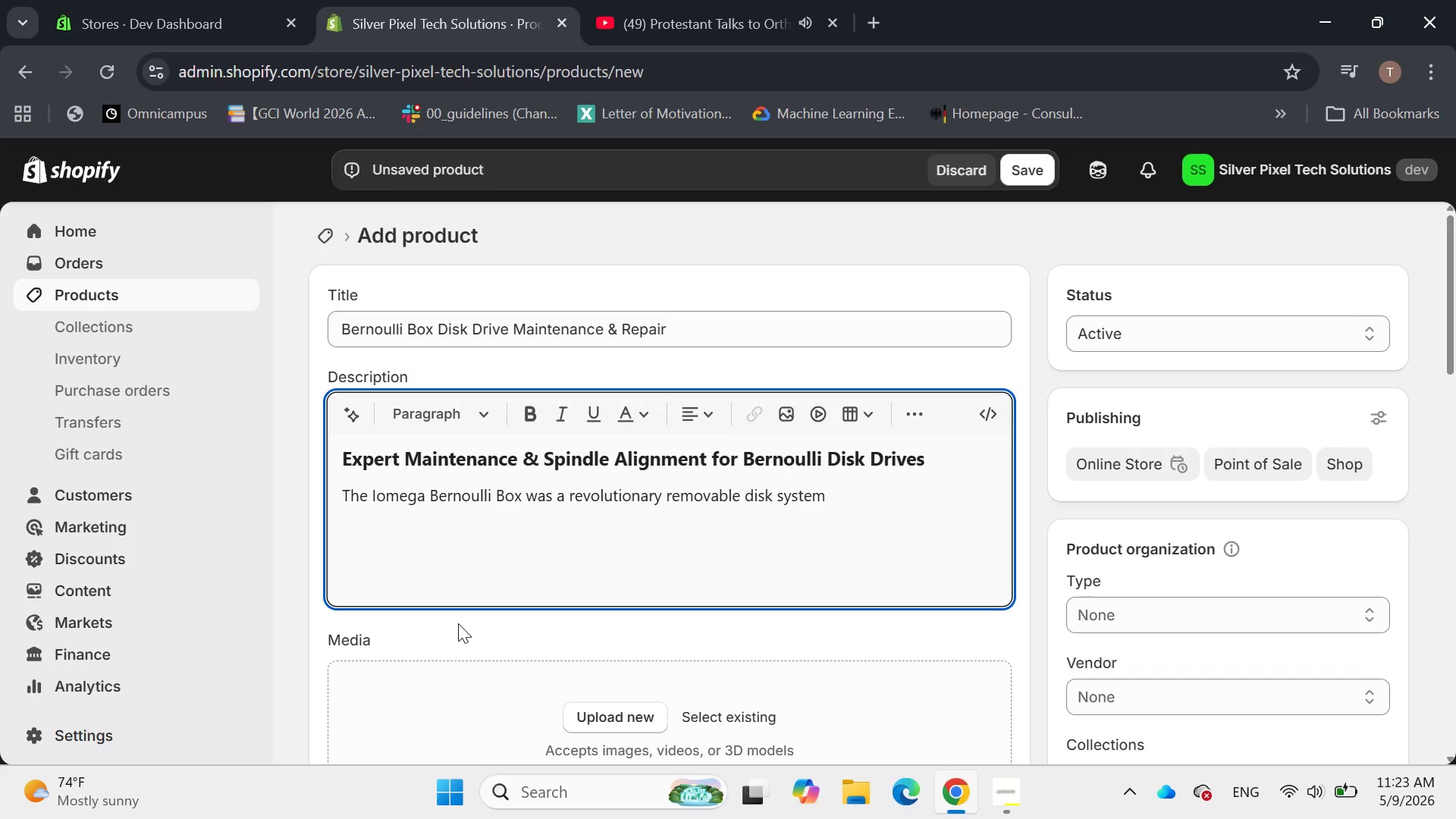 
wait(5.62)
 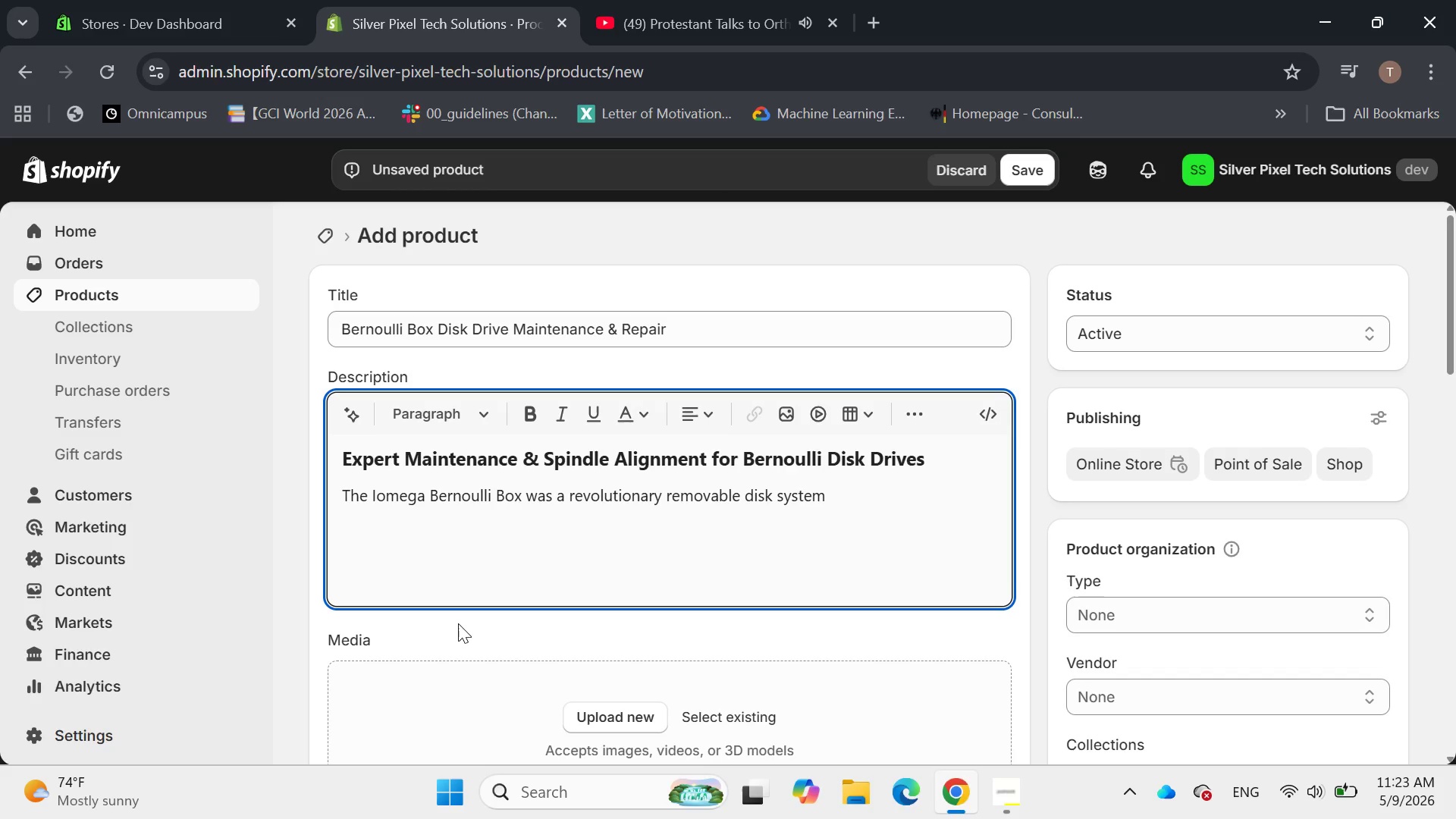 
key(Backspace)
type(, Prized for its speed and )
 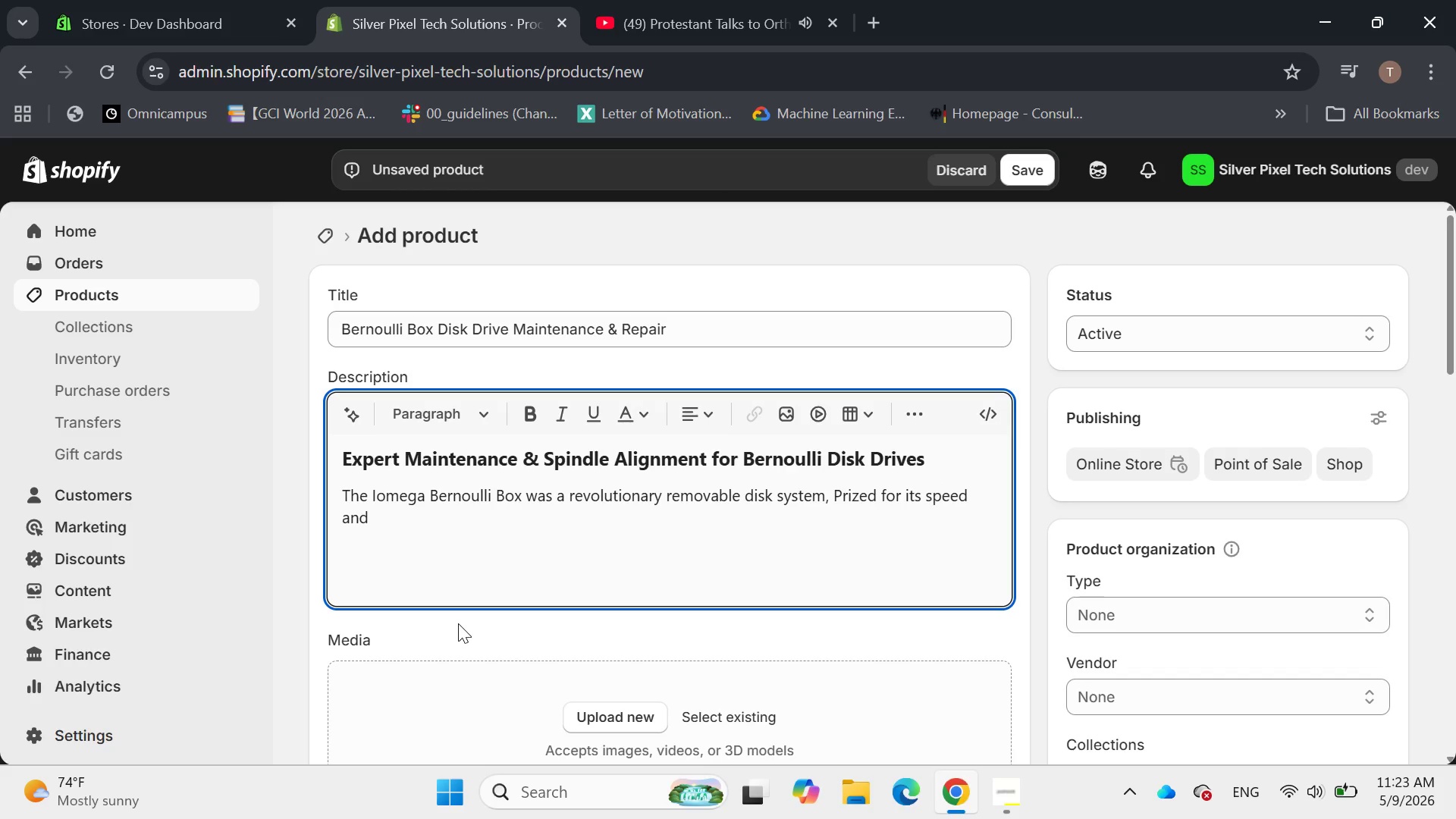 
wait(13.66)
 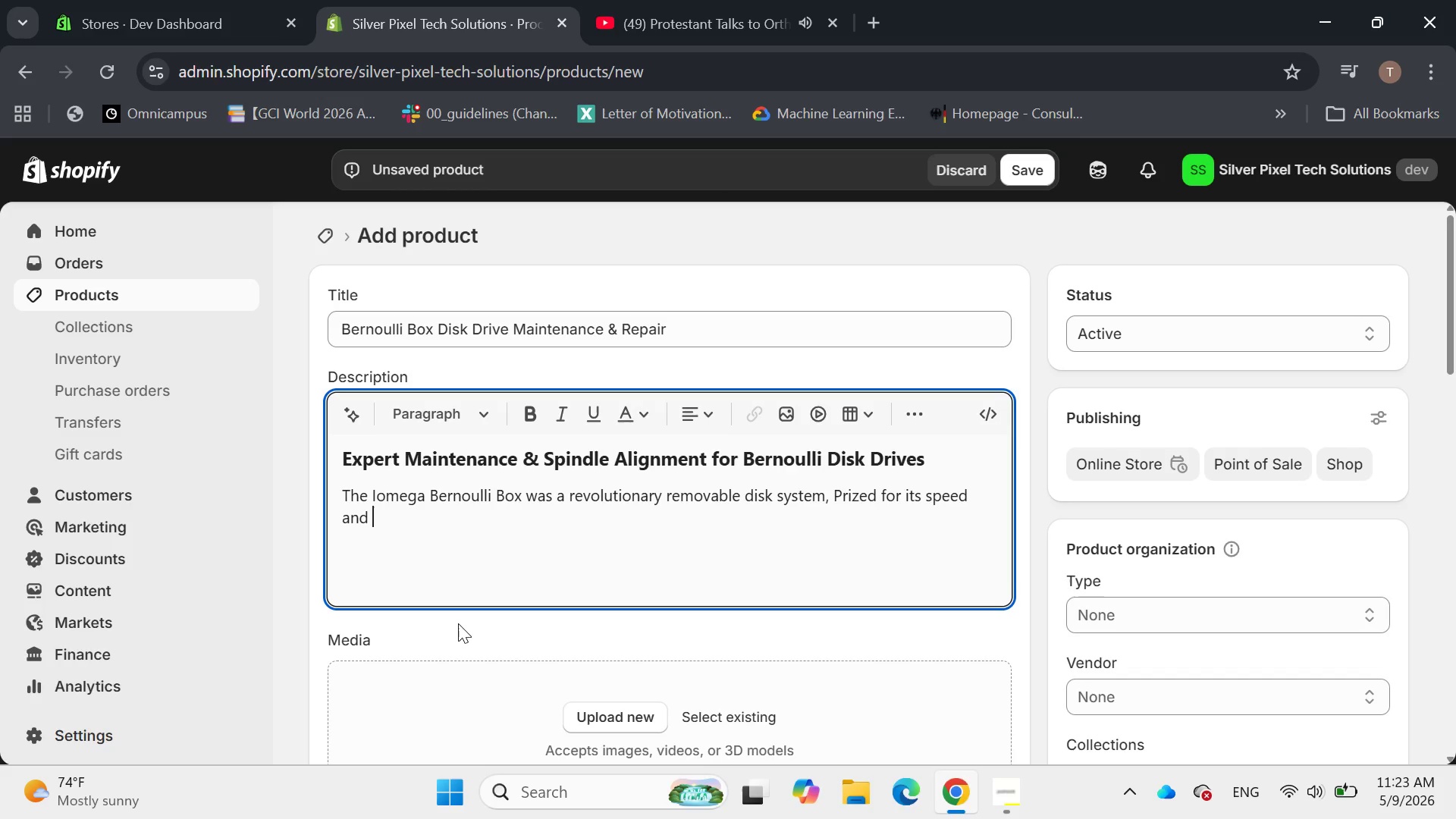 
type(reliability. However, Like )
key(Backspace)
key(Backspace)
key(Backspace)
key(Backspace)
key(Backspace)
type(like all Mechanical)
 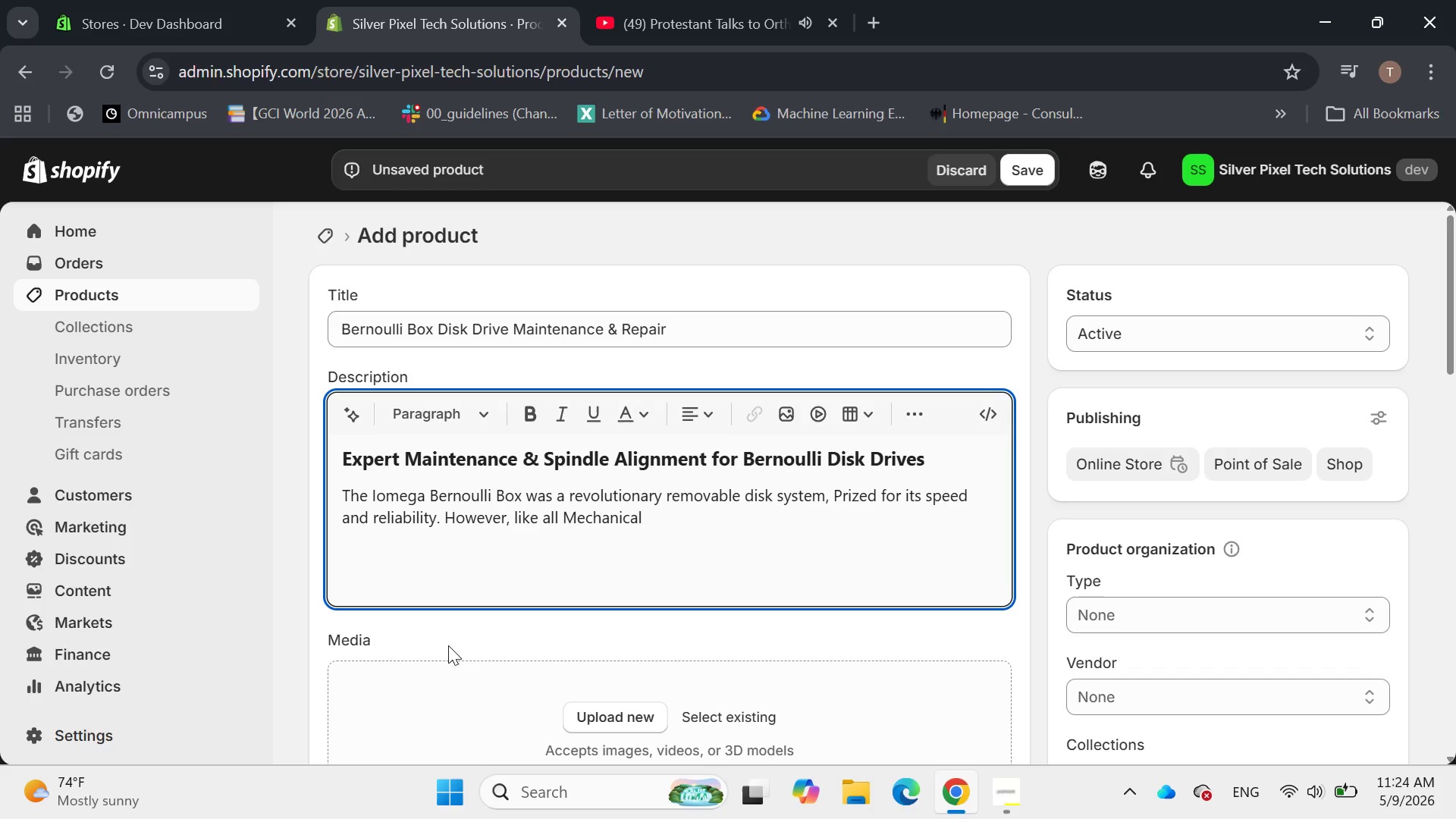 
left_click([577, 514])
 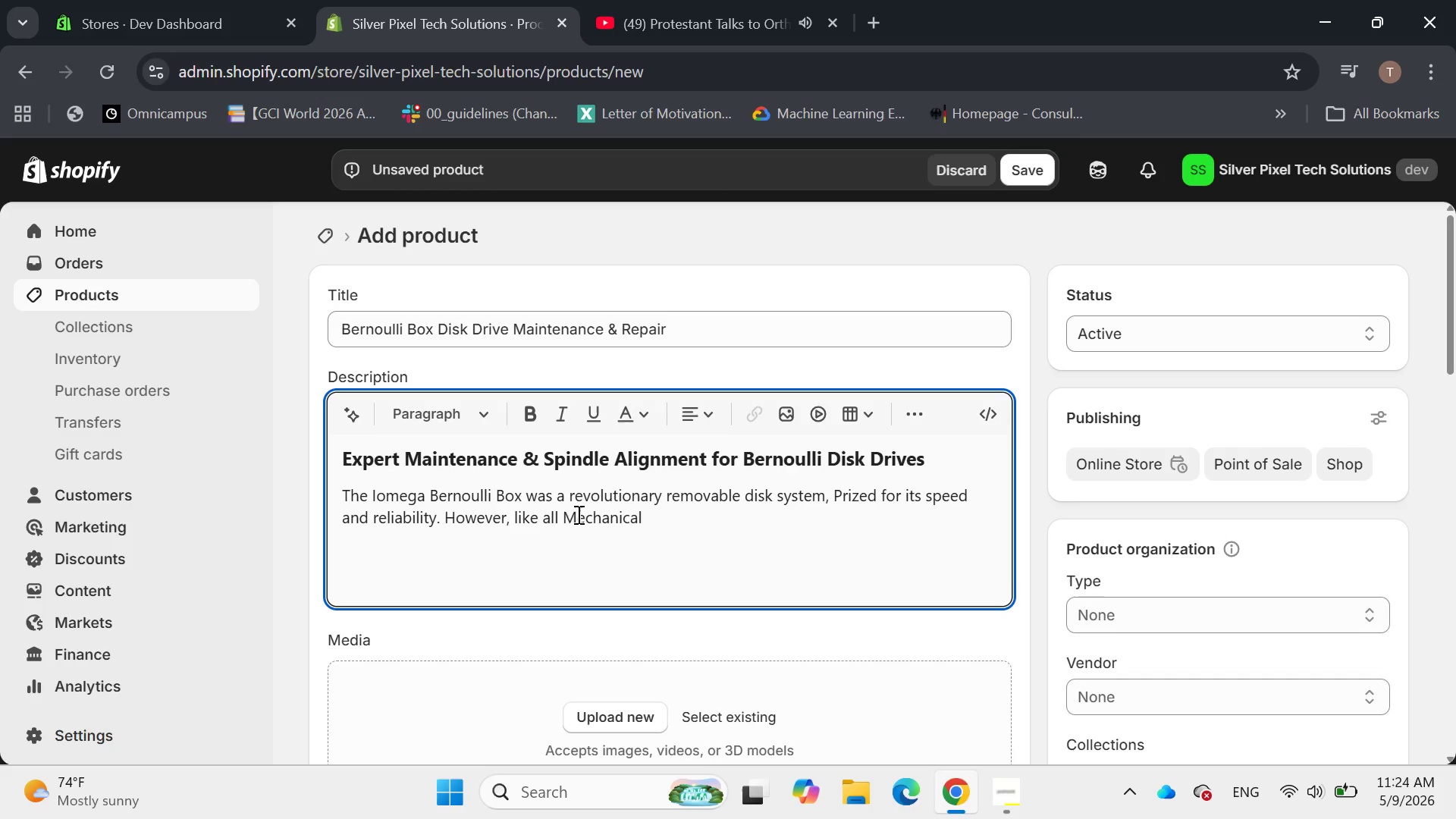 
key(Backspace)
 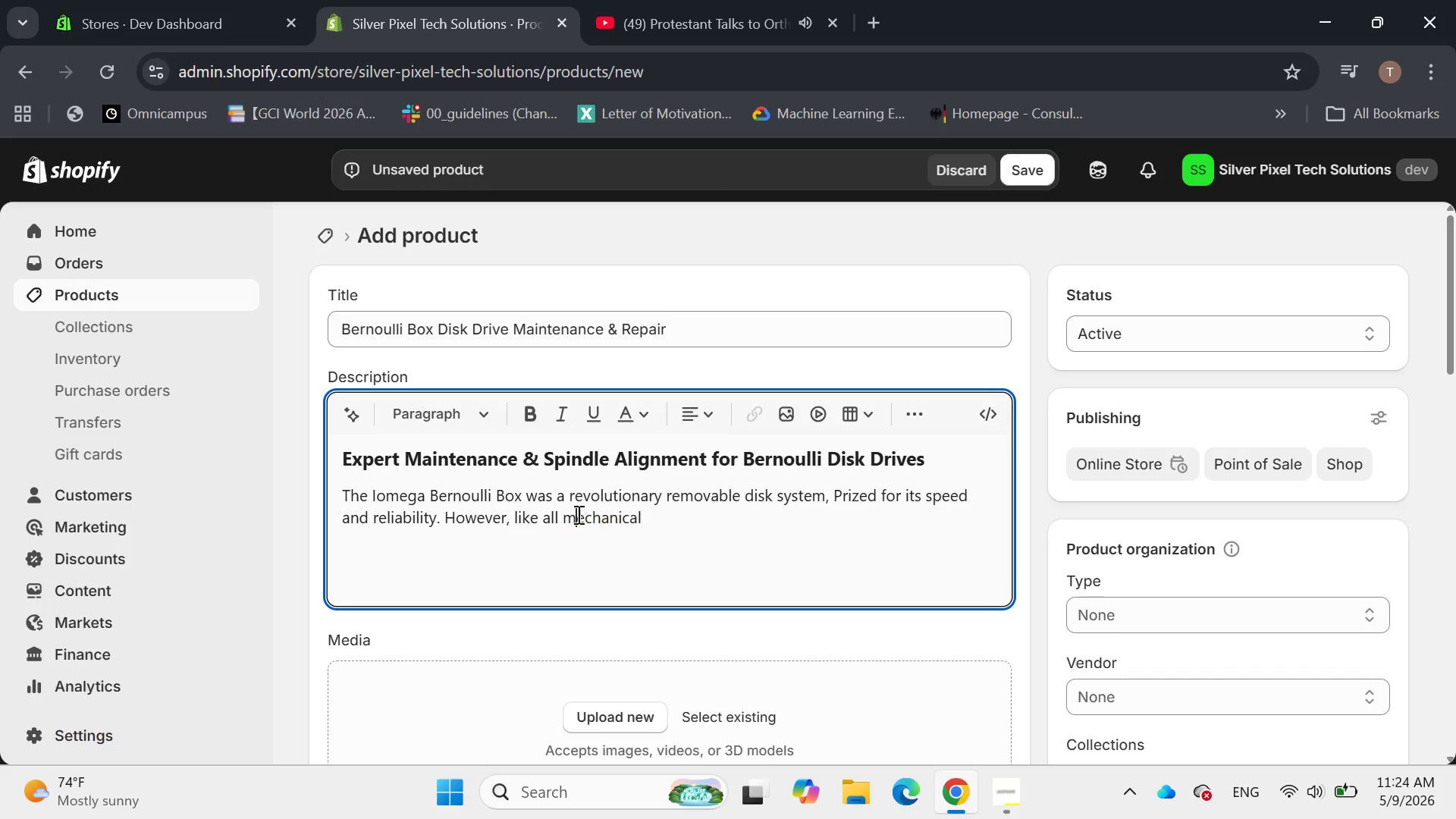 
key(M)
 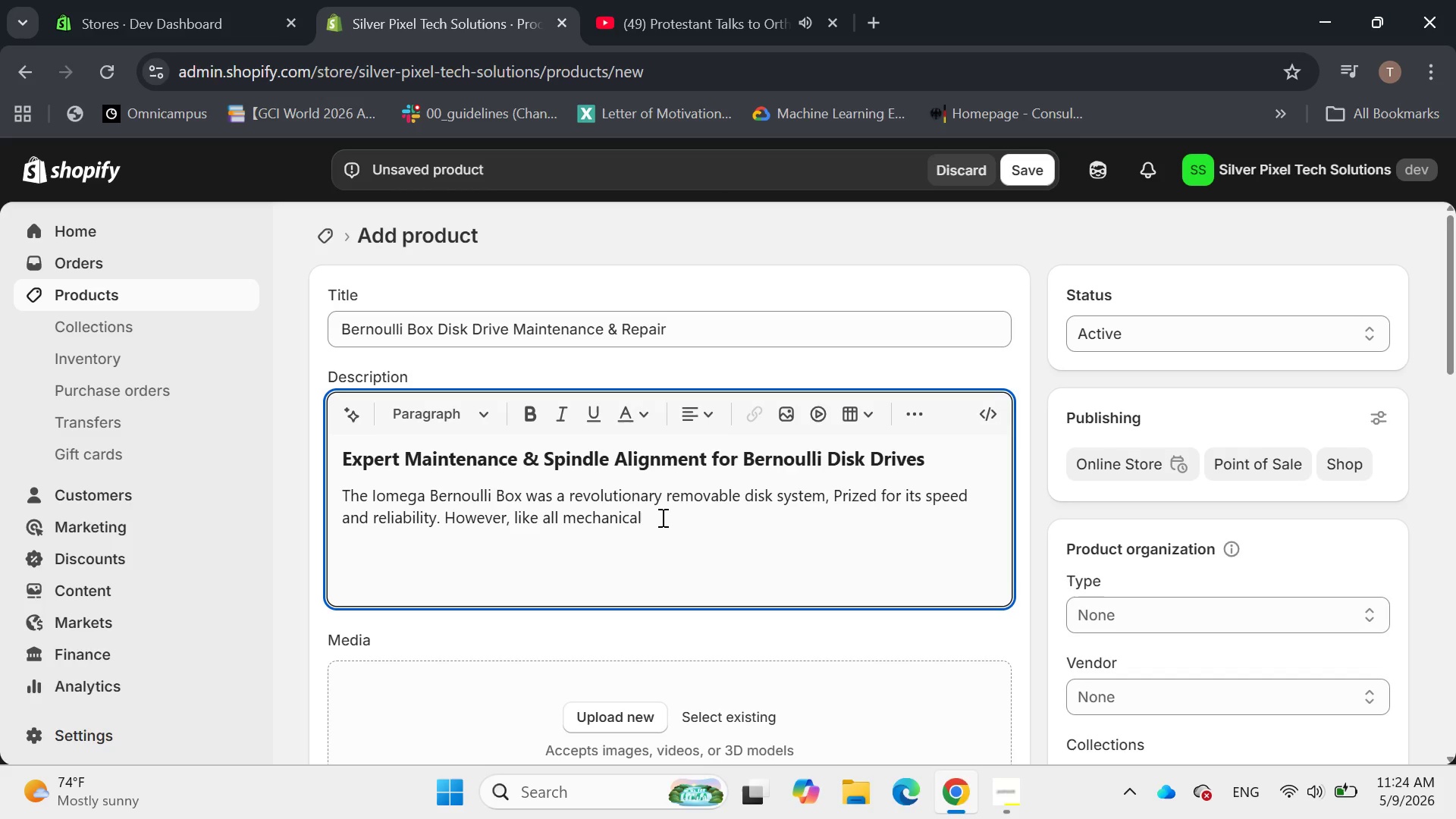 
left_click([661, 516])
 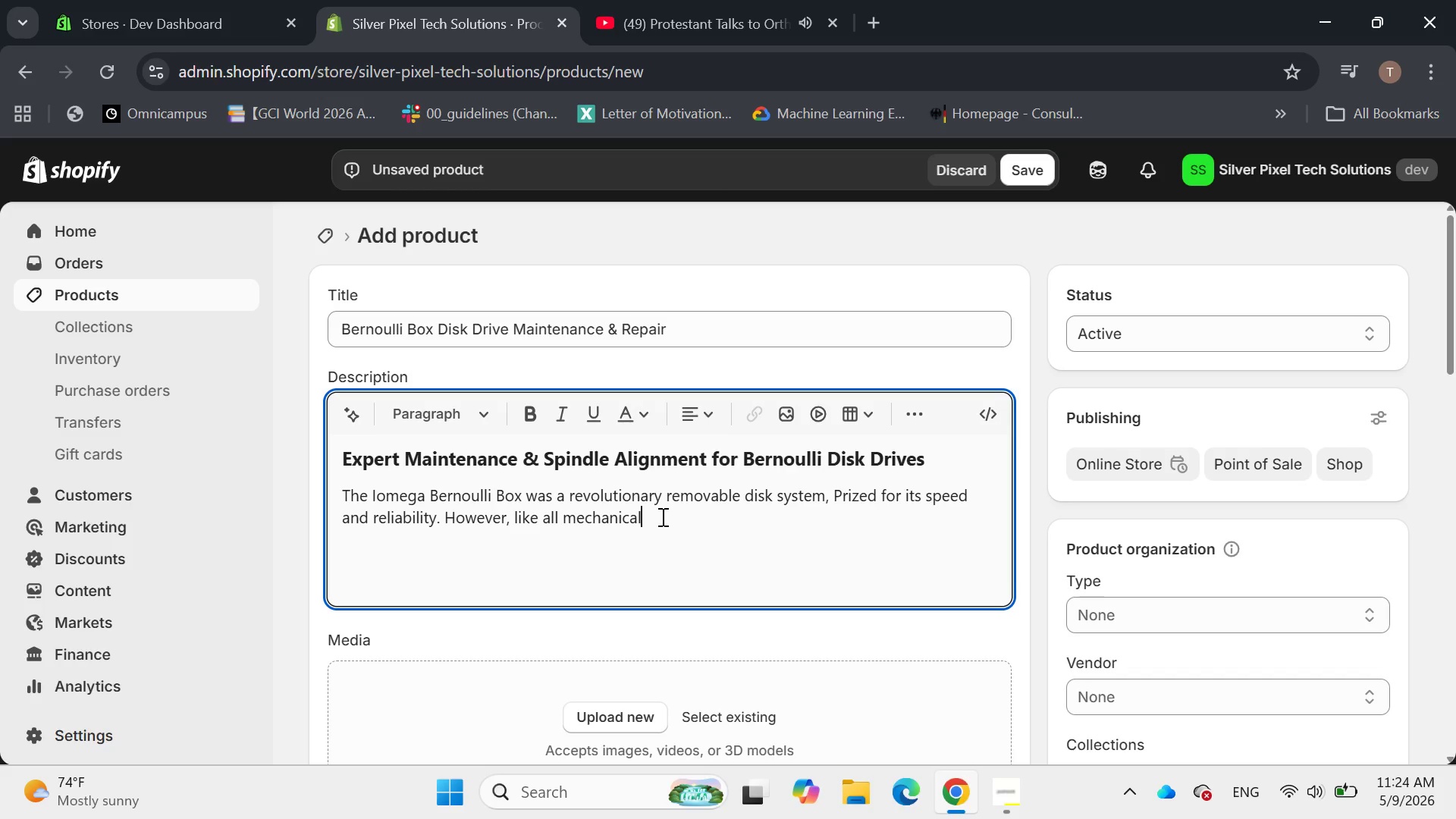 
type( devices, these drives require)
 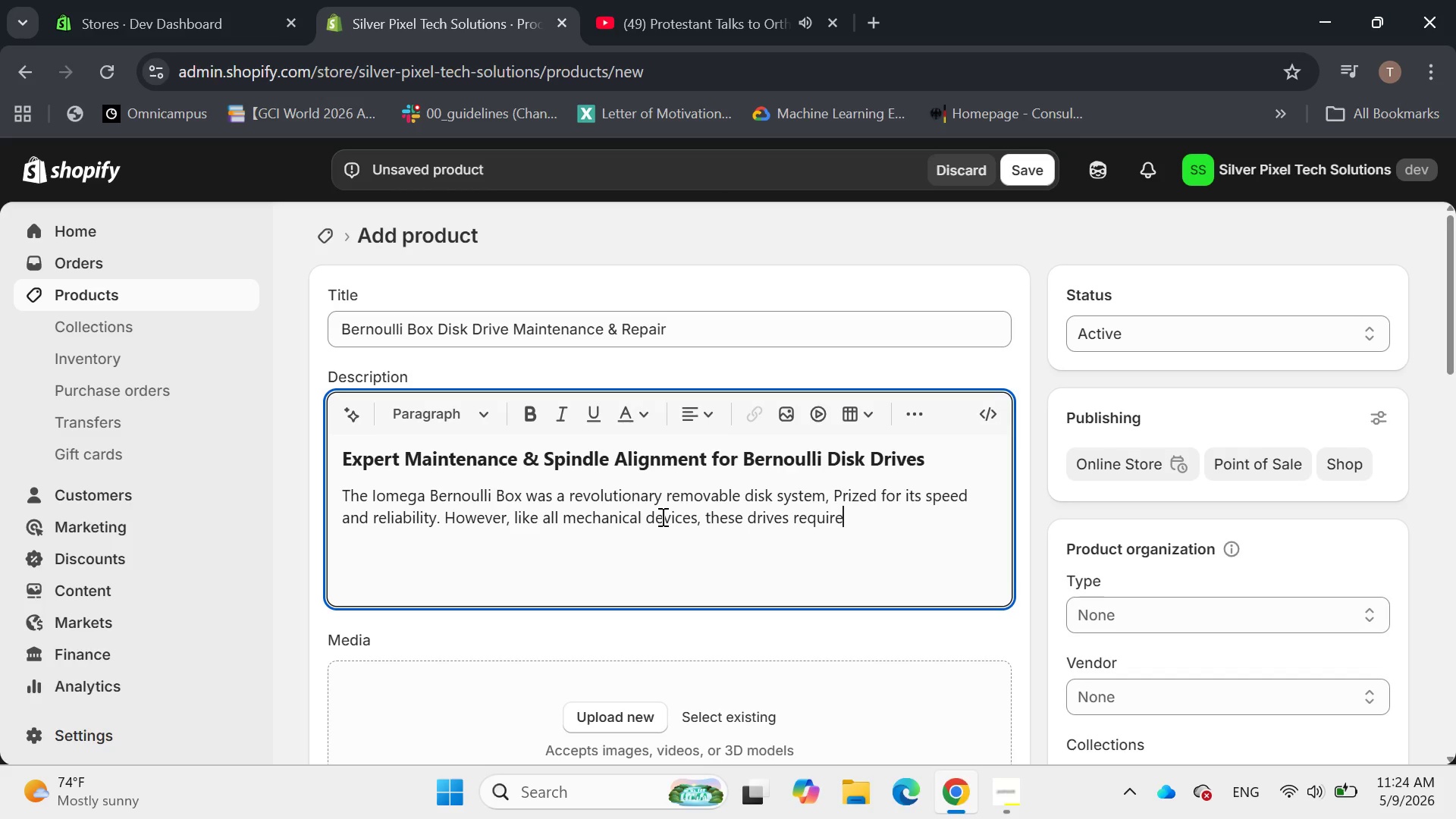 
wait(5.75)
 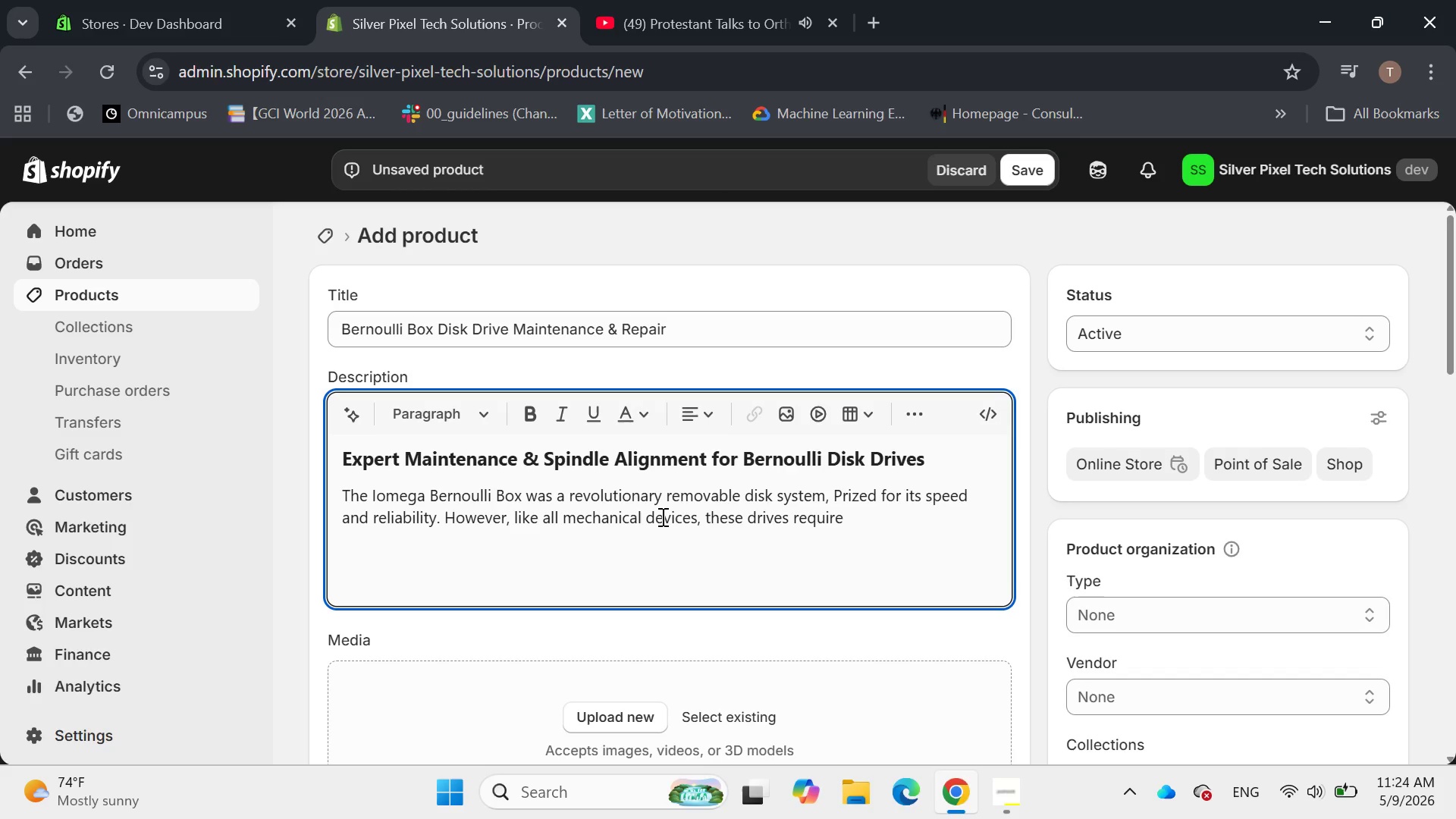 
type( so)
key(Backspace)
 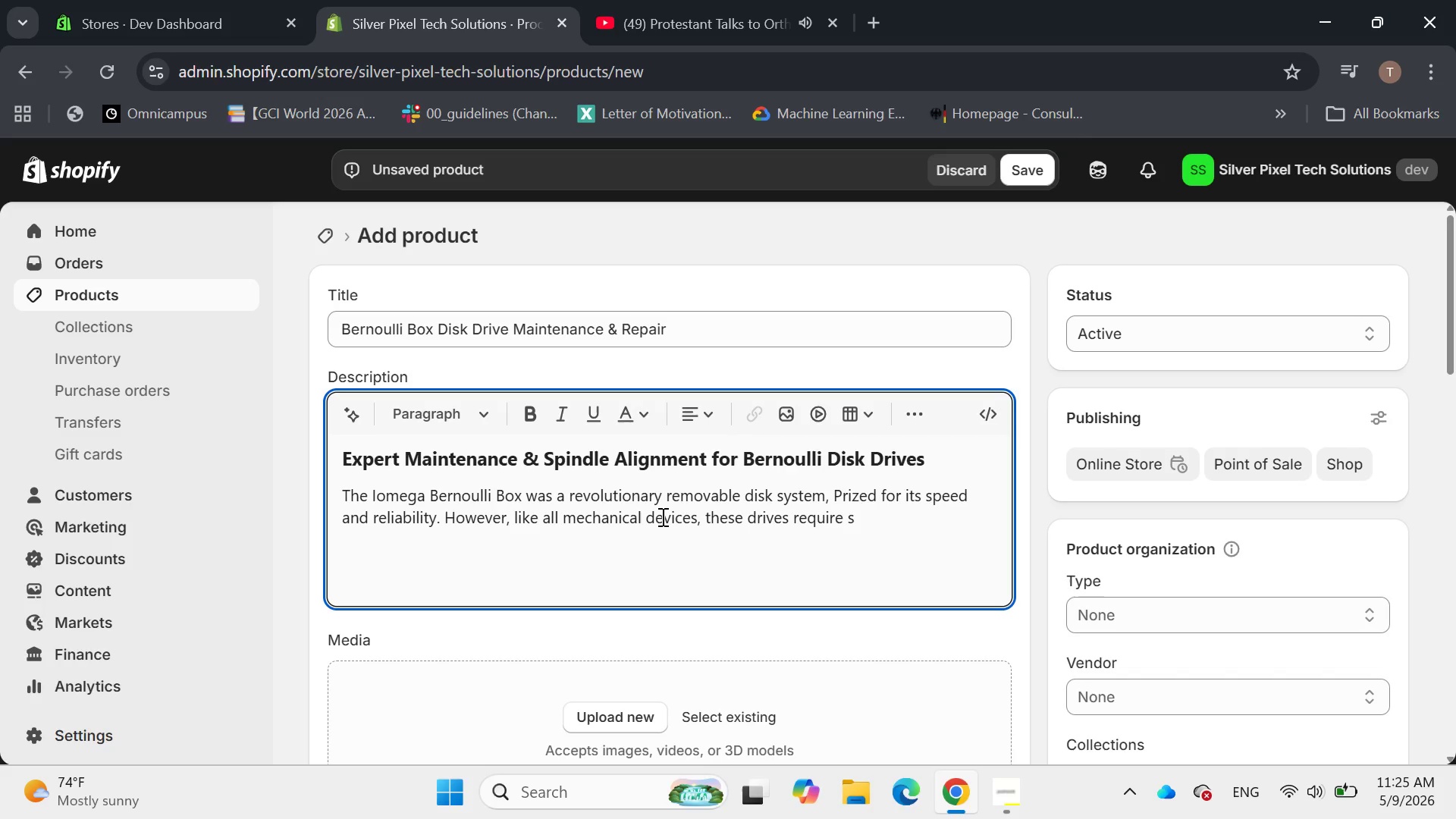 
wait(7.55)
 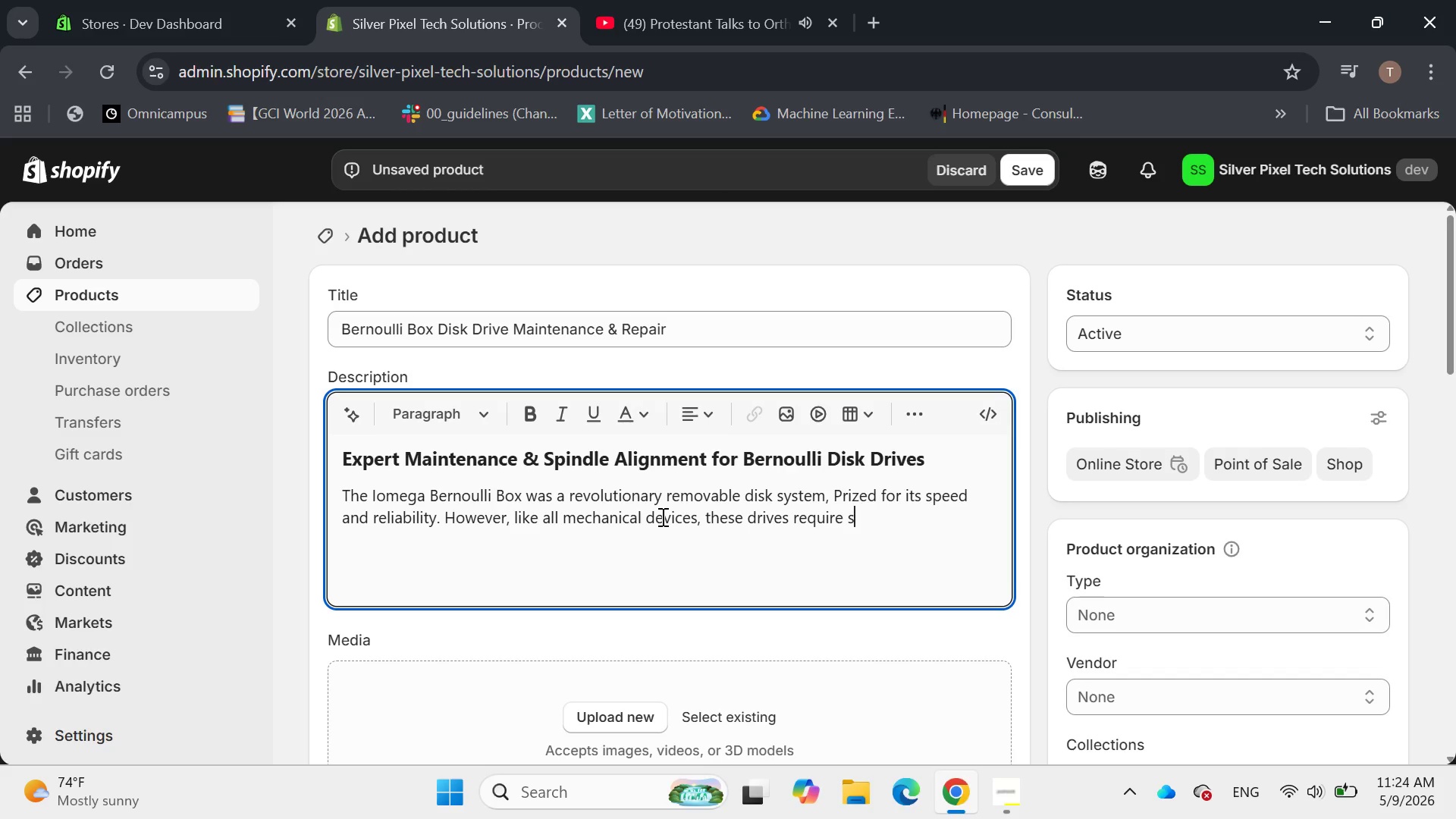 
type(pecial)
 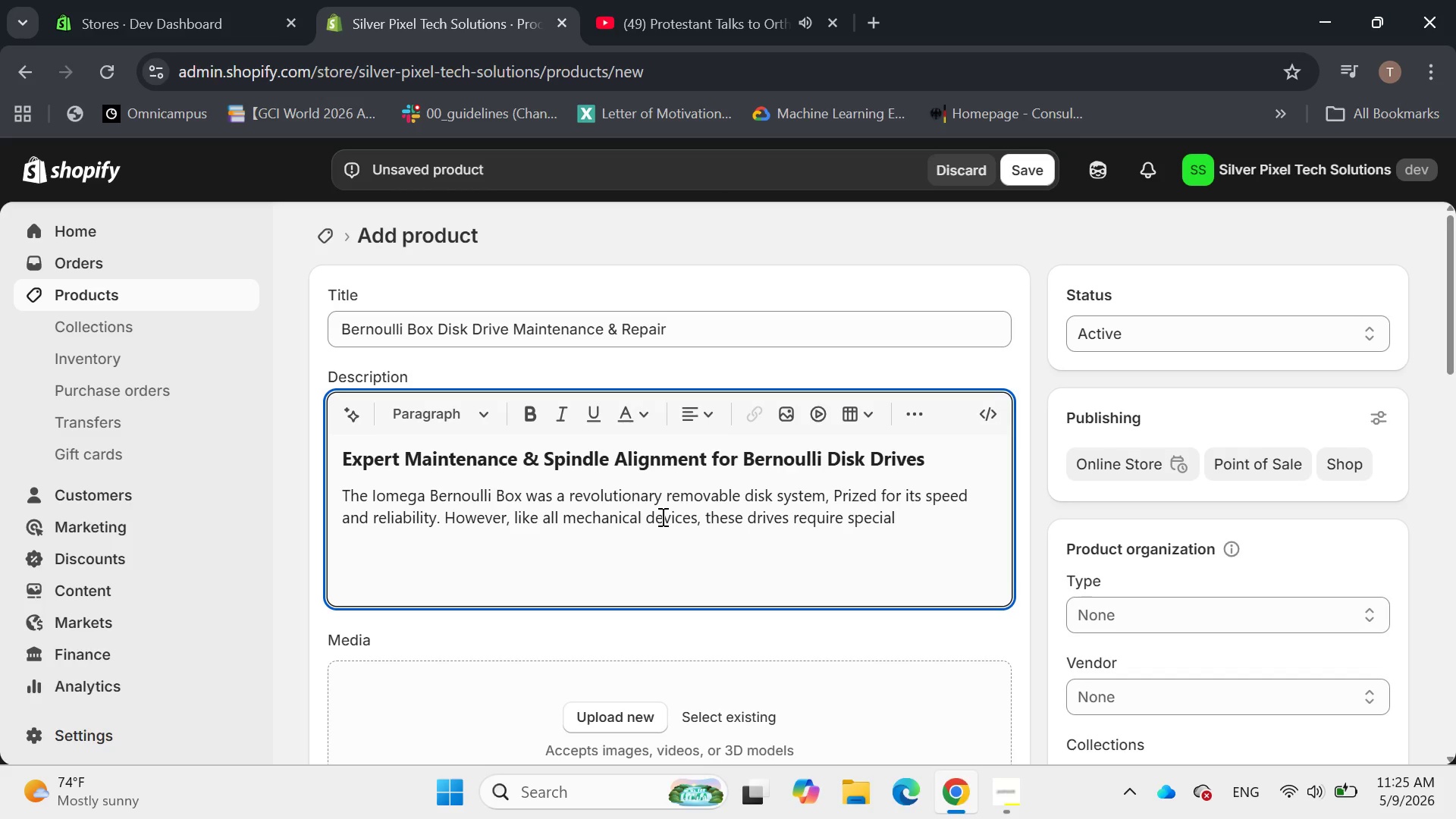 
wait(10.66)
 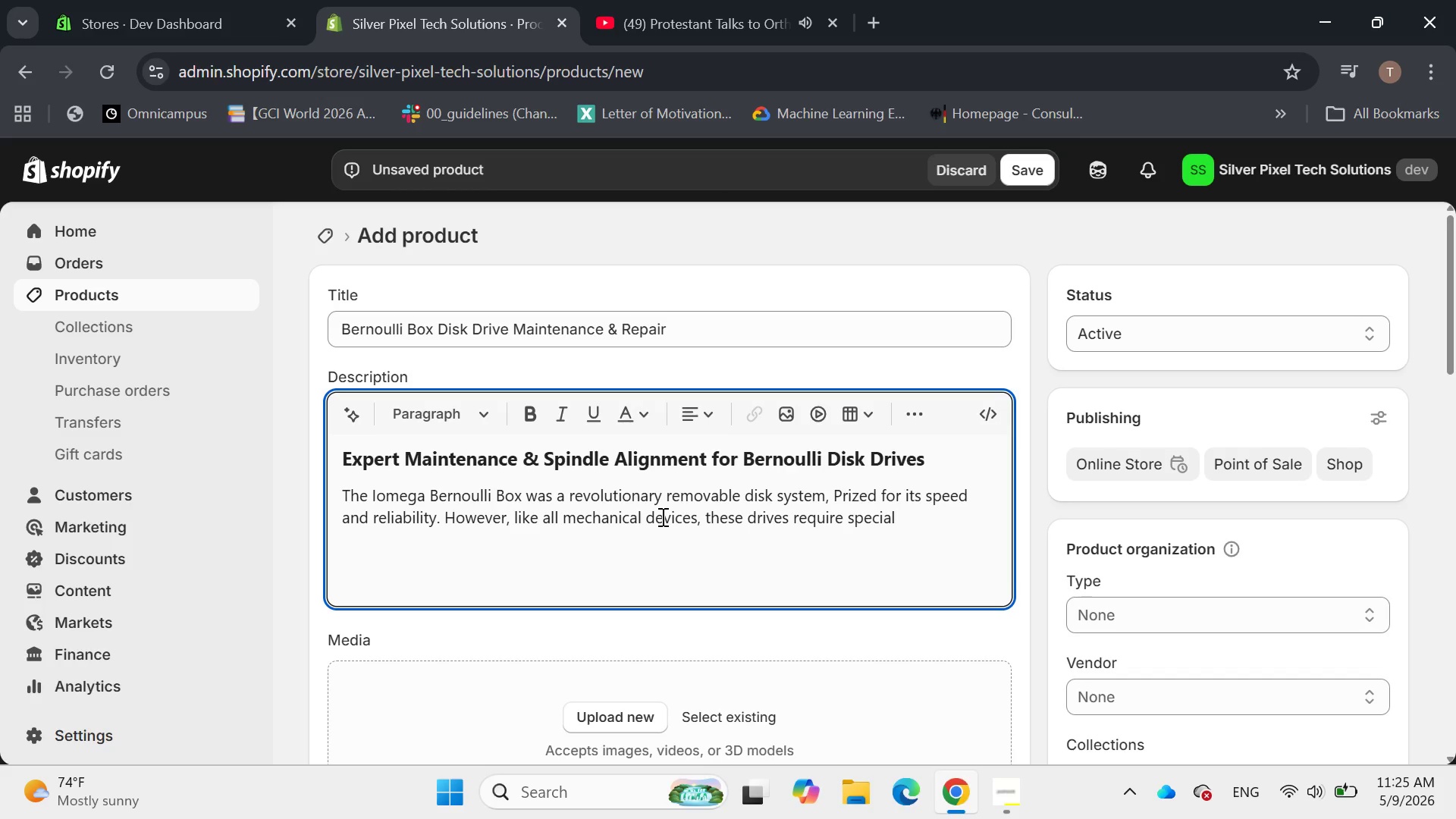 
type(ized maintenance to continue to continue function )
 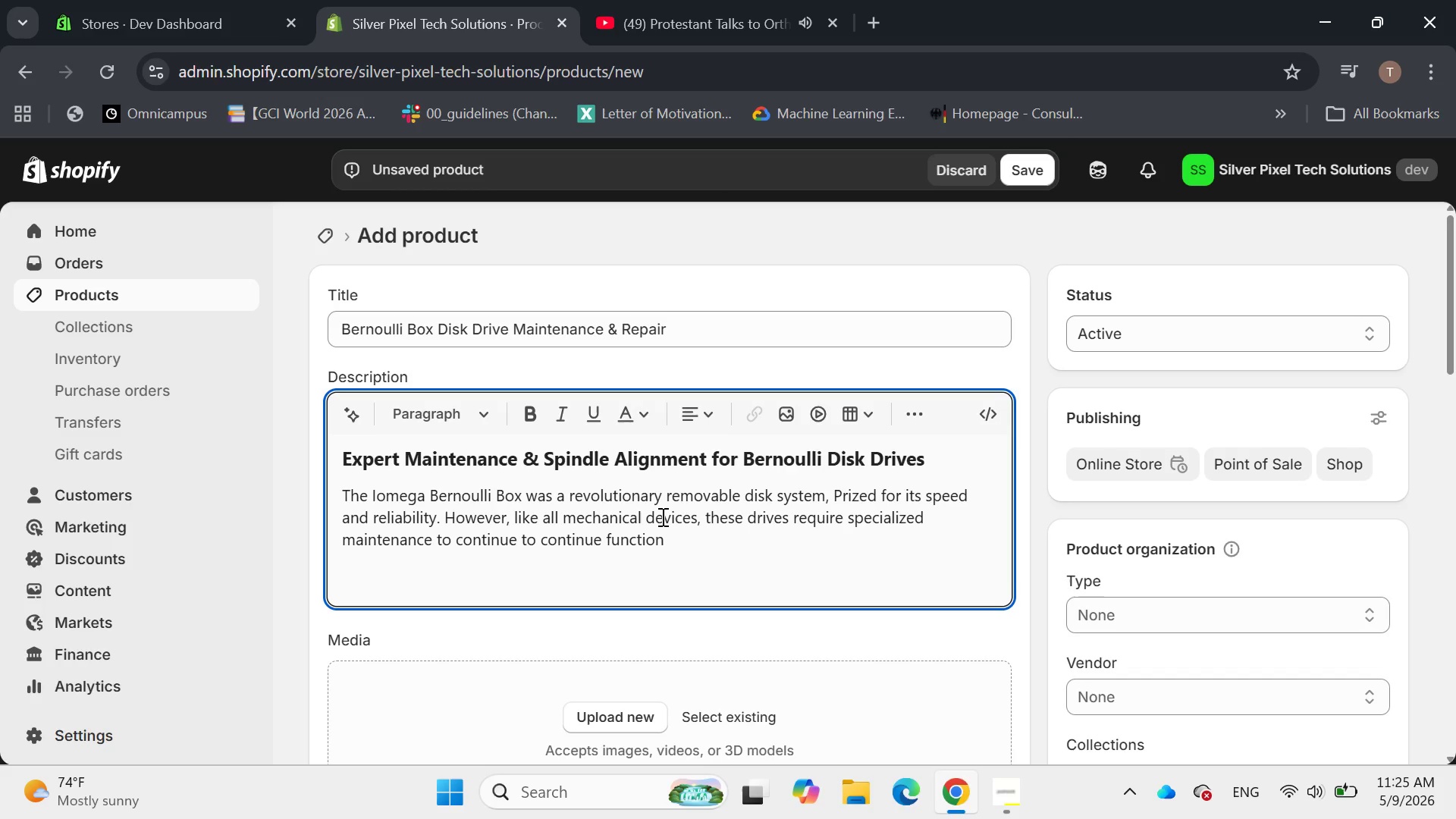 
wait(5.08)
 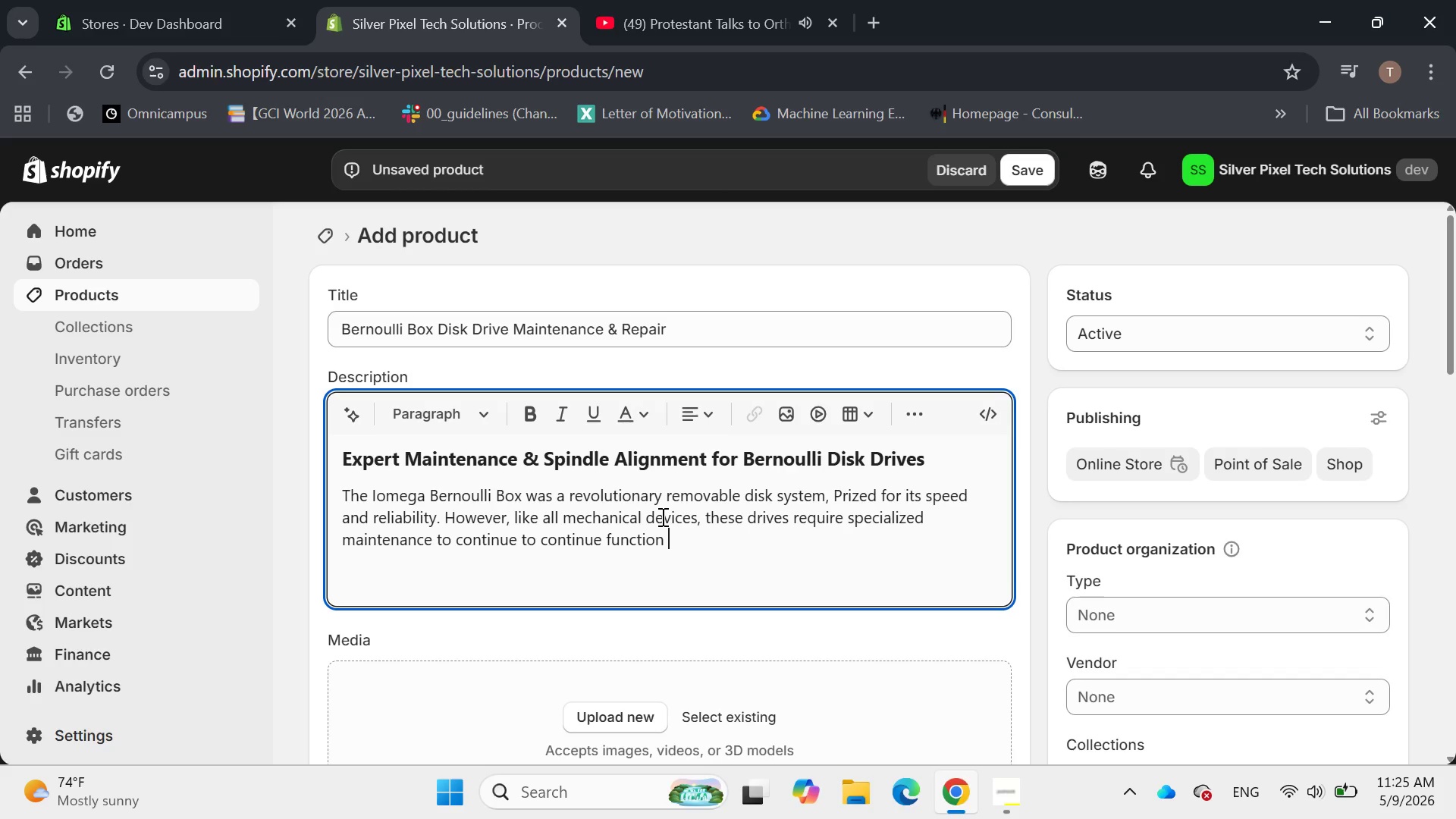 
key(Backspace)
type(o)
key(Backspace)
type(ing )
 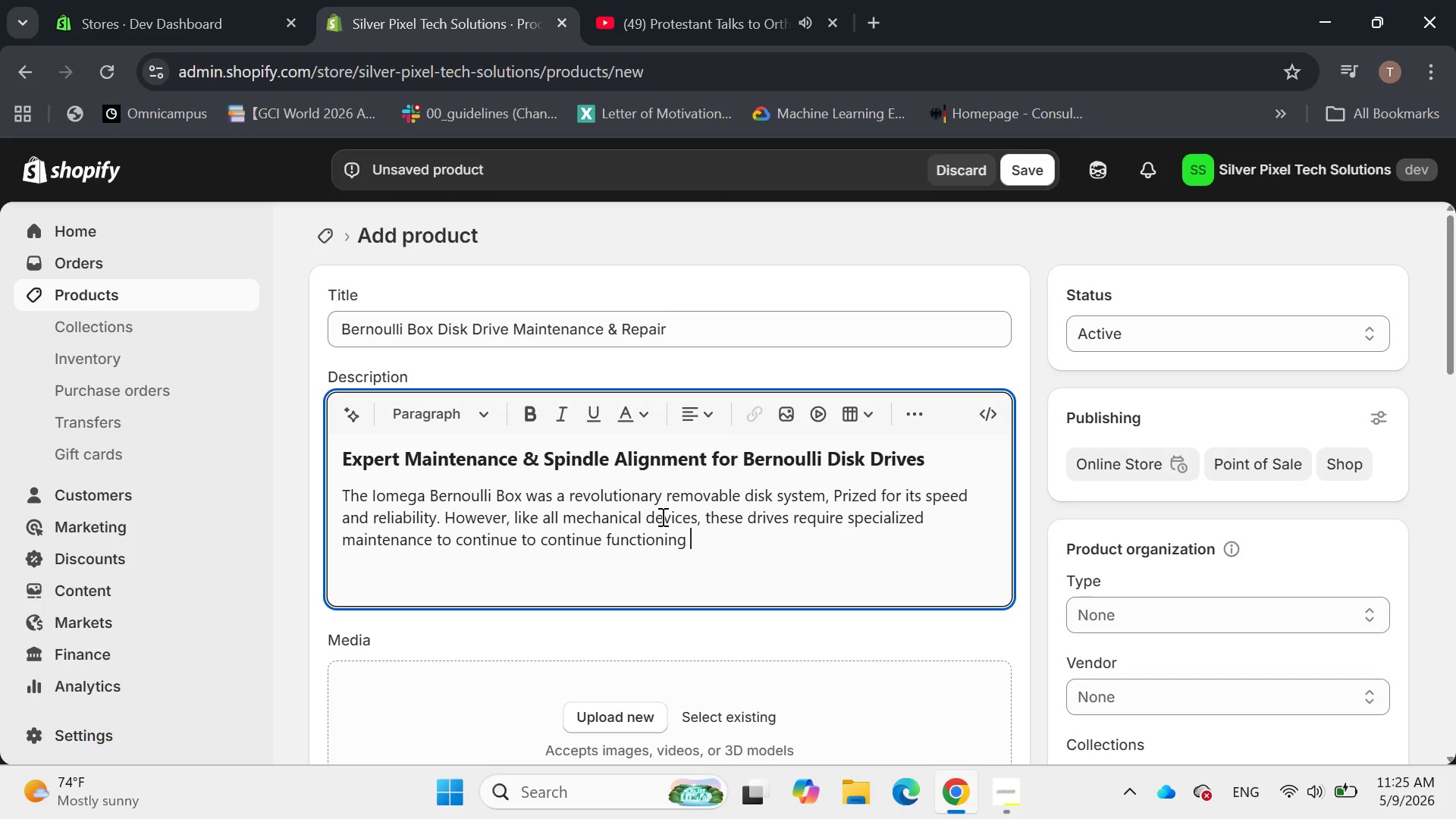 
key(Backspace)
type(. Our **Bernou)
 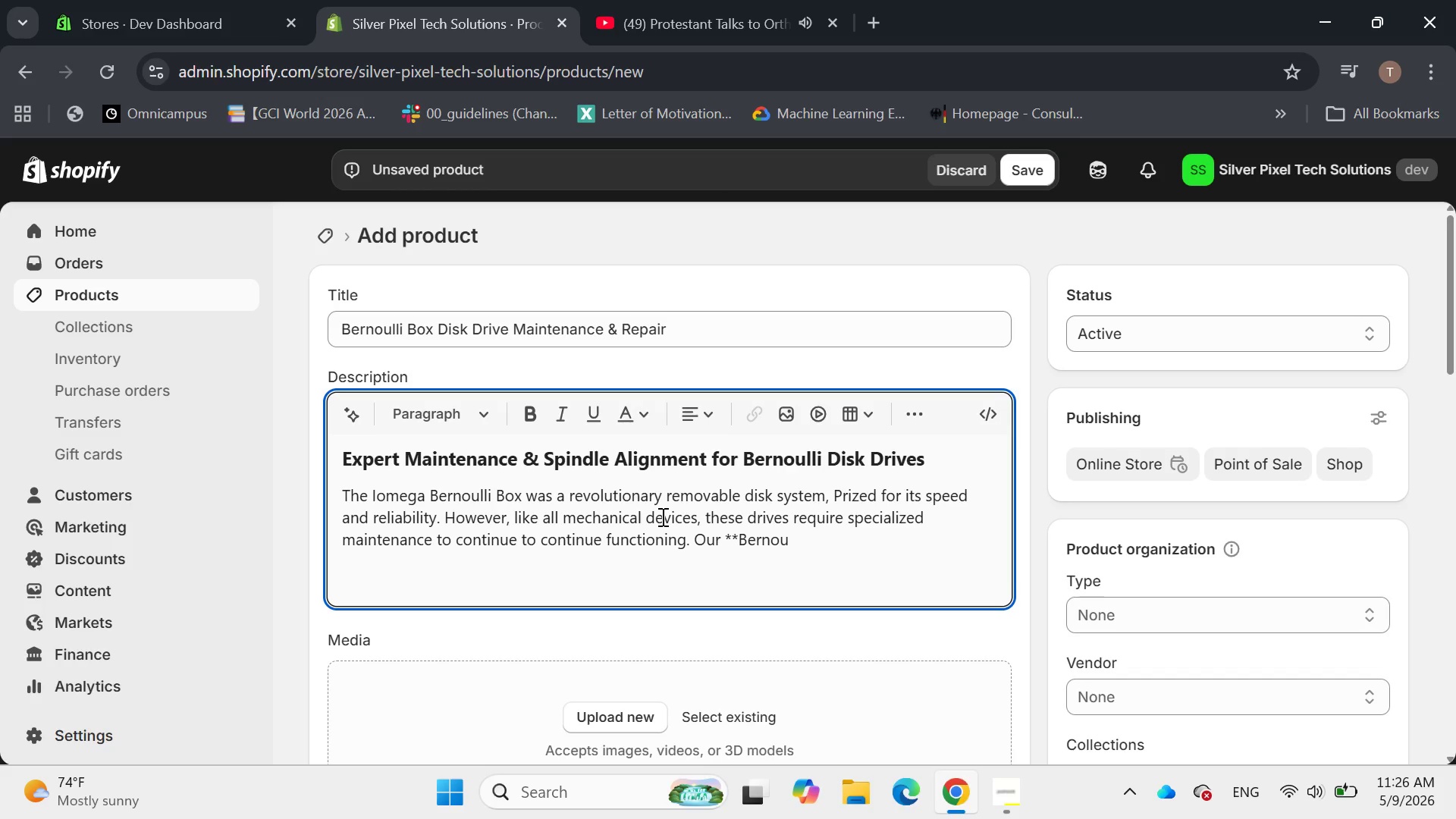 
wait(11.56)
 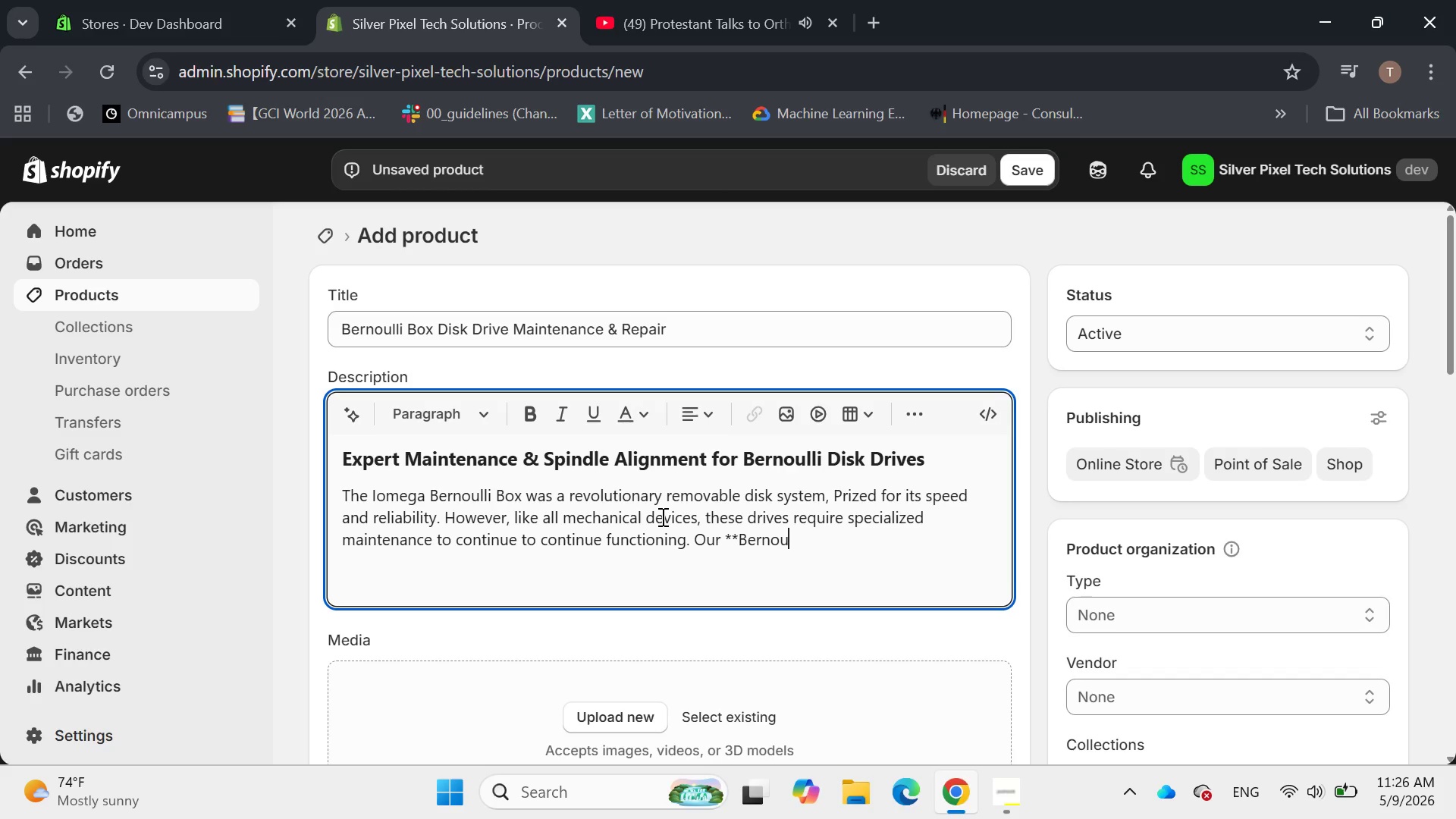 
type(lli Box Disk Drive Mainta)
 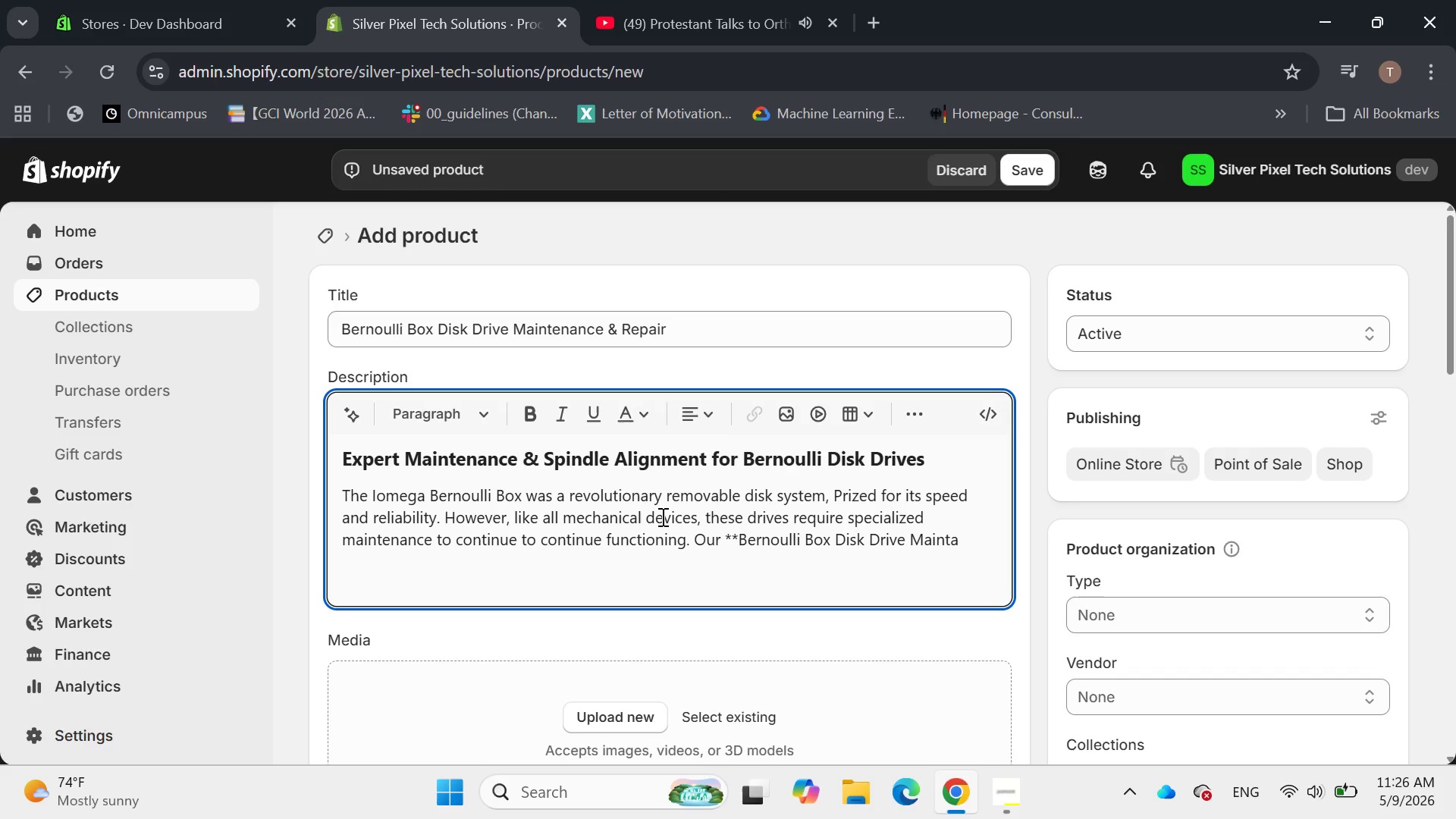 
key(Backspace)
type(enance )
 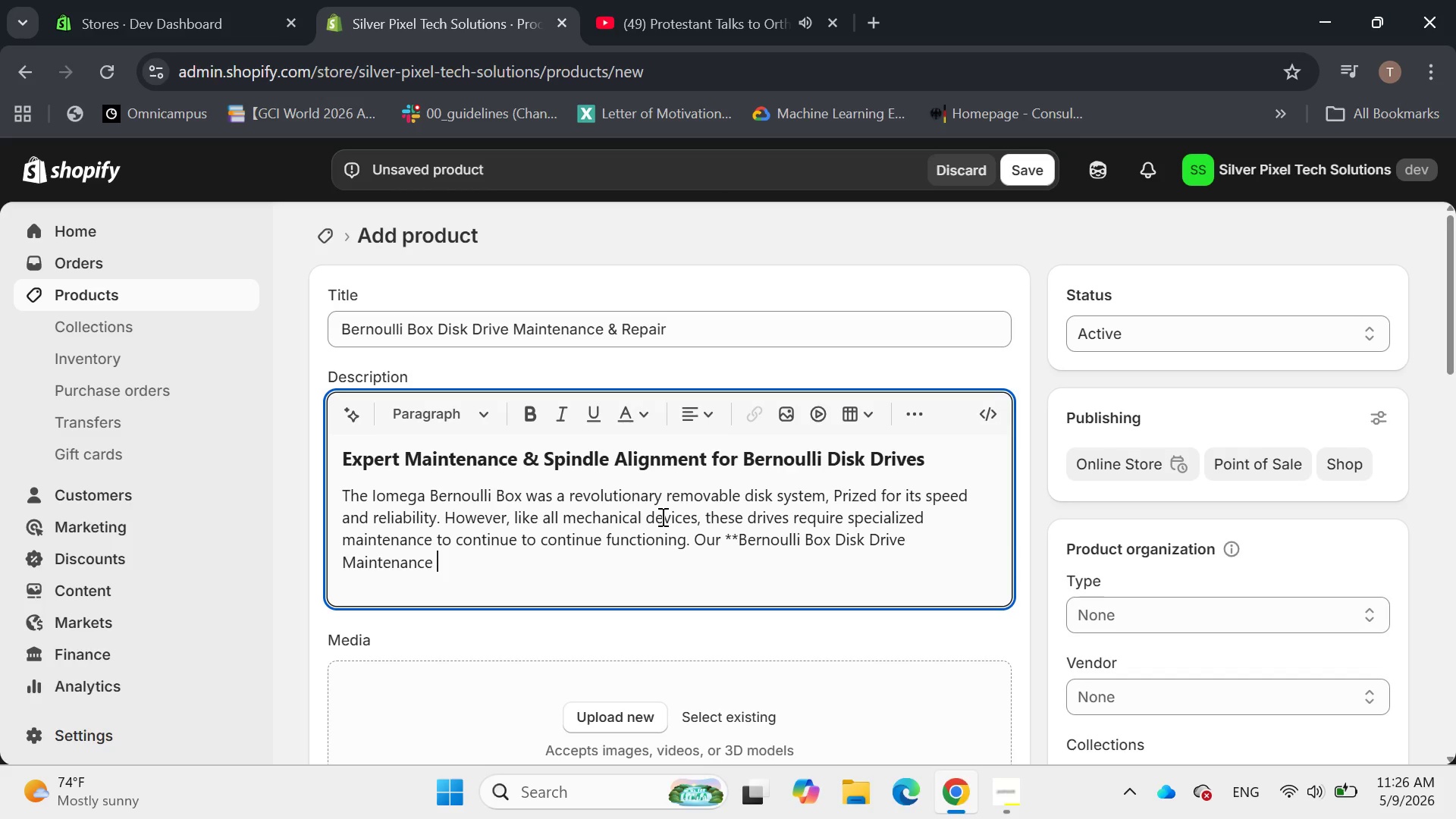 
key(Space)
 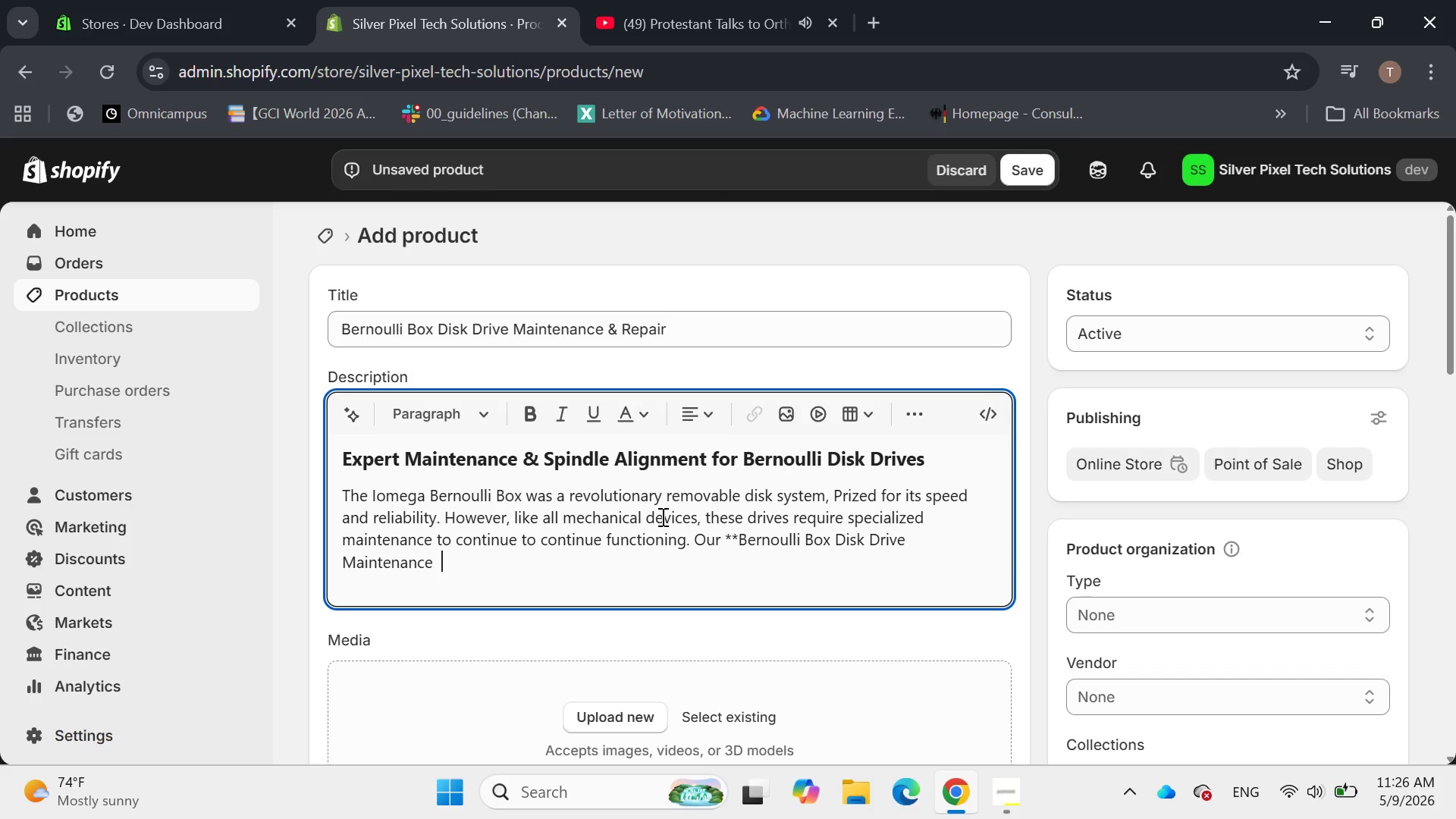 
hold_key(key=ShiftRight, duration=0.36)
 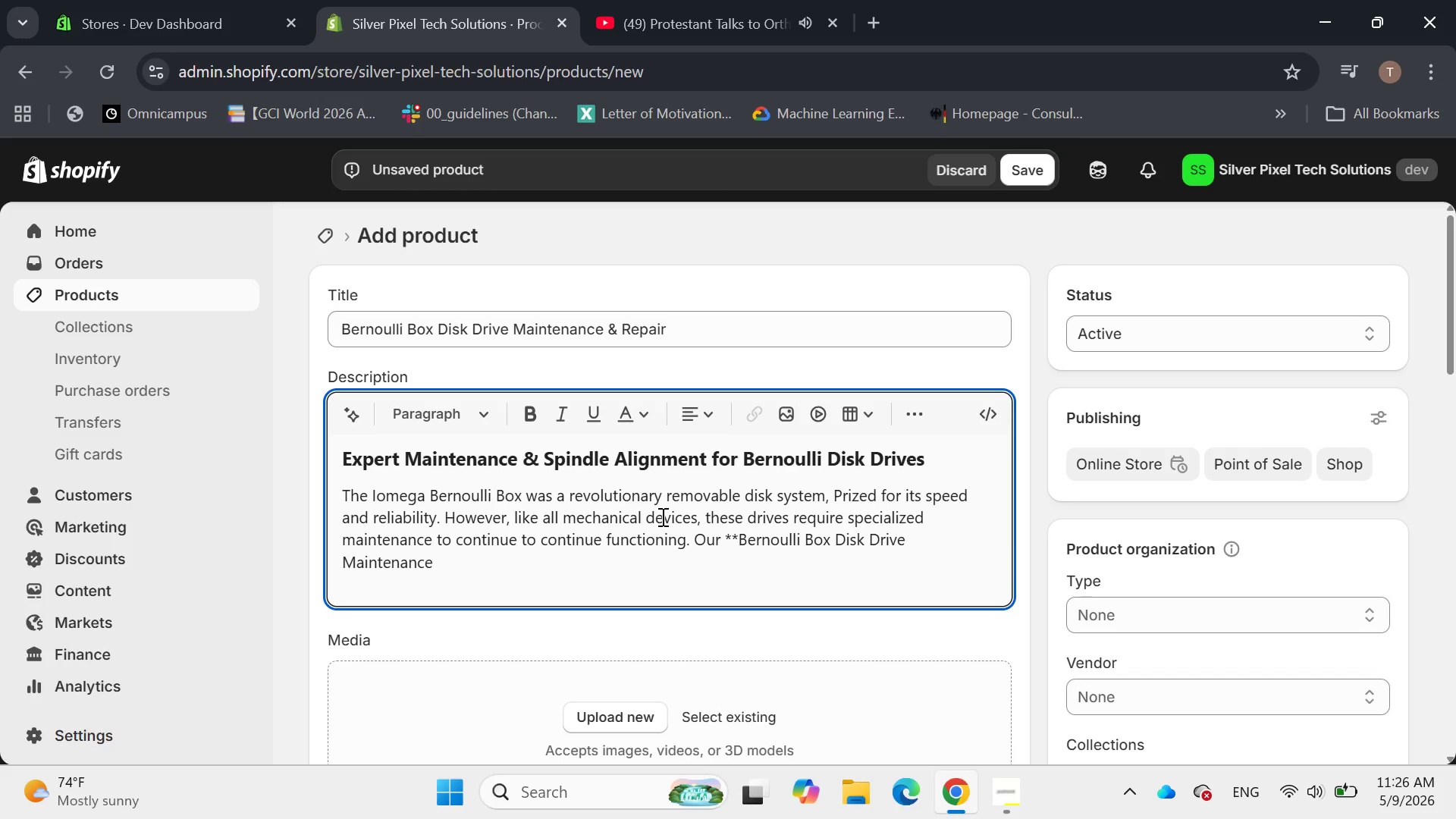 
key(Backspace)
 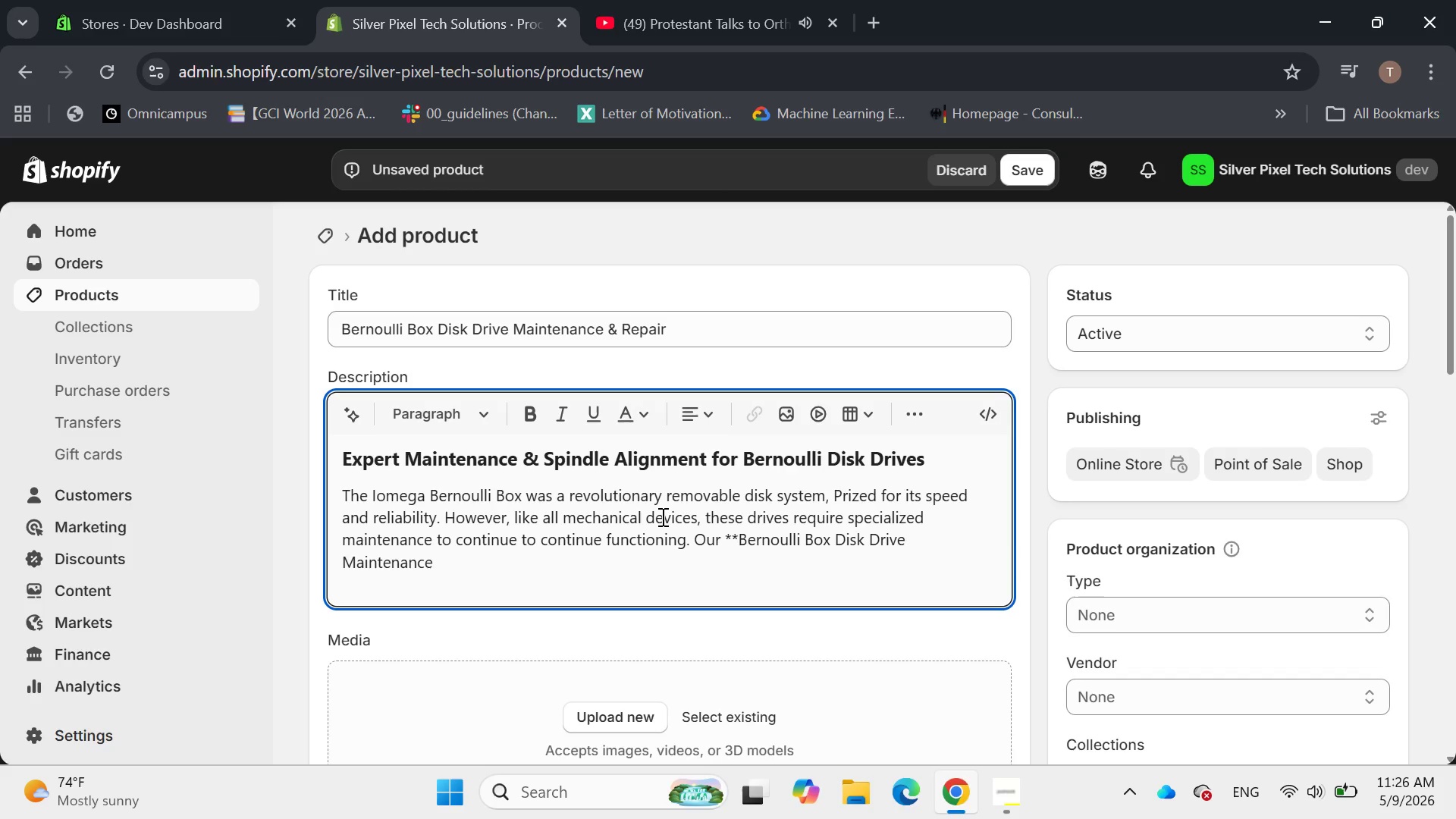 
key(Shift+7)
 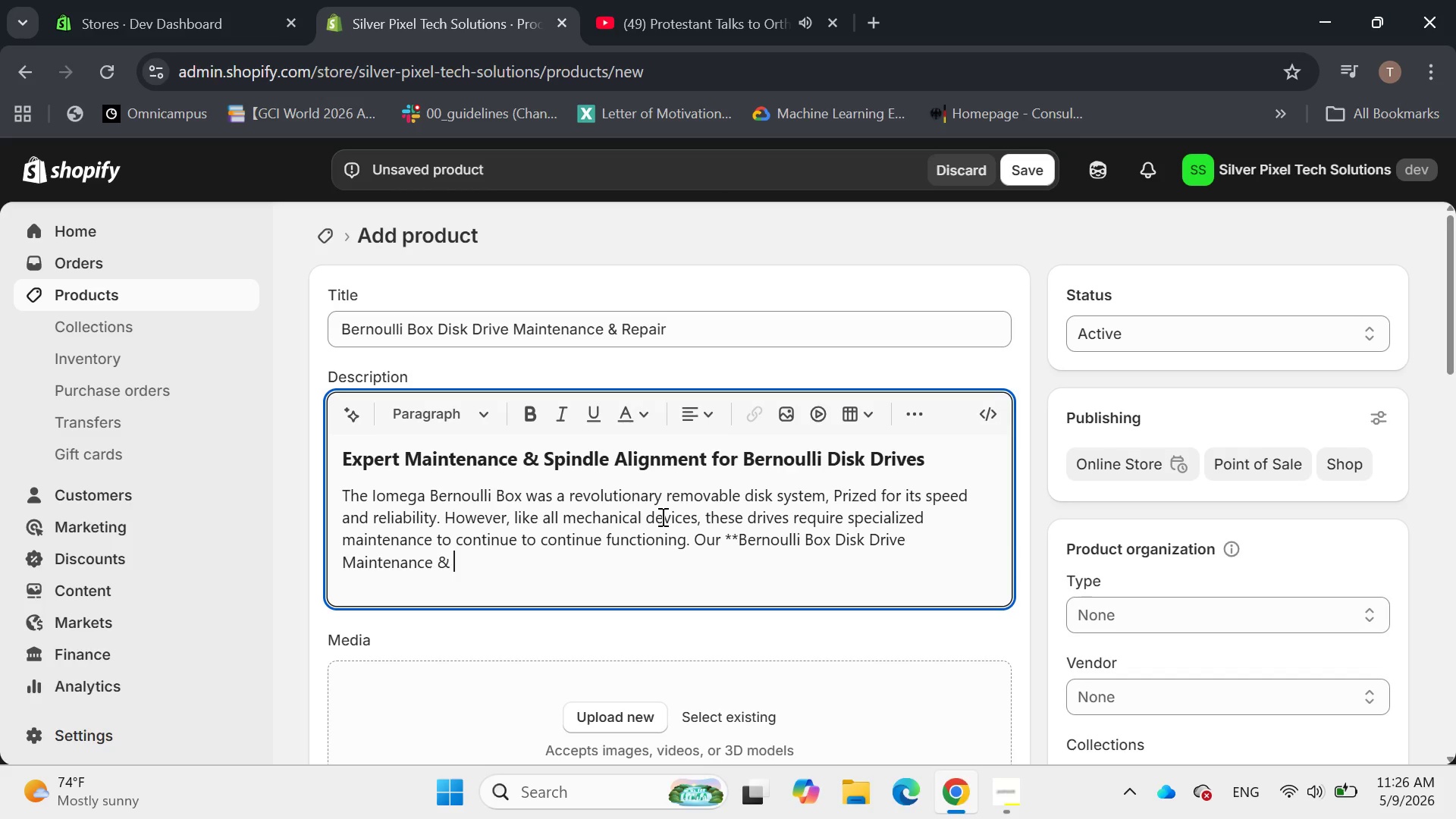 
key(Space)
 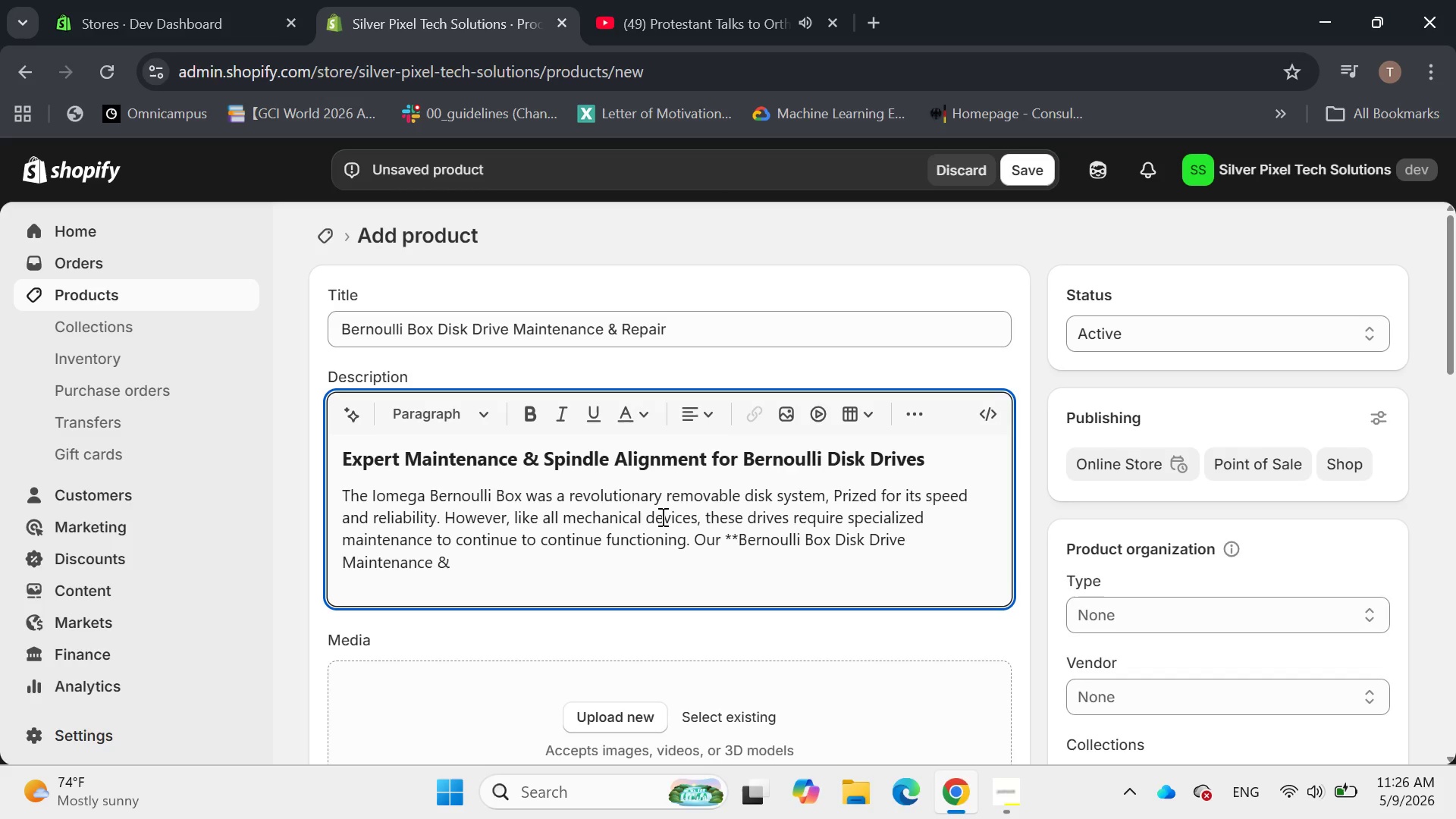 
wait(12.09)
 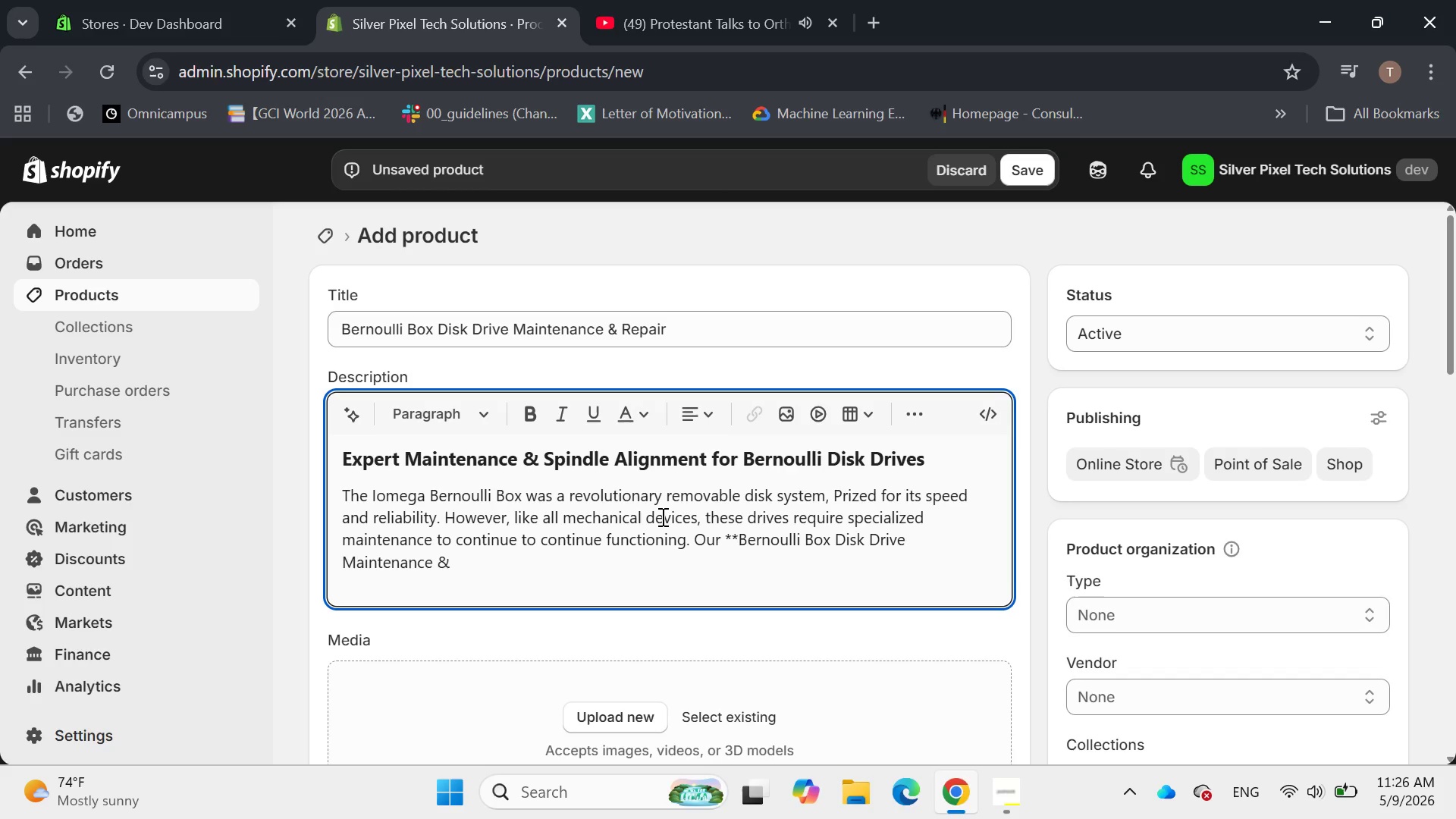 
type( re)
key(Backspace)
type(RE)
key(Backspace)
key(Backspace)
key(Backspace)
type(Repair)
 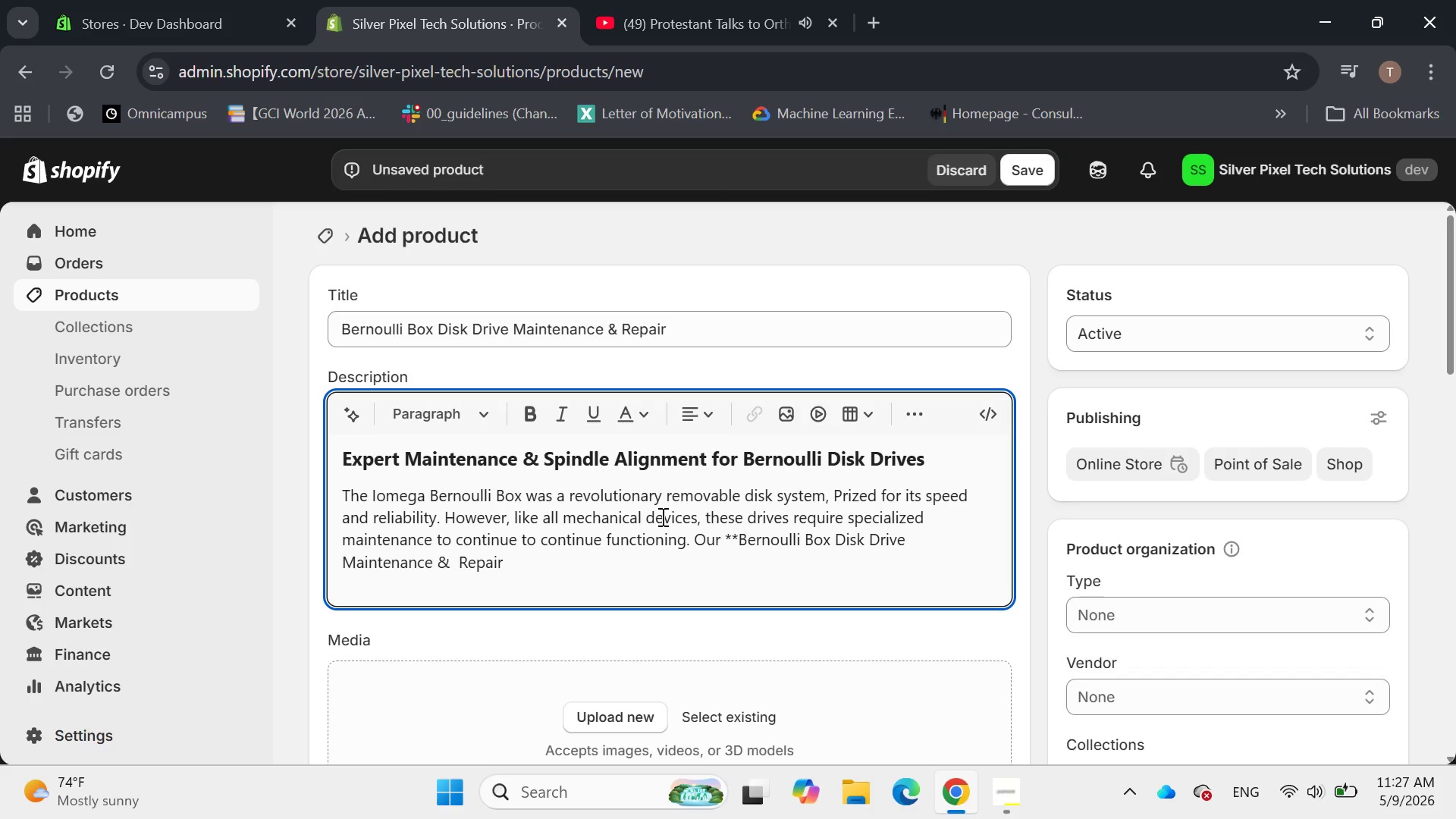 
wait(9.91)
 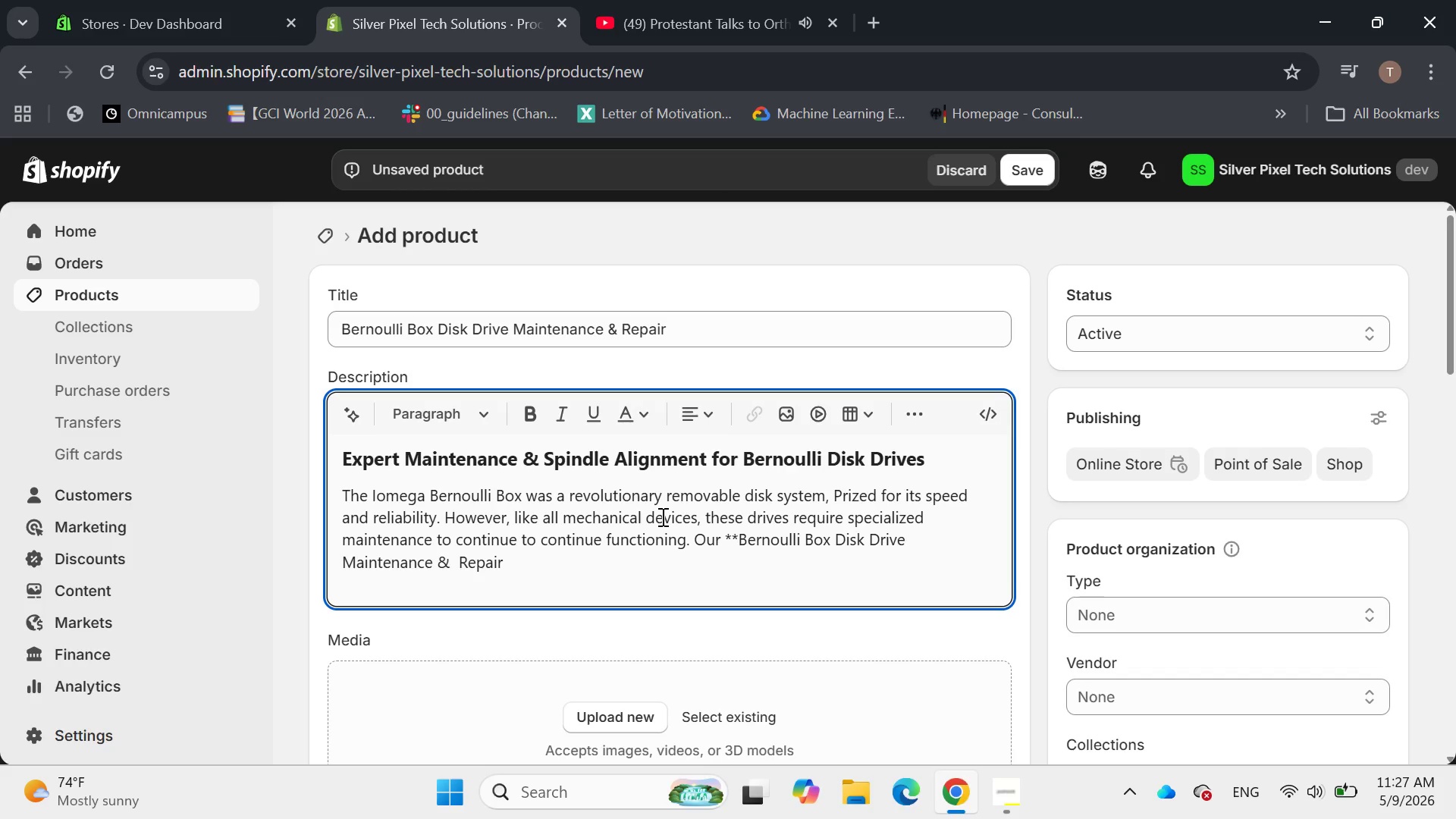 
type( service** )
 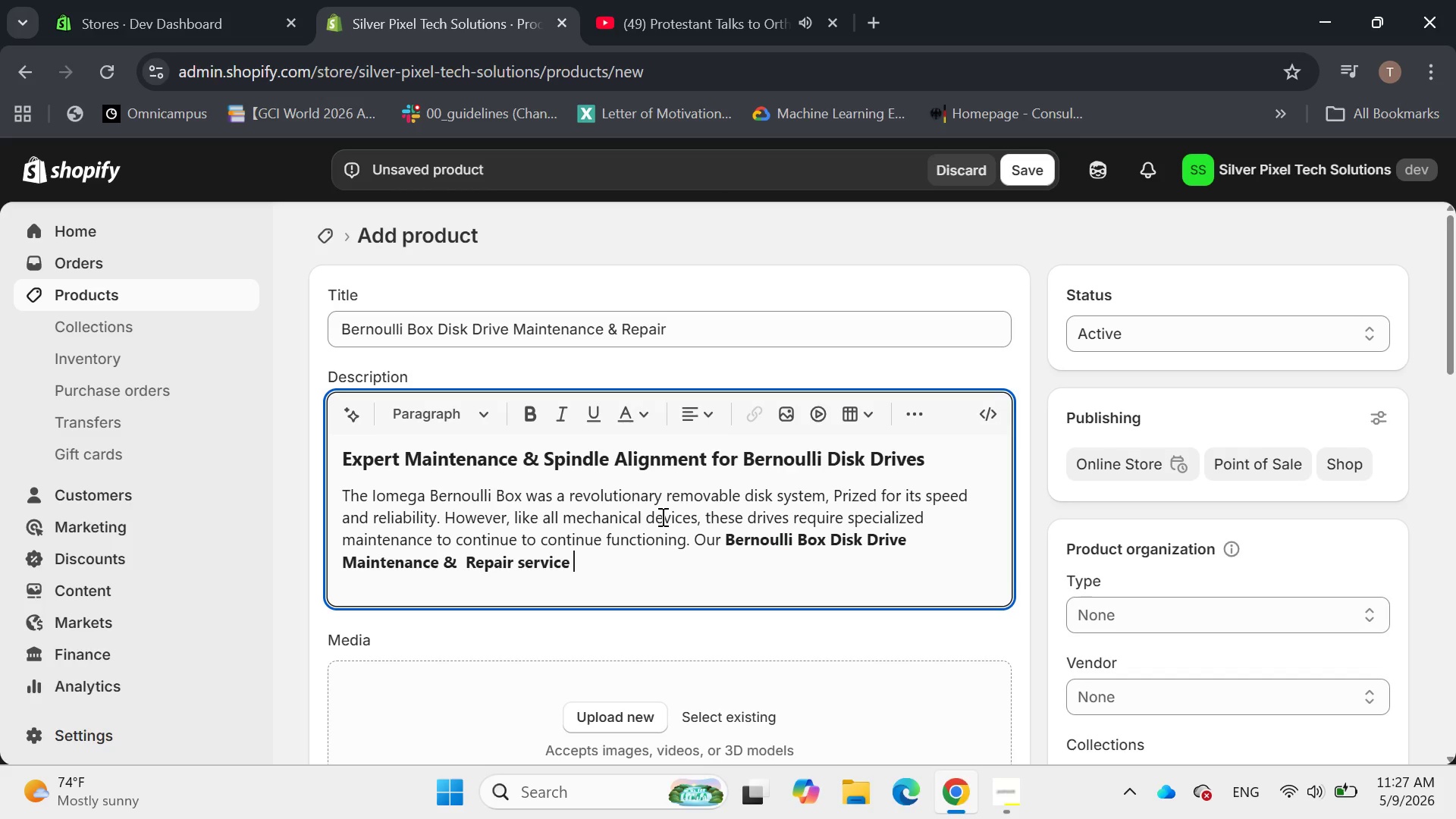 
type(offerst)
key(Backspace)
type( expect care, incuding)
 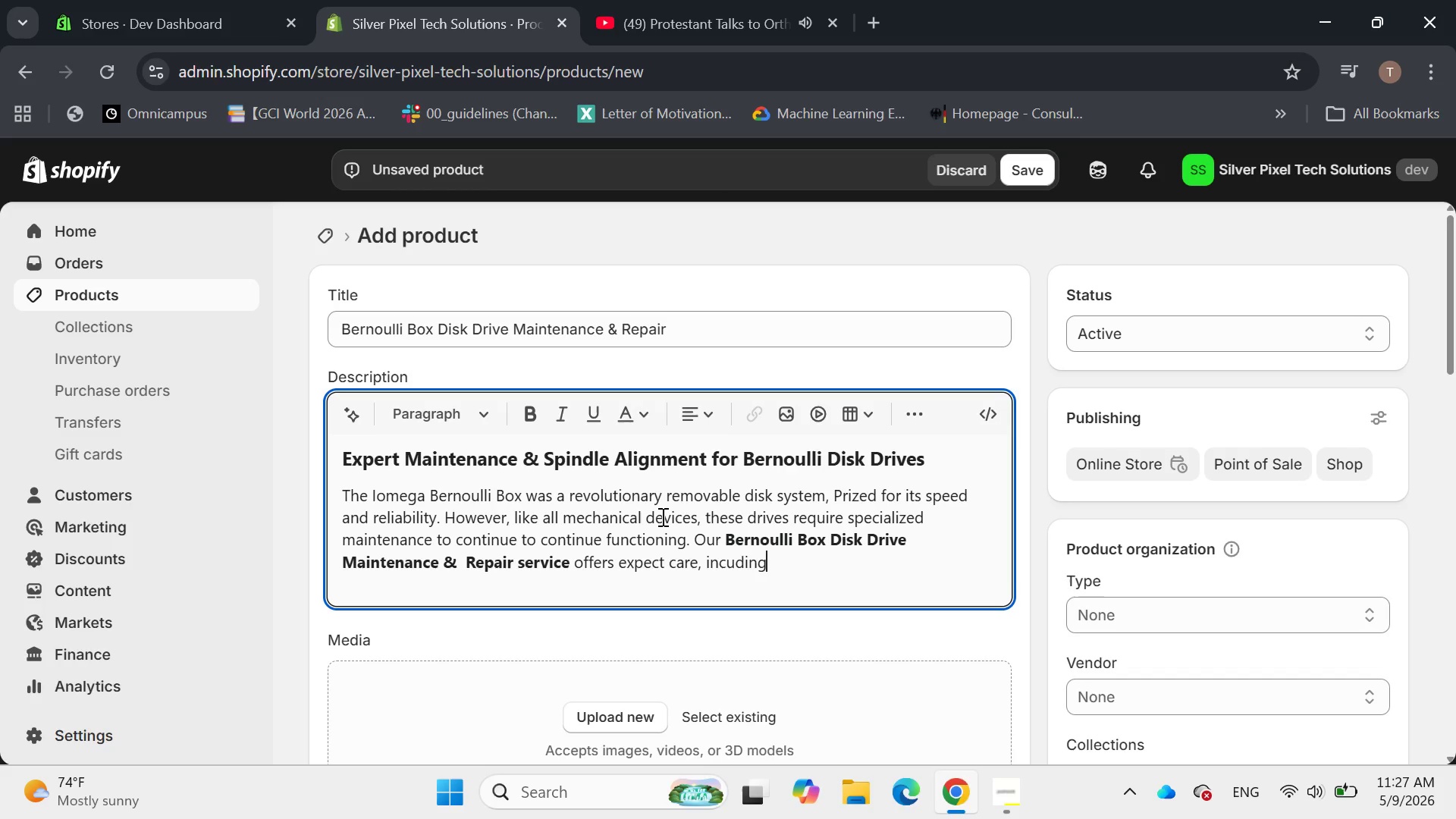 
wait(6.01)
 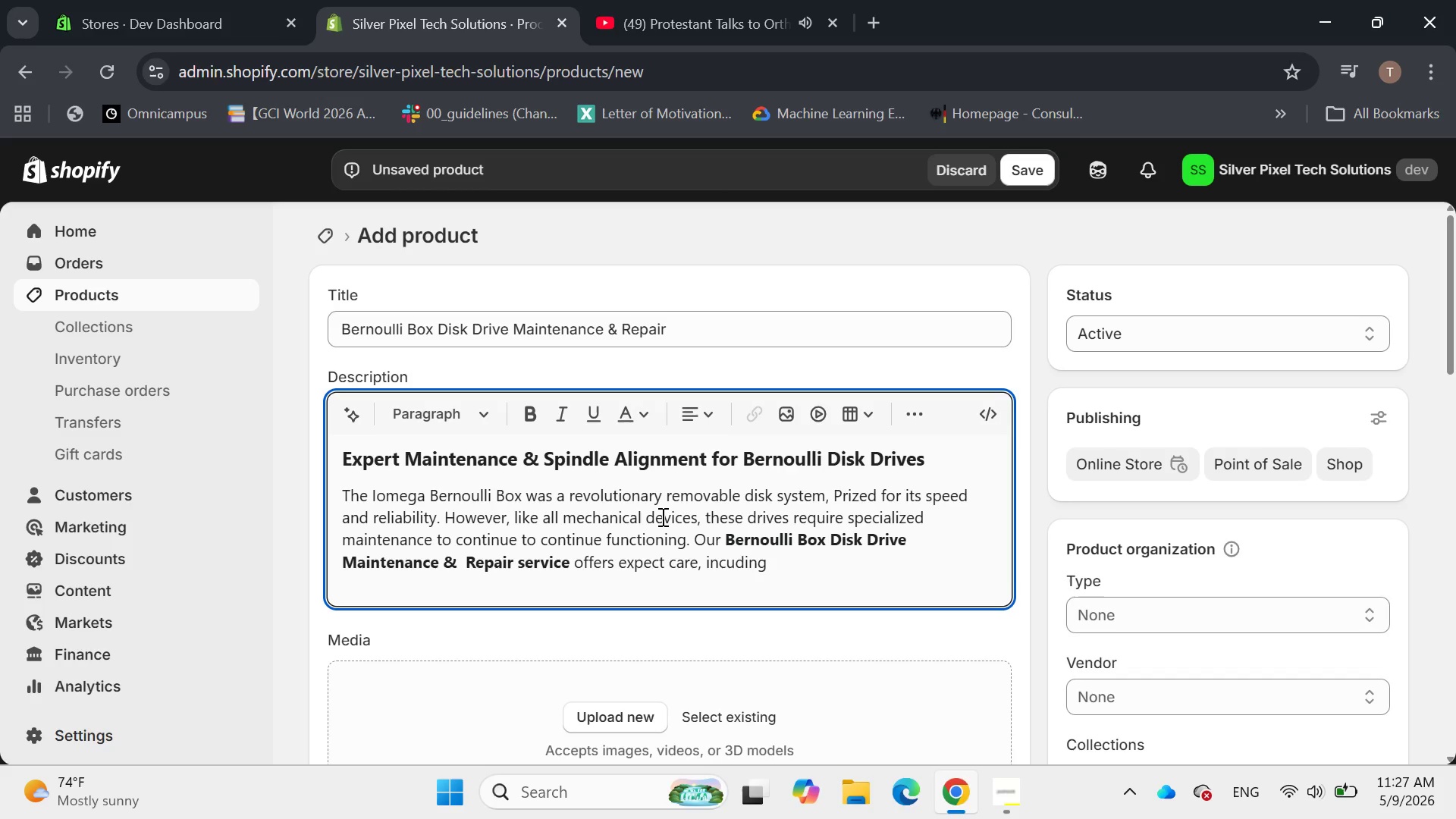 
type( spindle)
 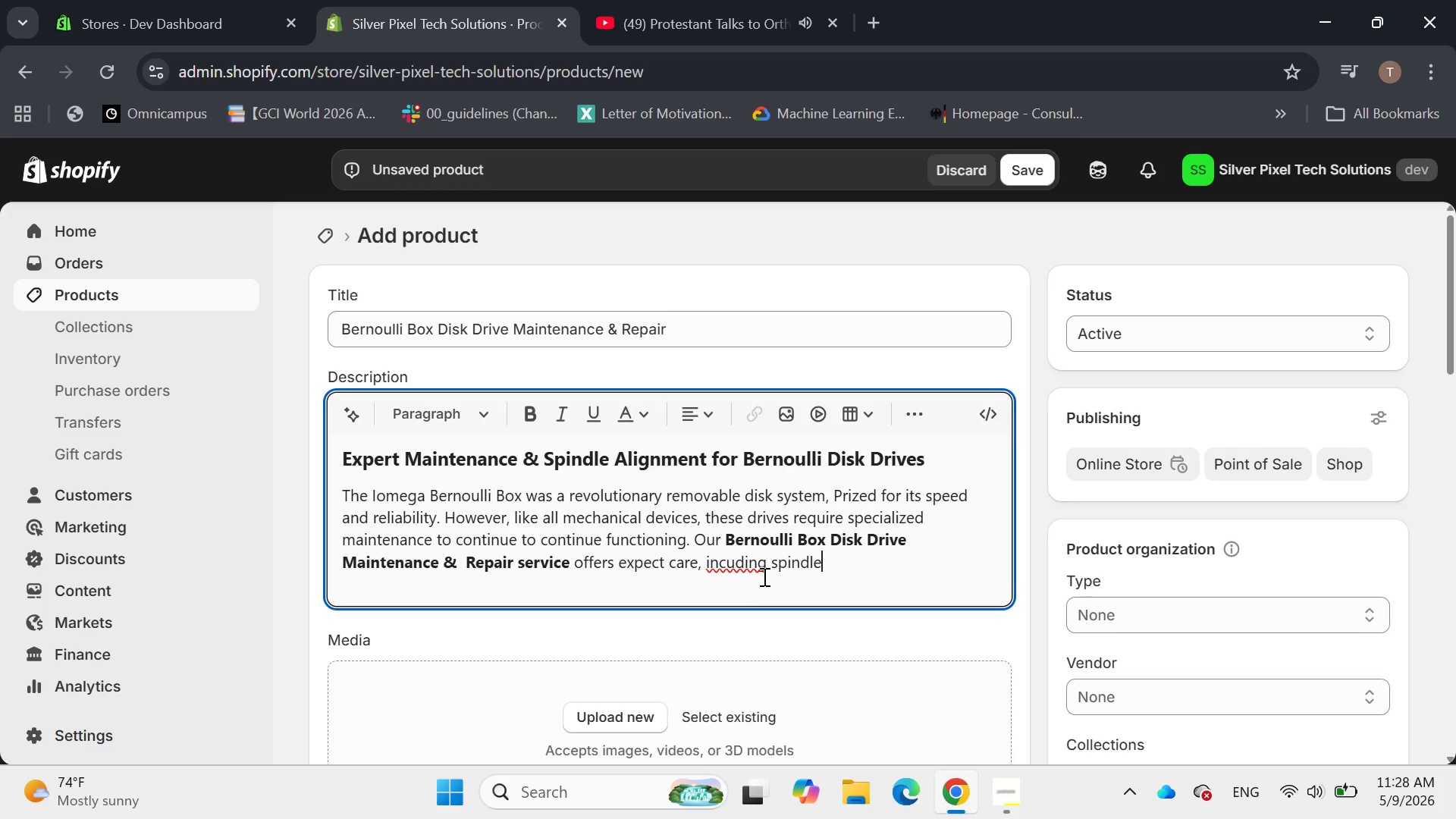 
left_click([754, 563])
 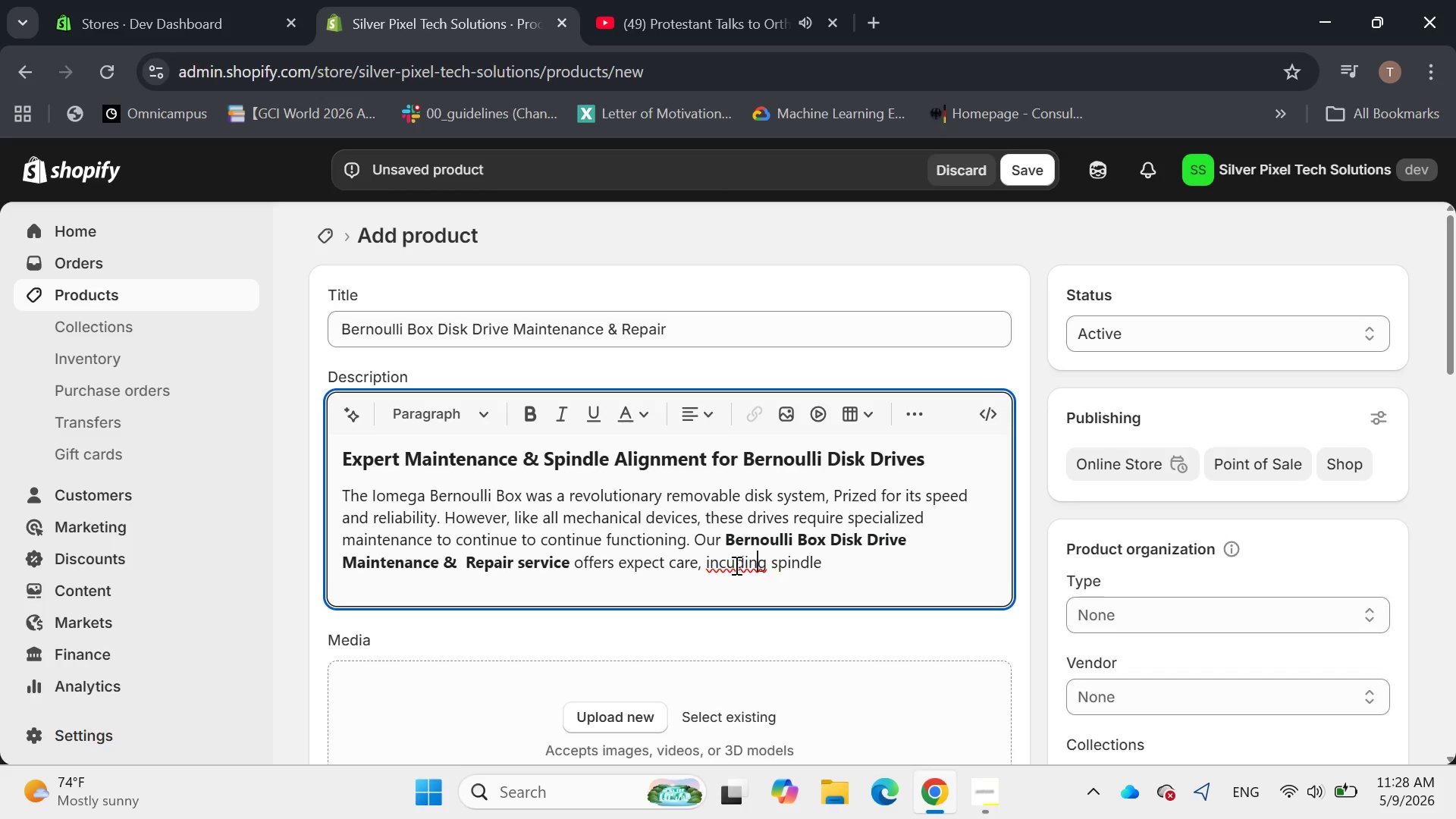 
wait(5.97)
 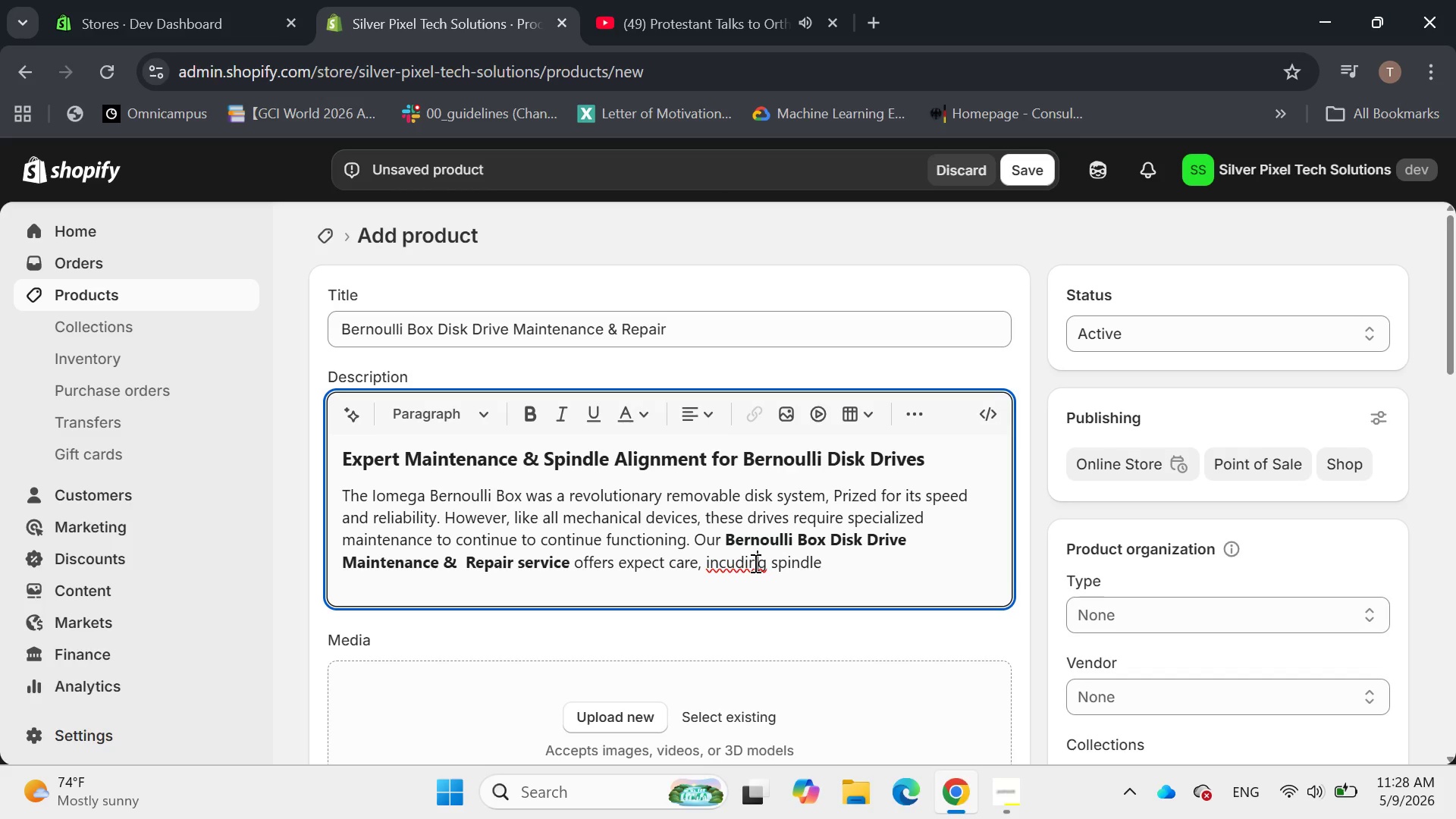 
left_click([739, 563])
 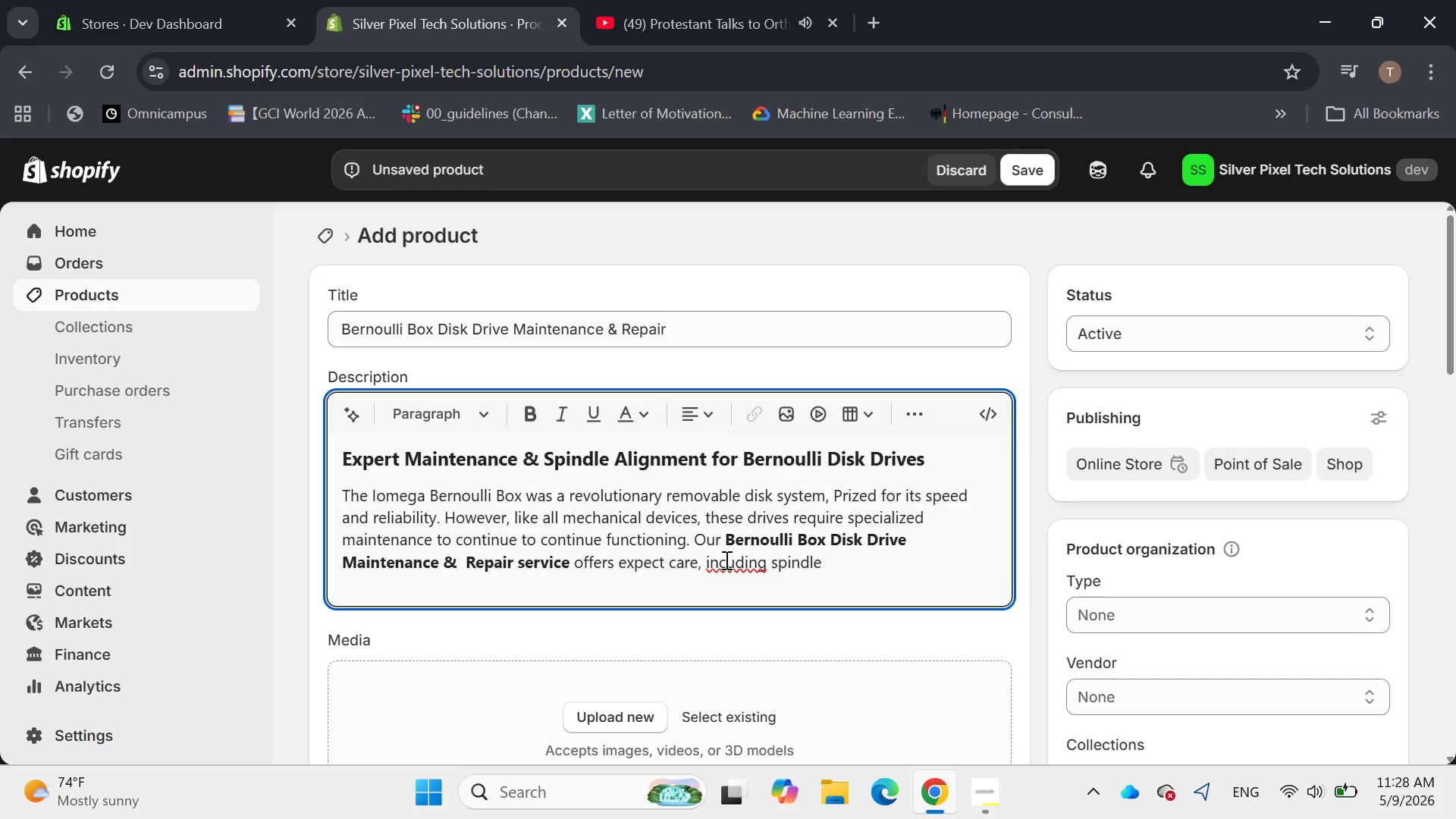 
left_click([725, 560])
 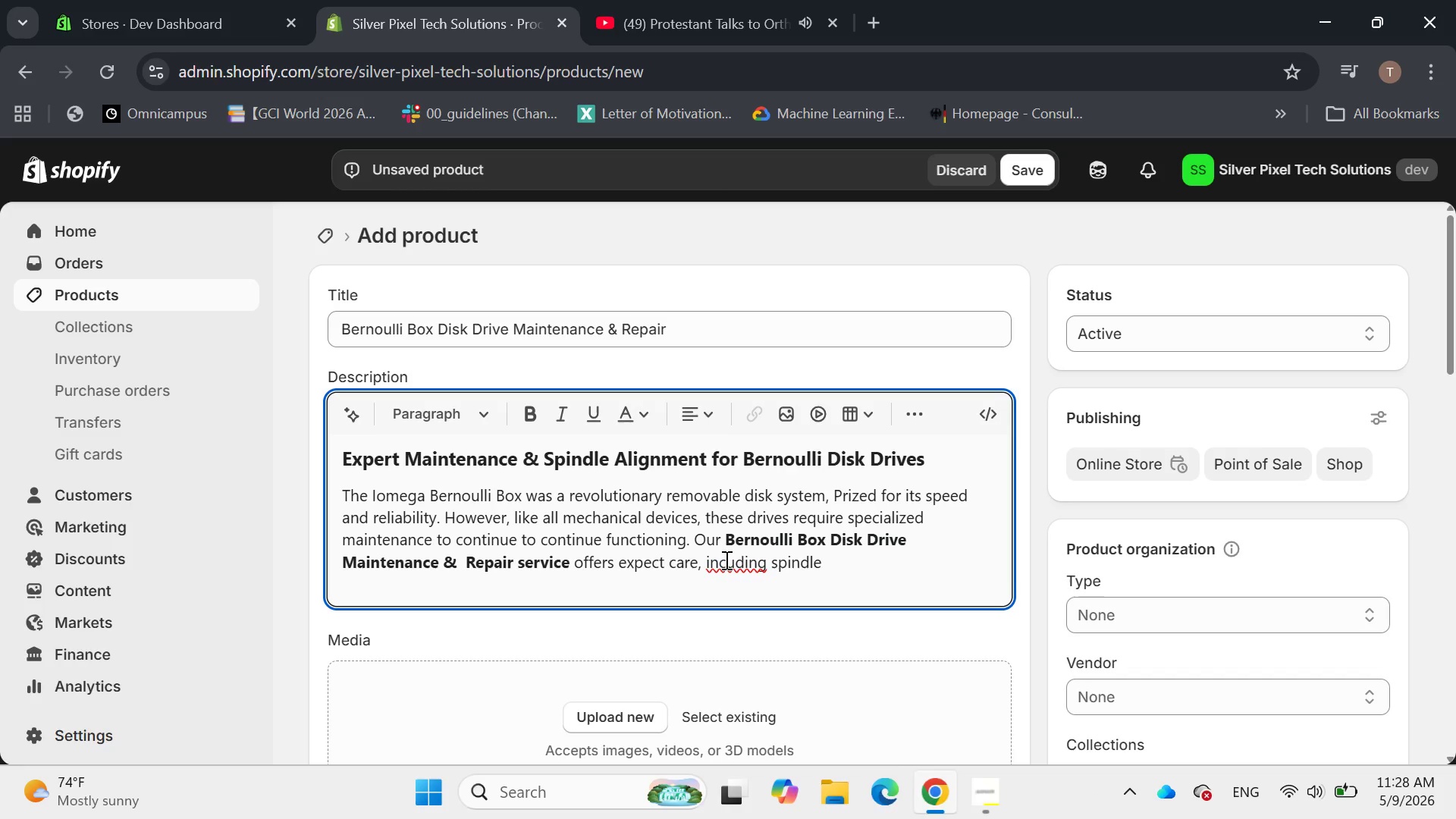 
key(L)
 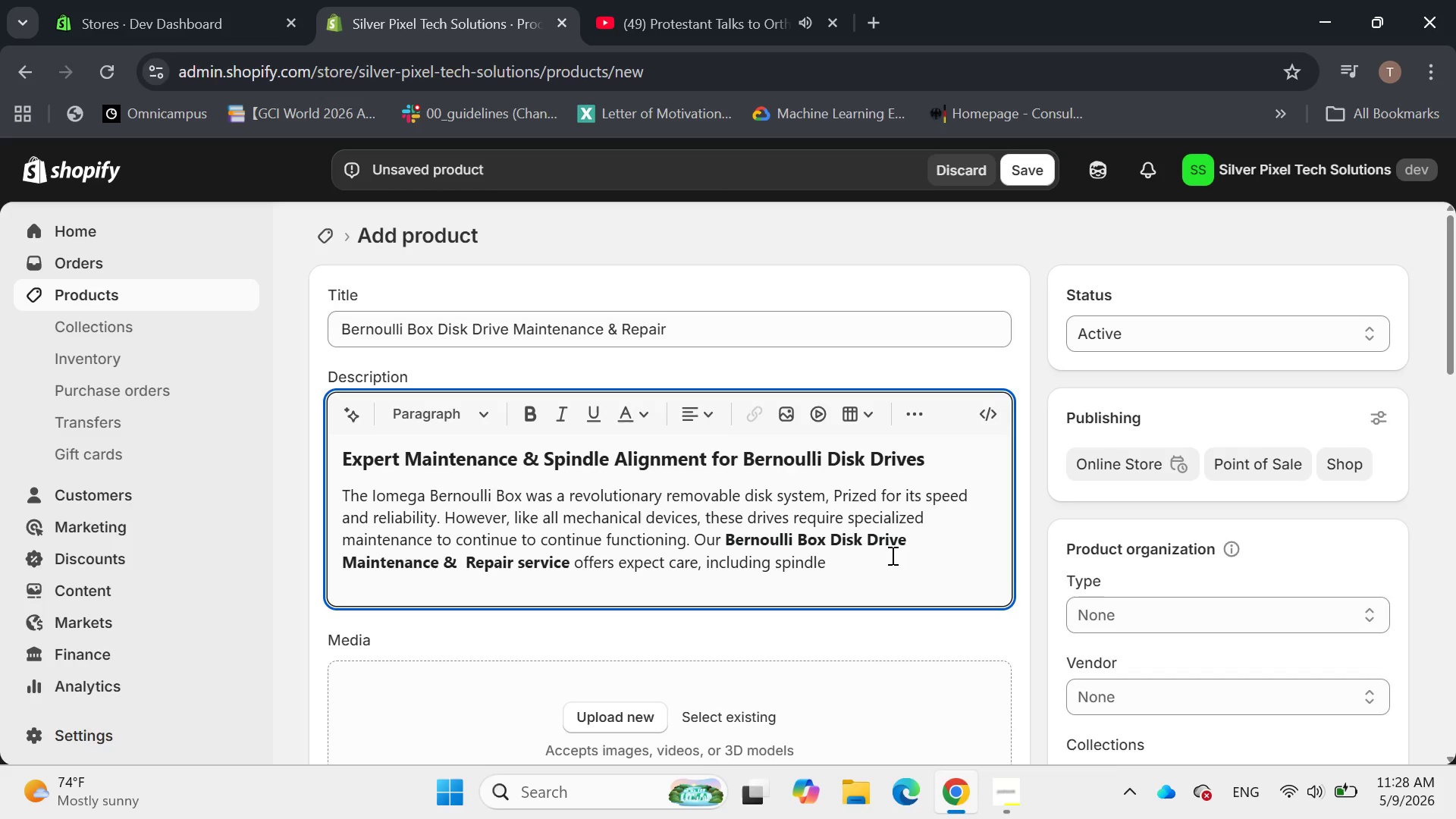 
left_click([892, 555])
 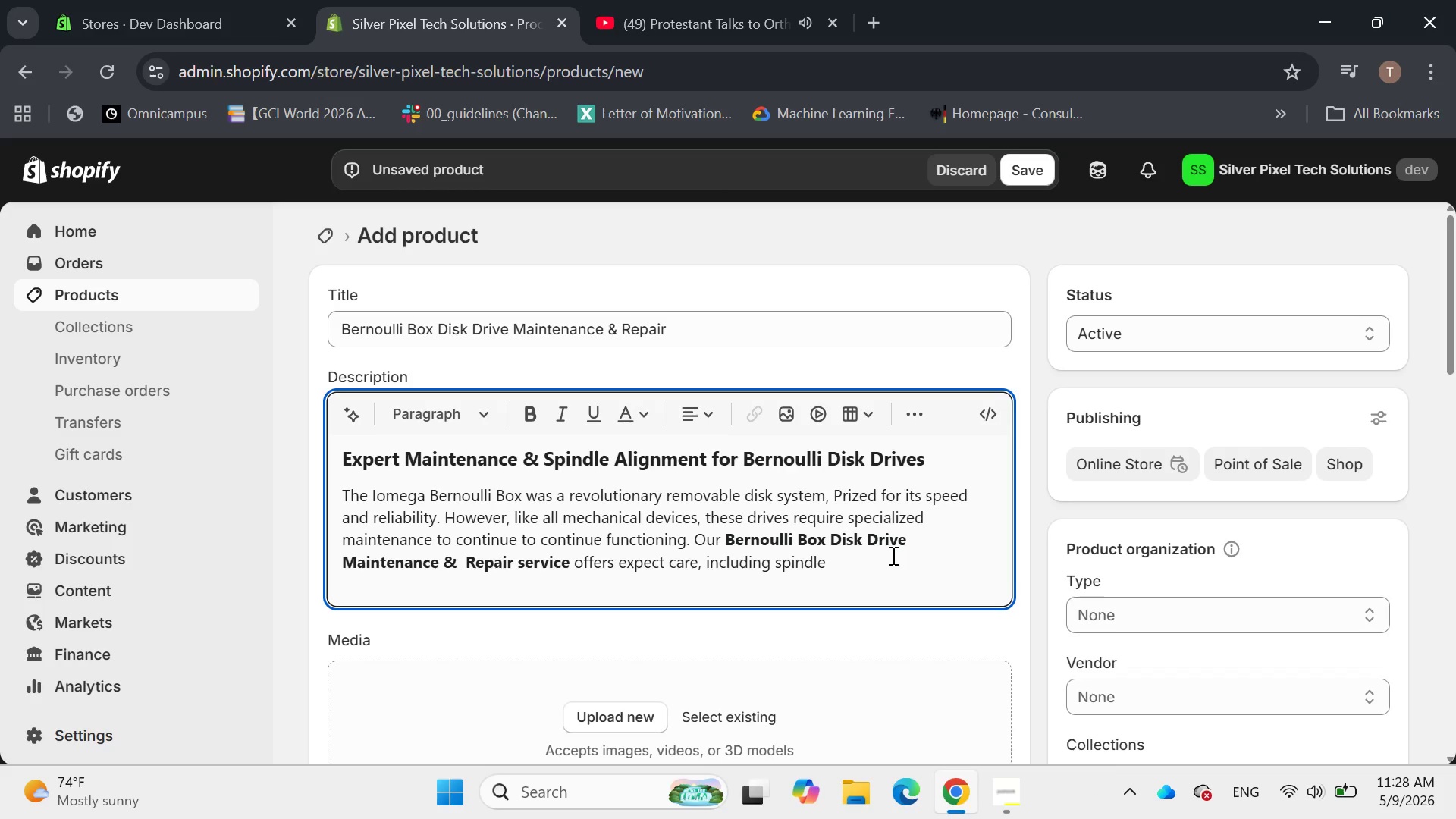 
key(Space)
 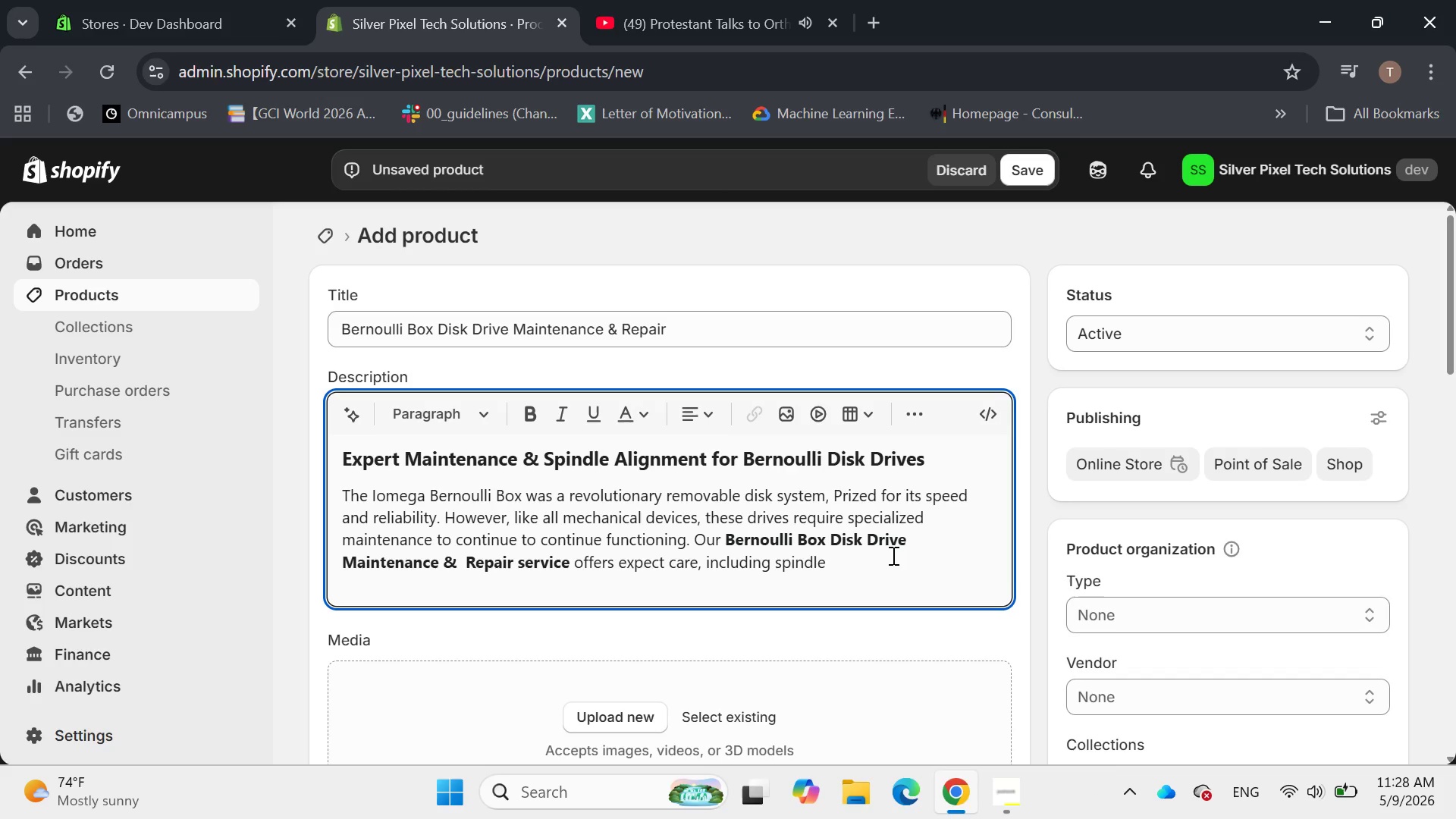 
type(alignment and general servicing )
key(Backspace)
type(, to ensure your Bernoulli drives read and write reliable)
key(Backspace)
type(y )
key(Backspace)
type(, preserving access to your unique Bernoulli Ca)
key(Backspace)
key(Backspace)
type(cartridges )
key(Backspace)
type(.)
 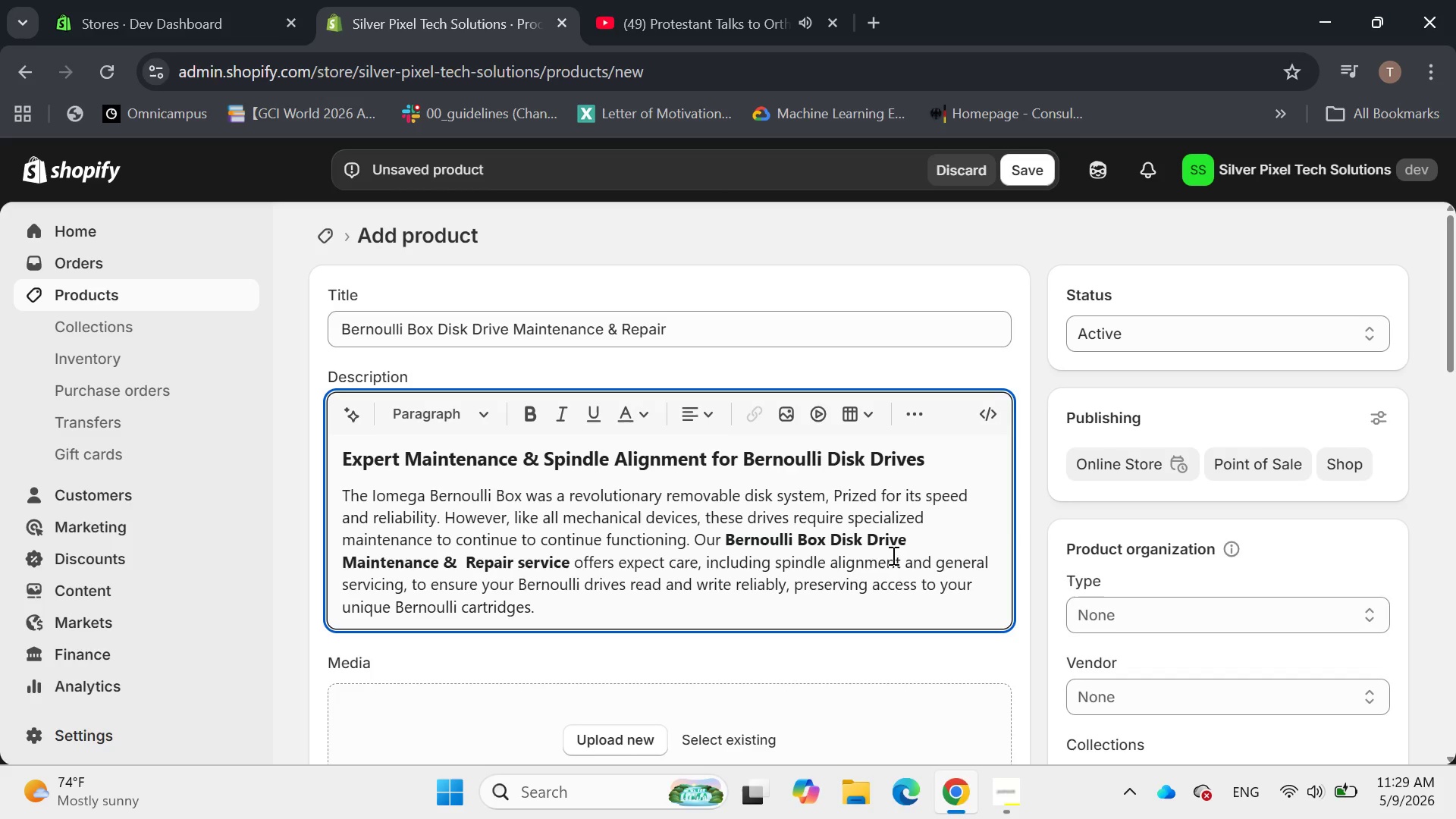 
key(Enter)
 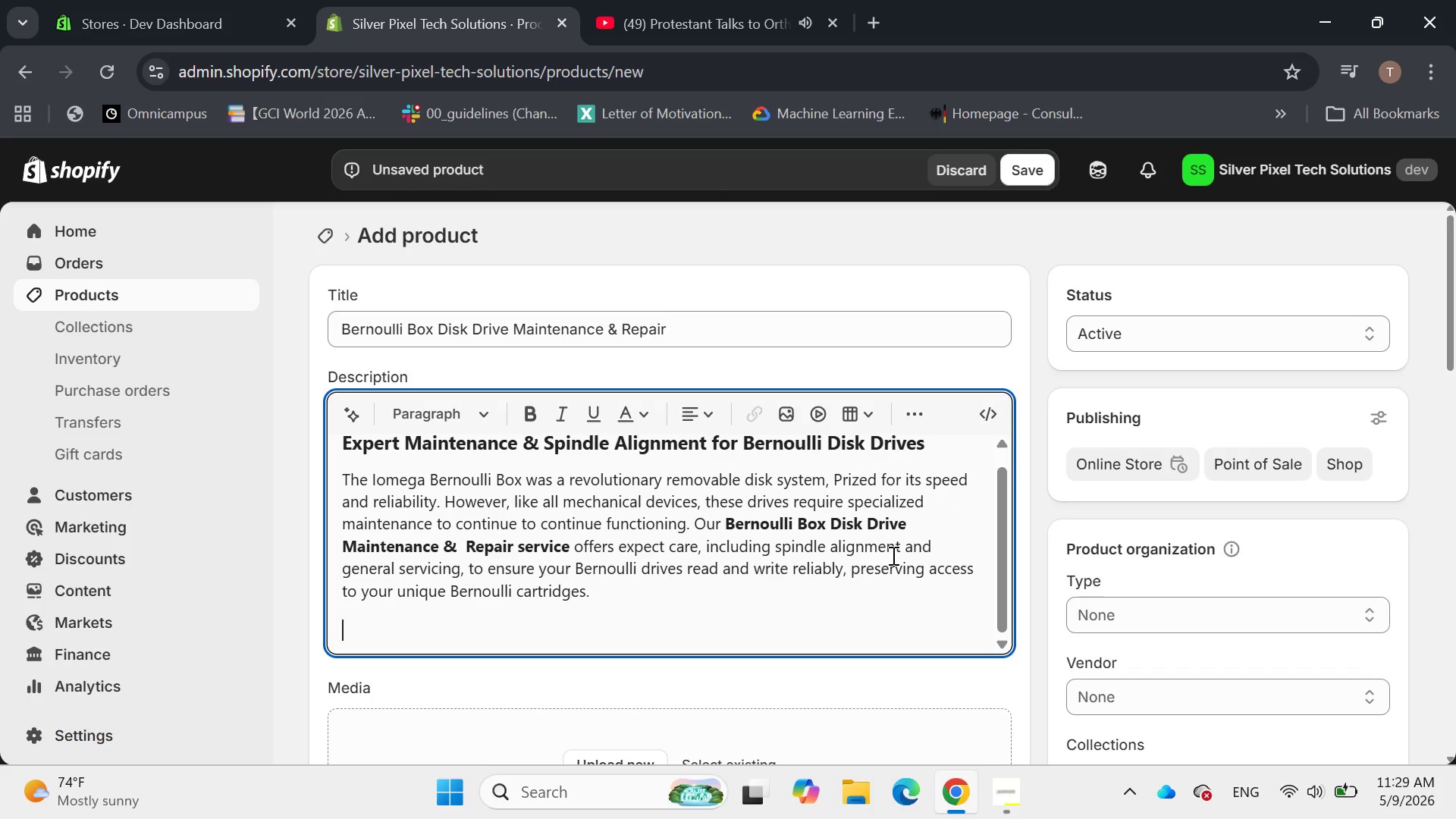 
wait(6.52)
 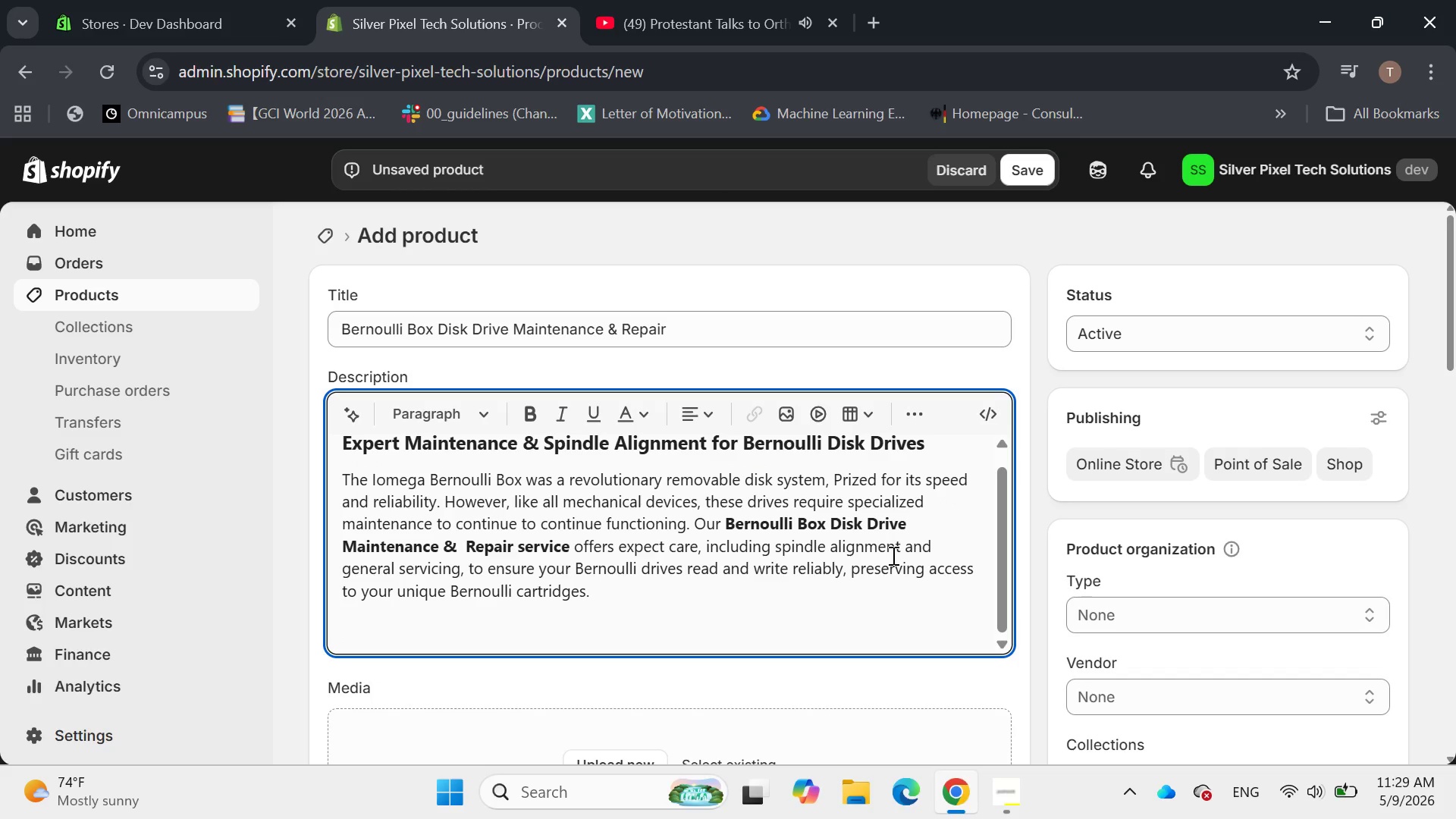 
type(** Our Berno)
 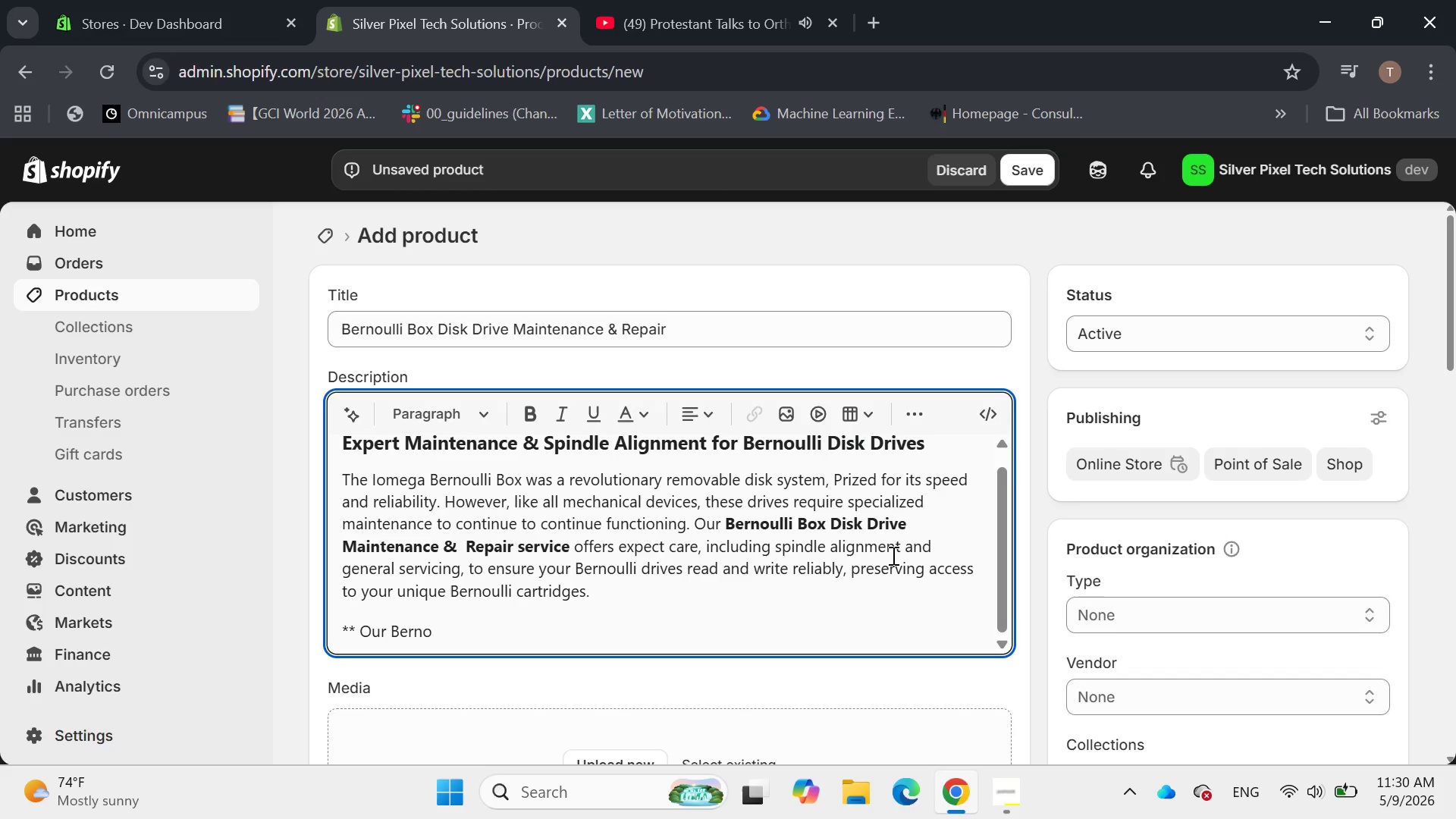 
type(ulli Drive Service Include)
 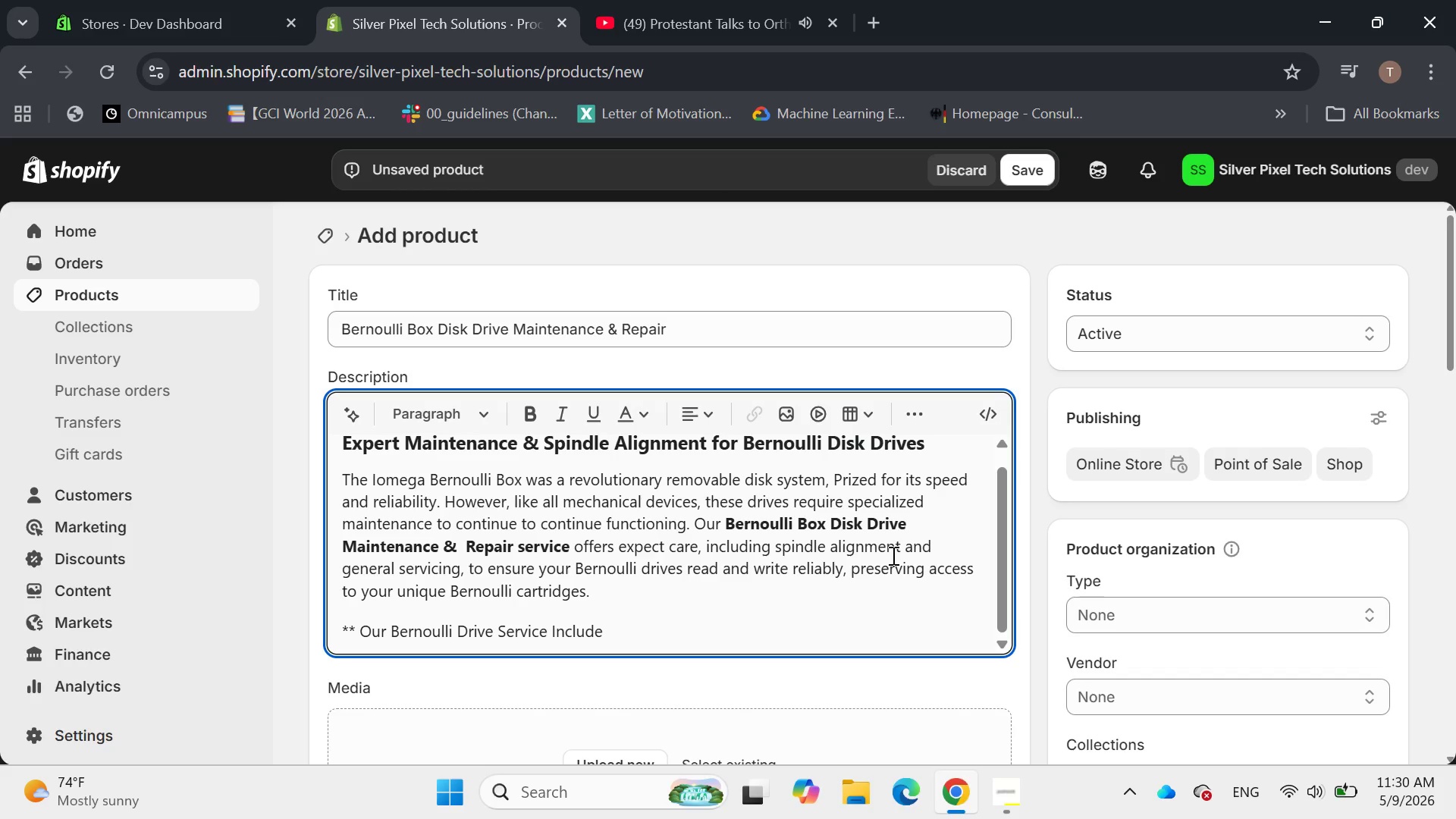 
wait(5.11)
 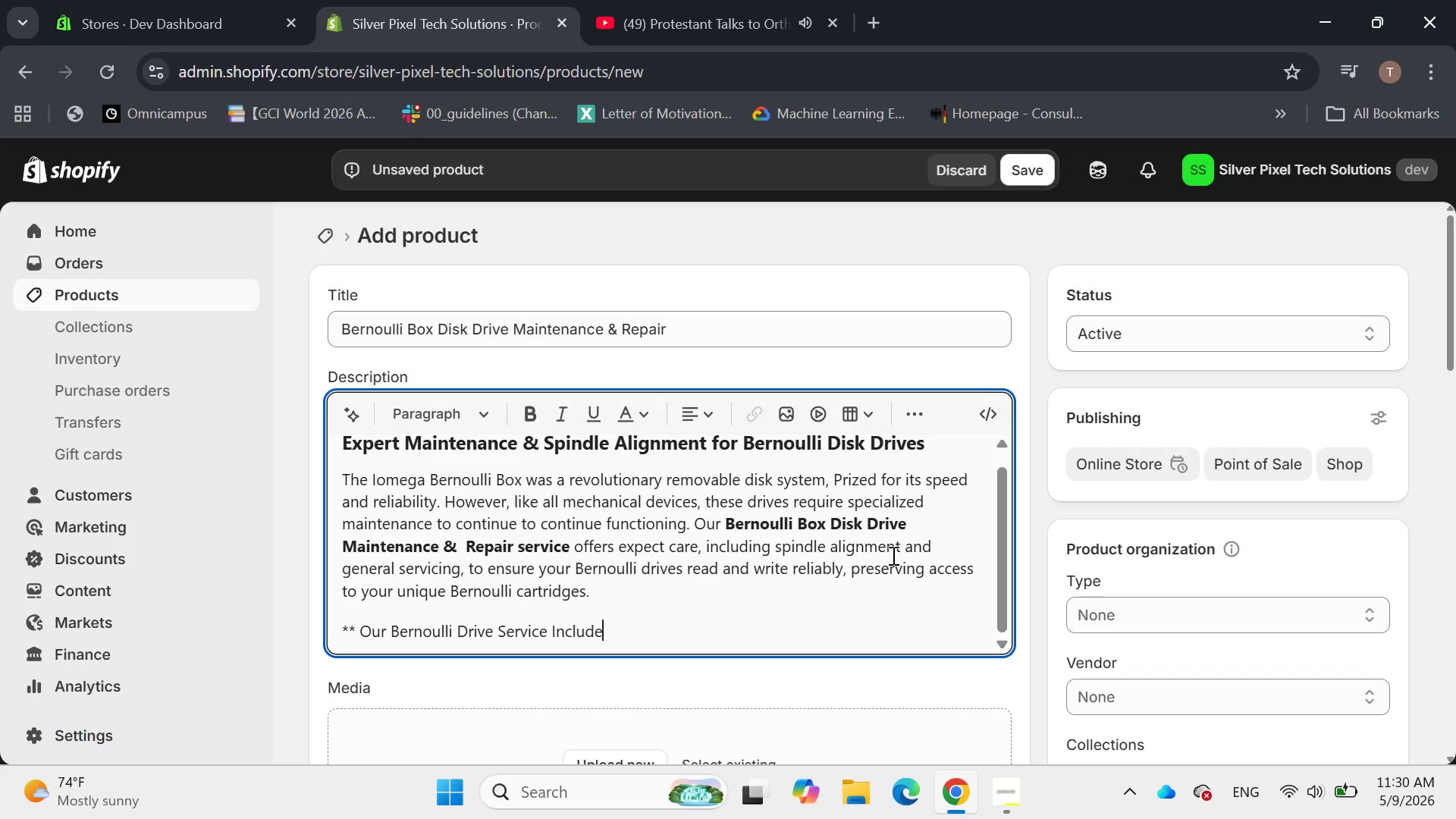 
key(S)
 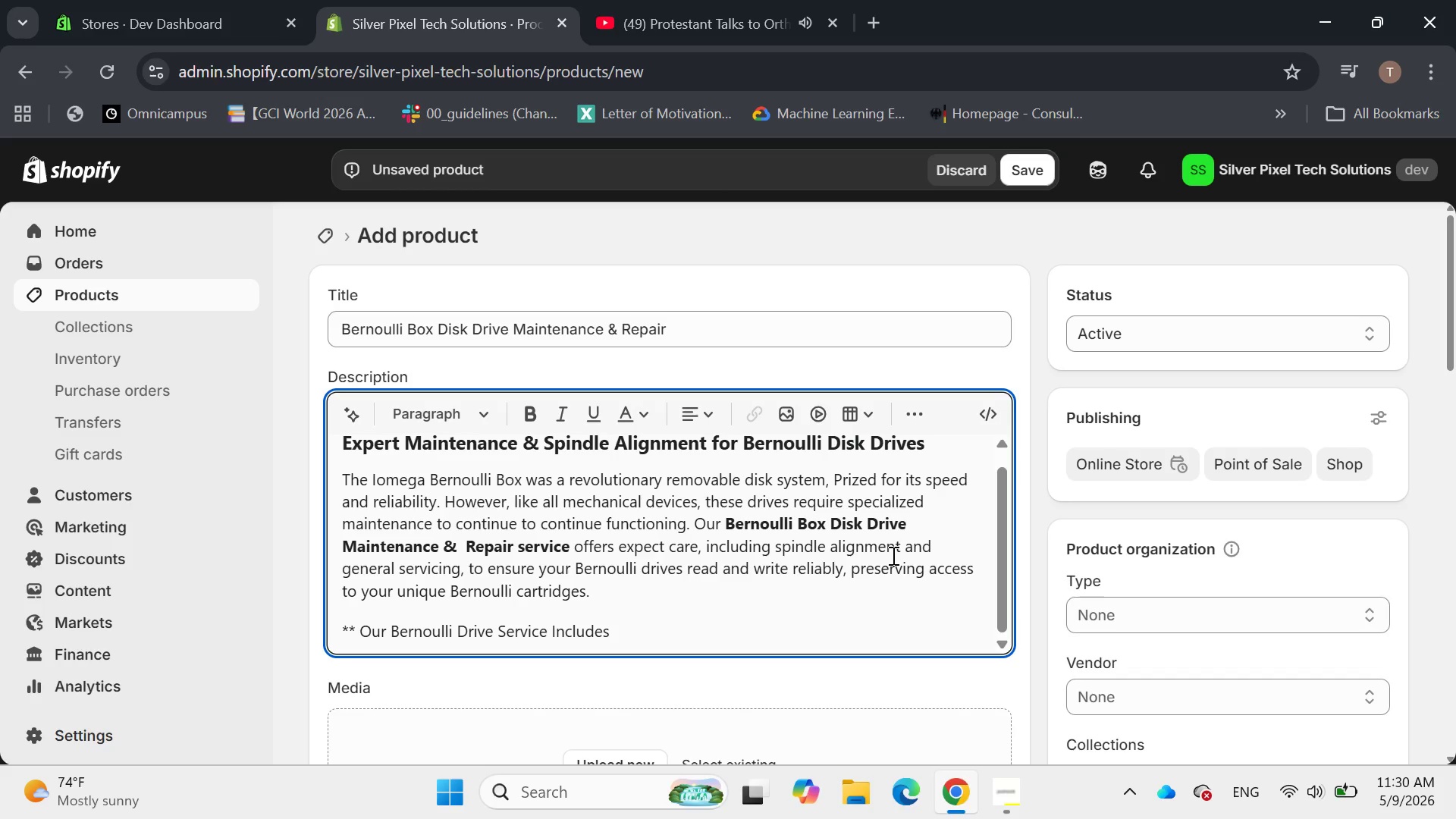 
key(Shift+Semicolon)
 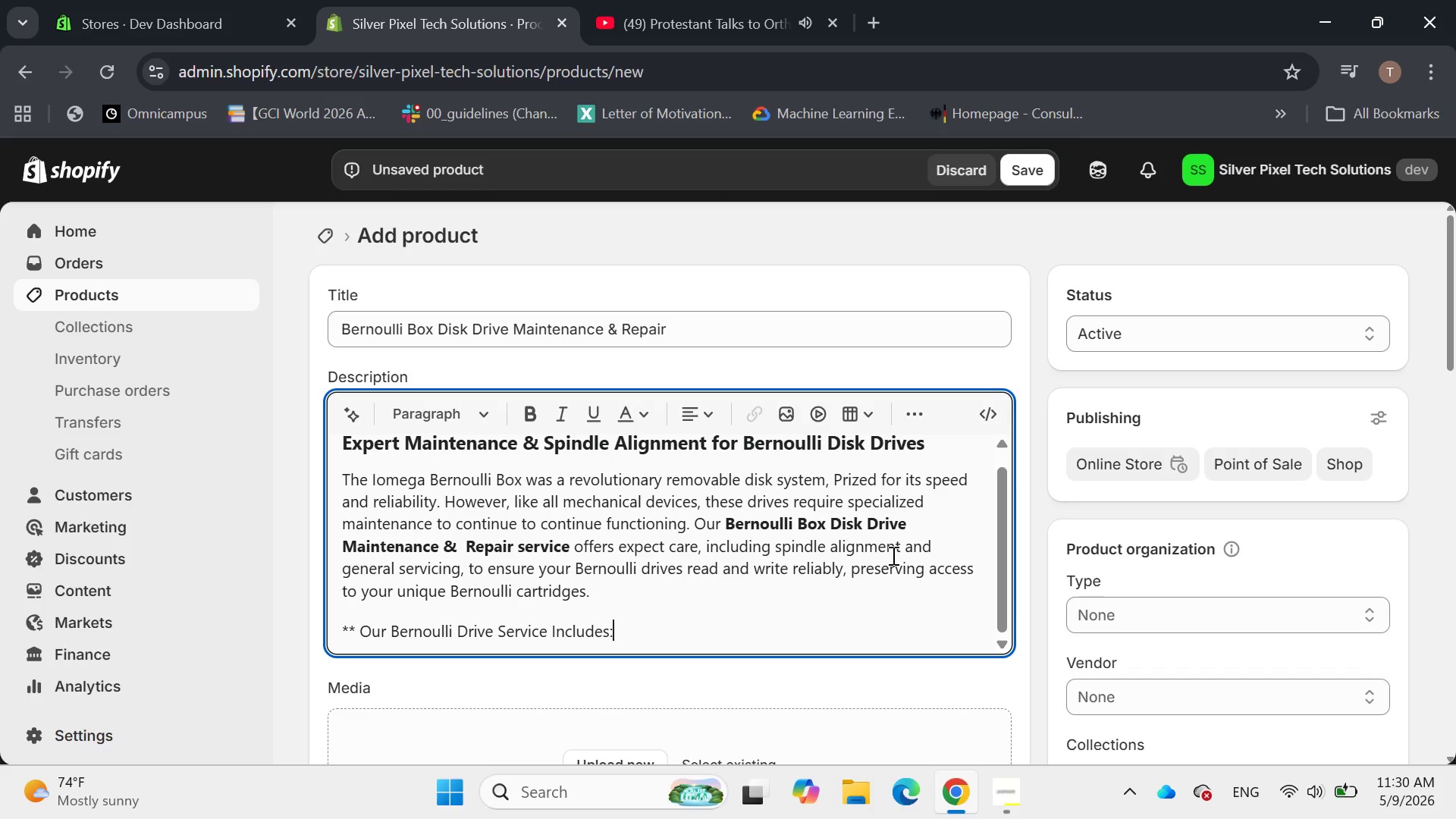 
key(Enter)
 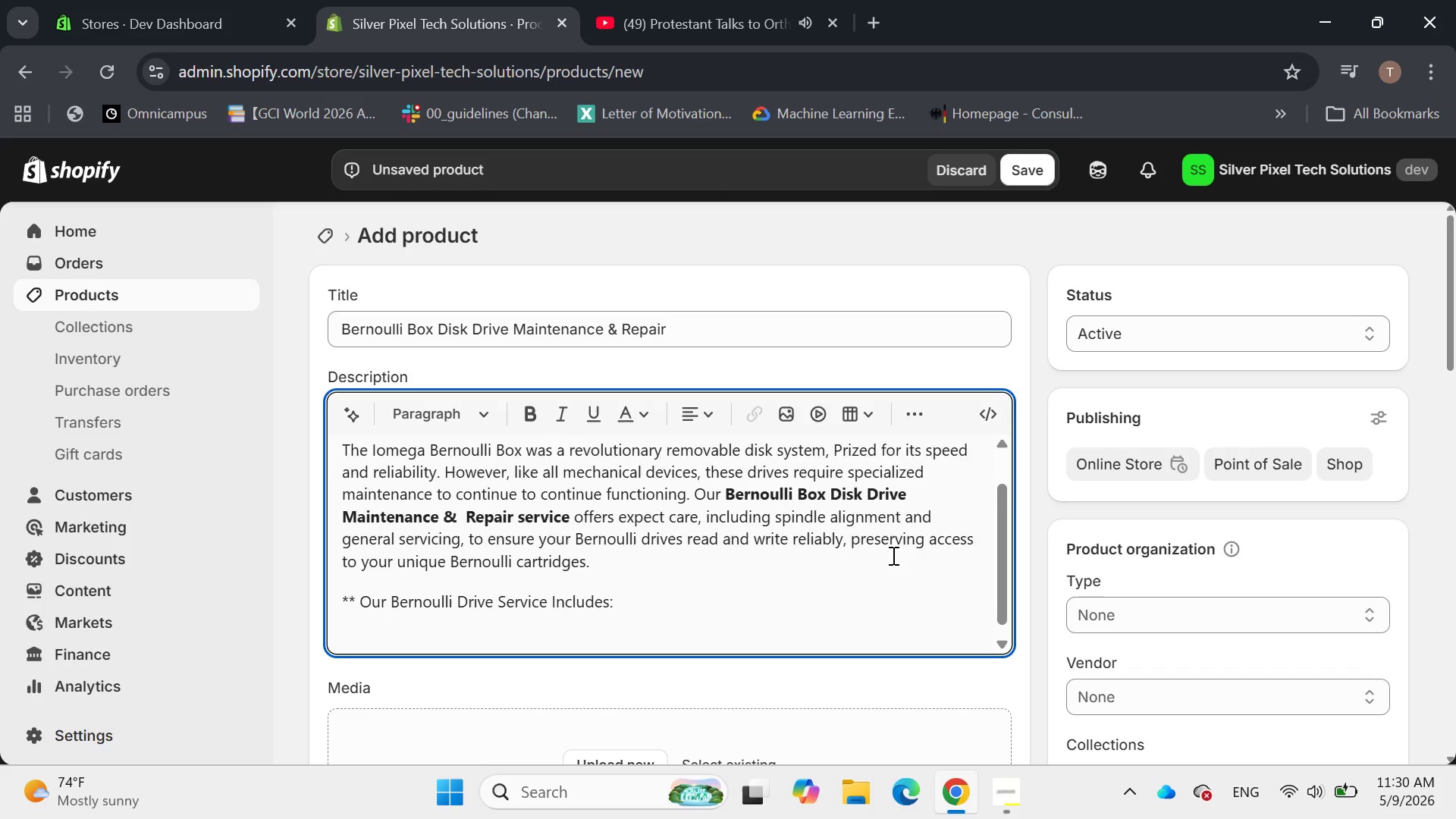 
key(Backspace)
type(** )
 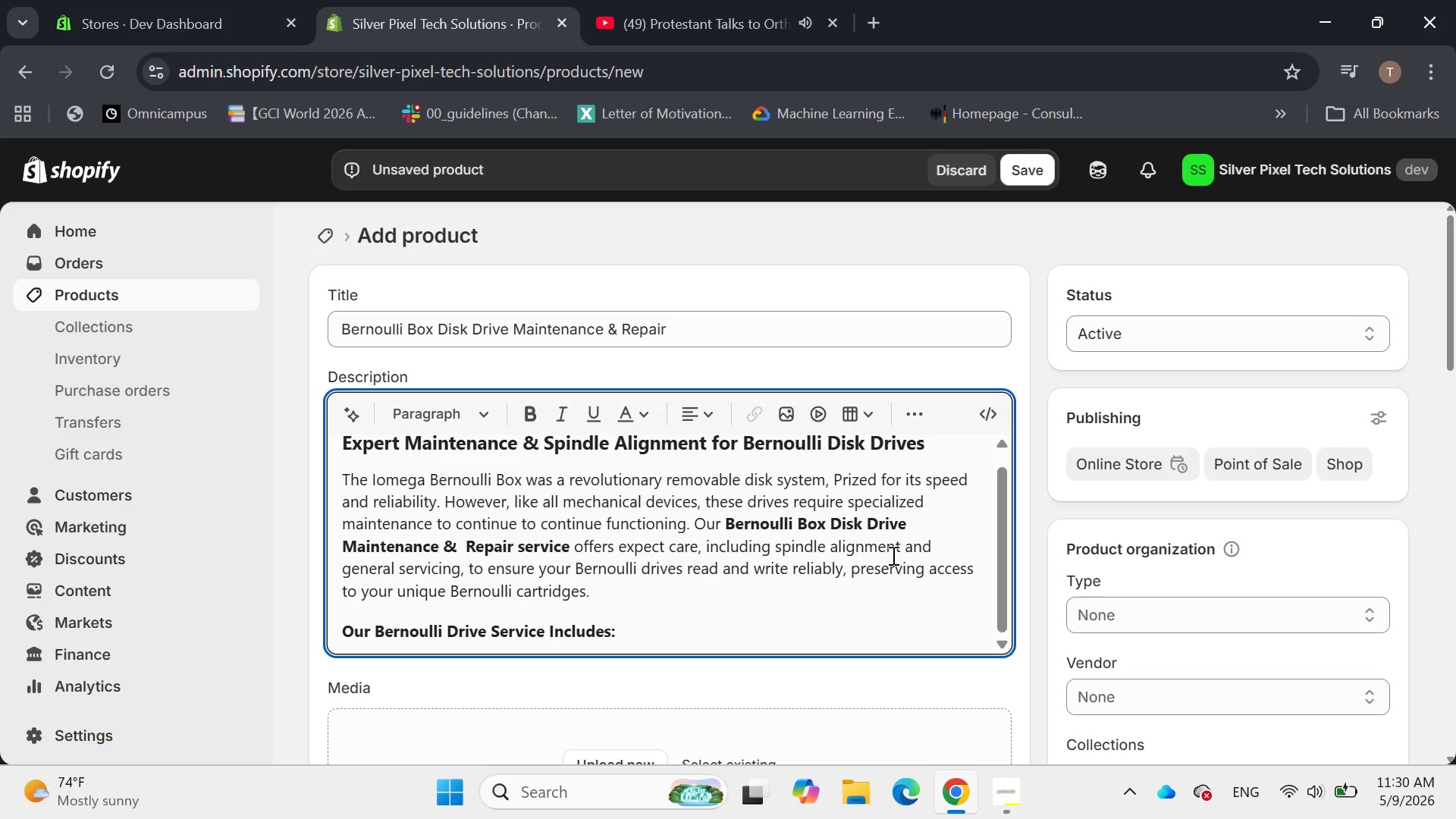 
key(Enter)
 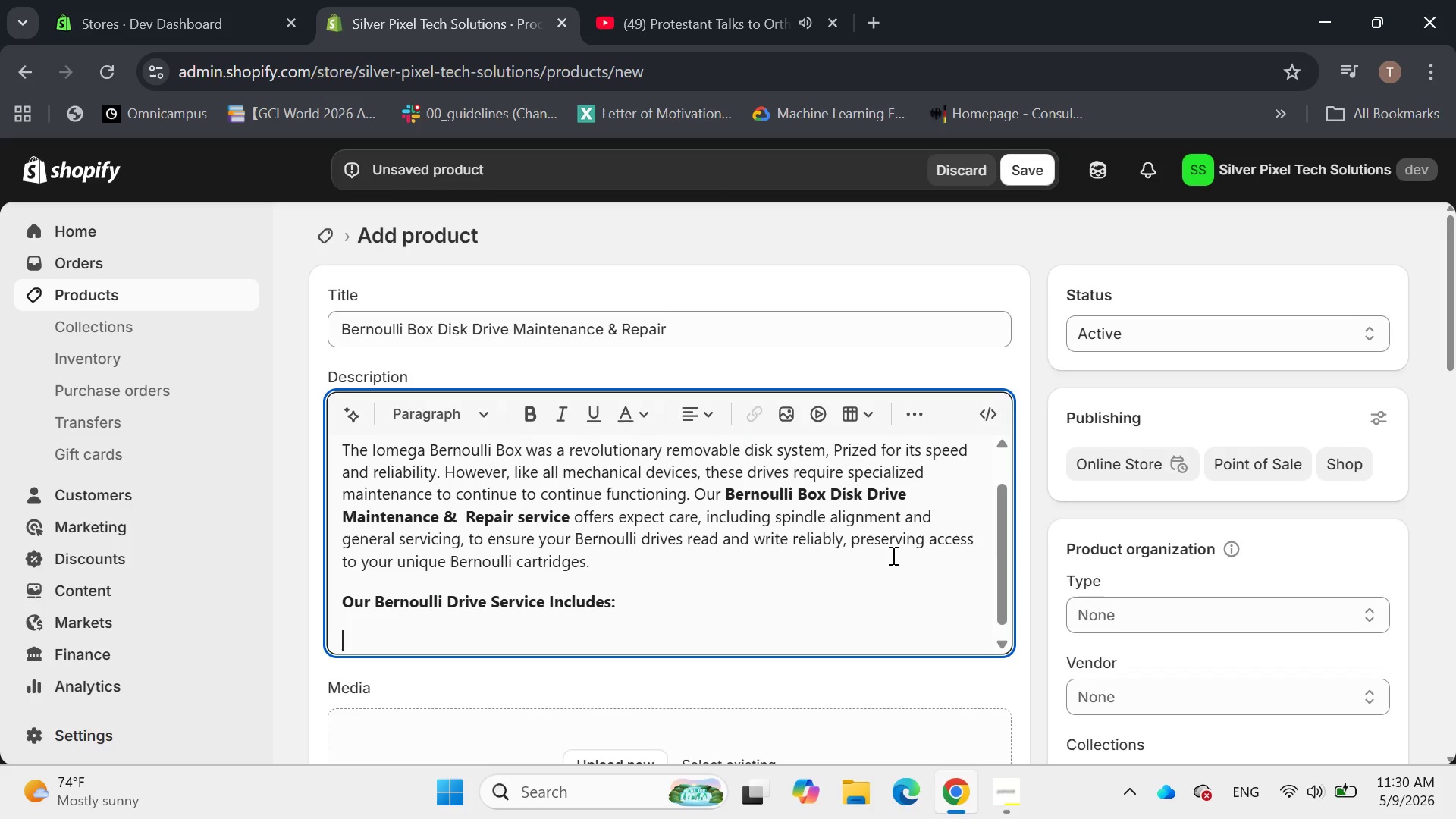 
type(Spindle Alignment: )
 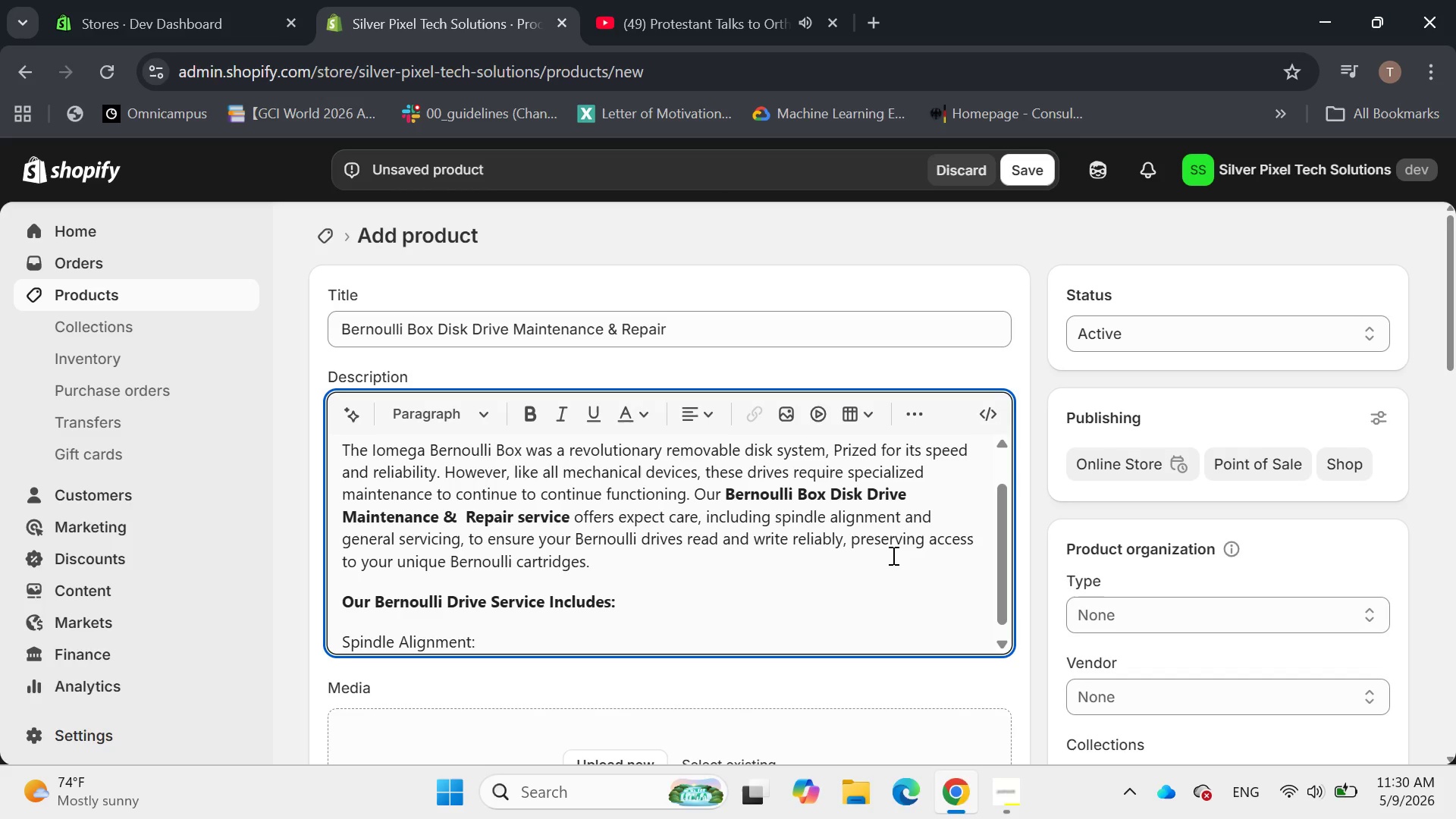 
left_click([917, 416])
 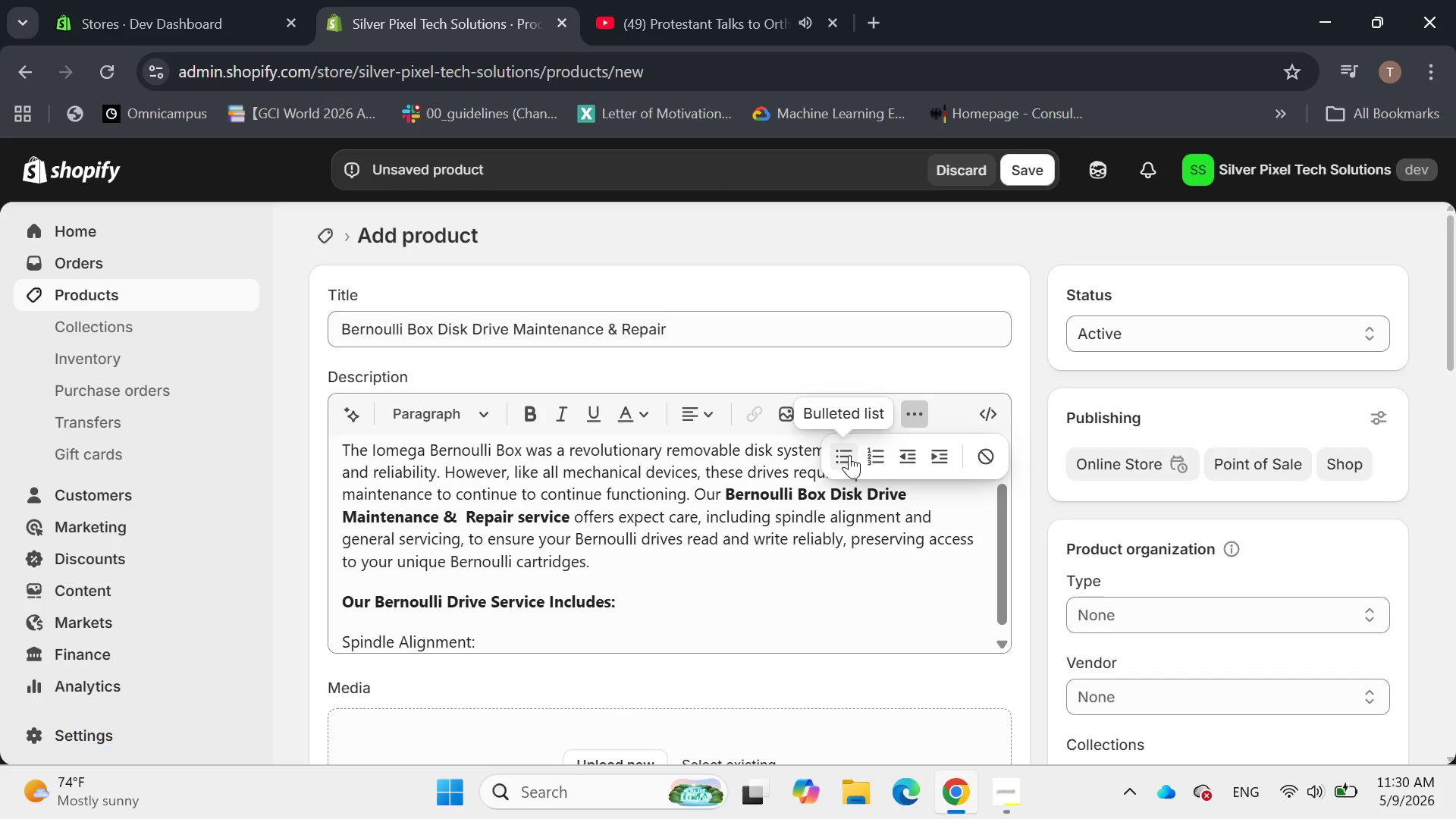 
left_click([848, 454])
 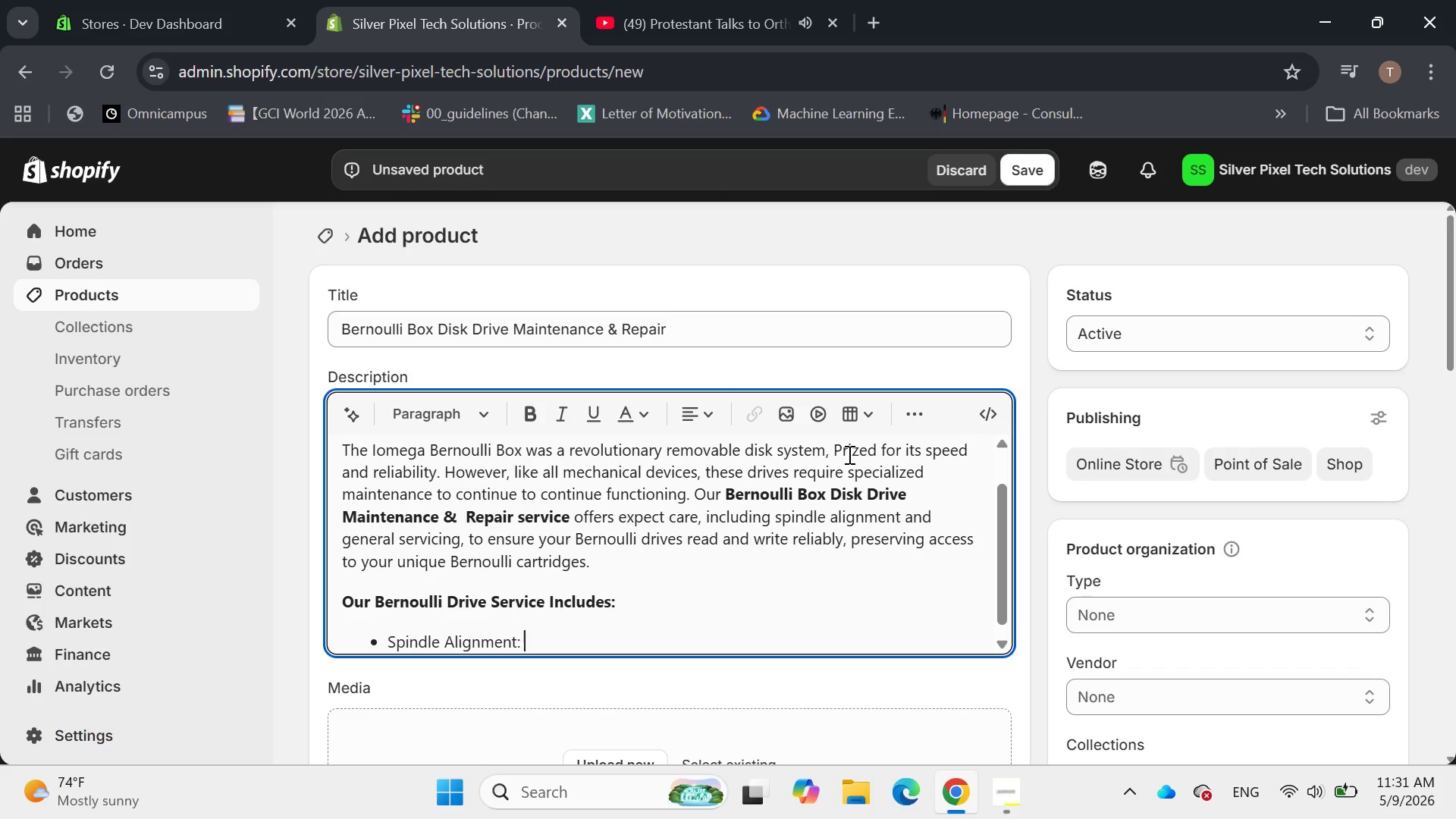 
type(p)
key(Backspace)
type(Precie calibration of the disk)
 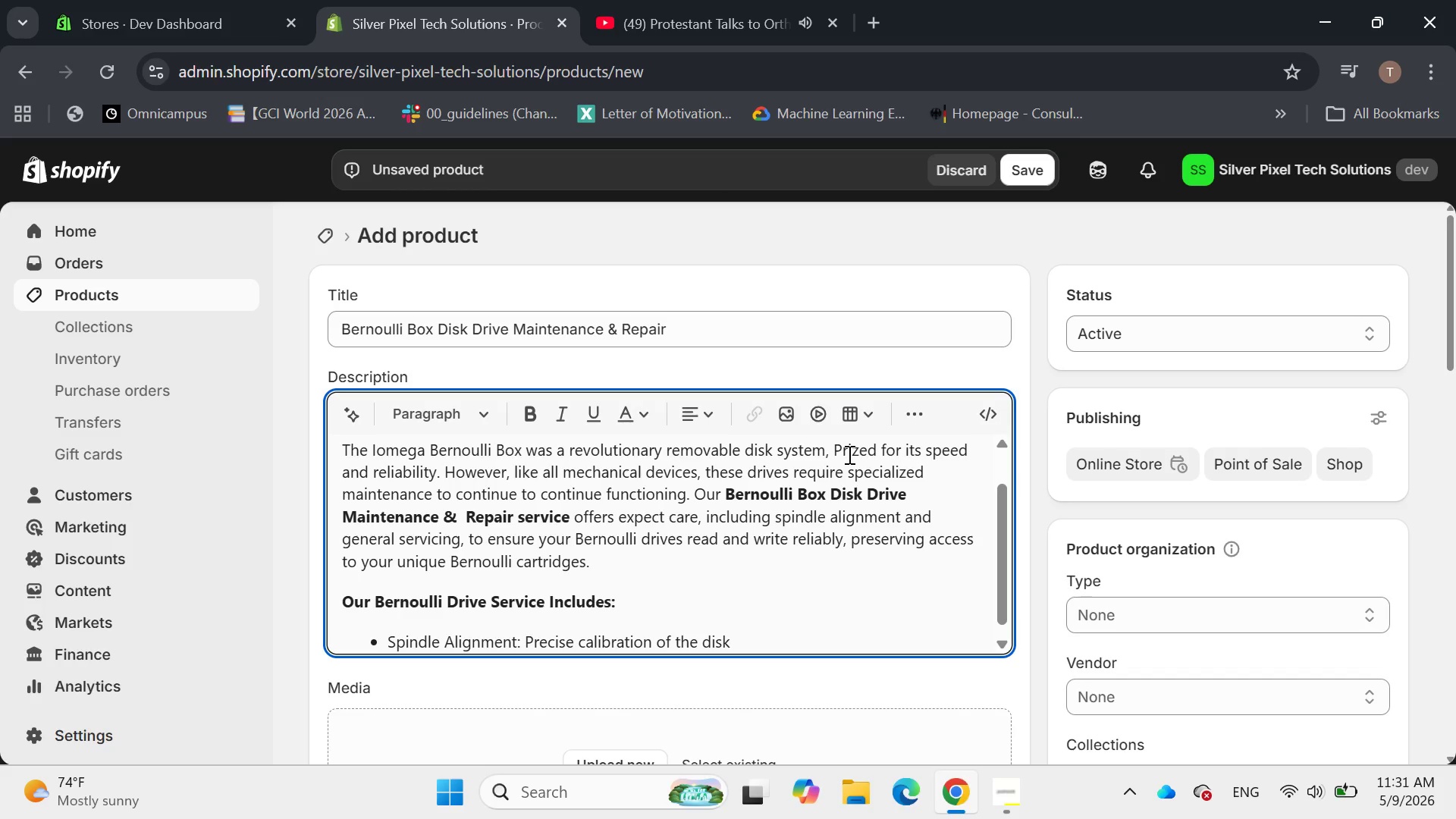 
type( spindle for optimal read/write head tracj)
key(Backspace)
type(king and data integra)
key(Backspace)
type(ity.)
 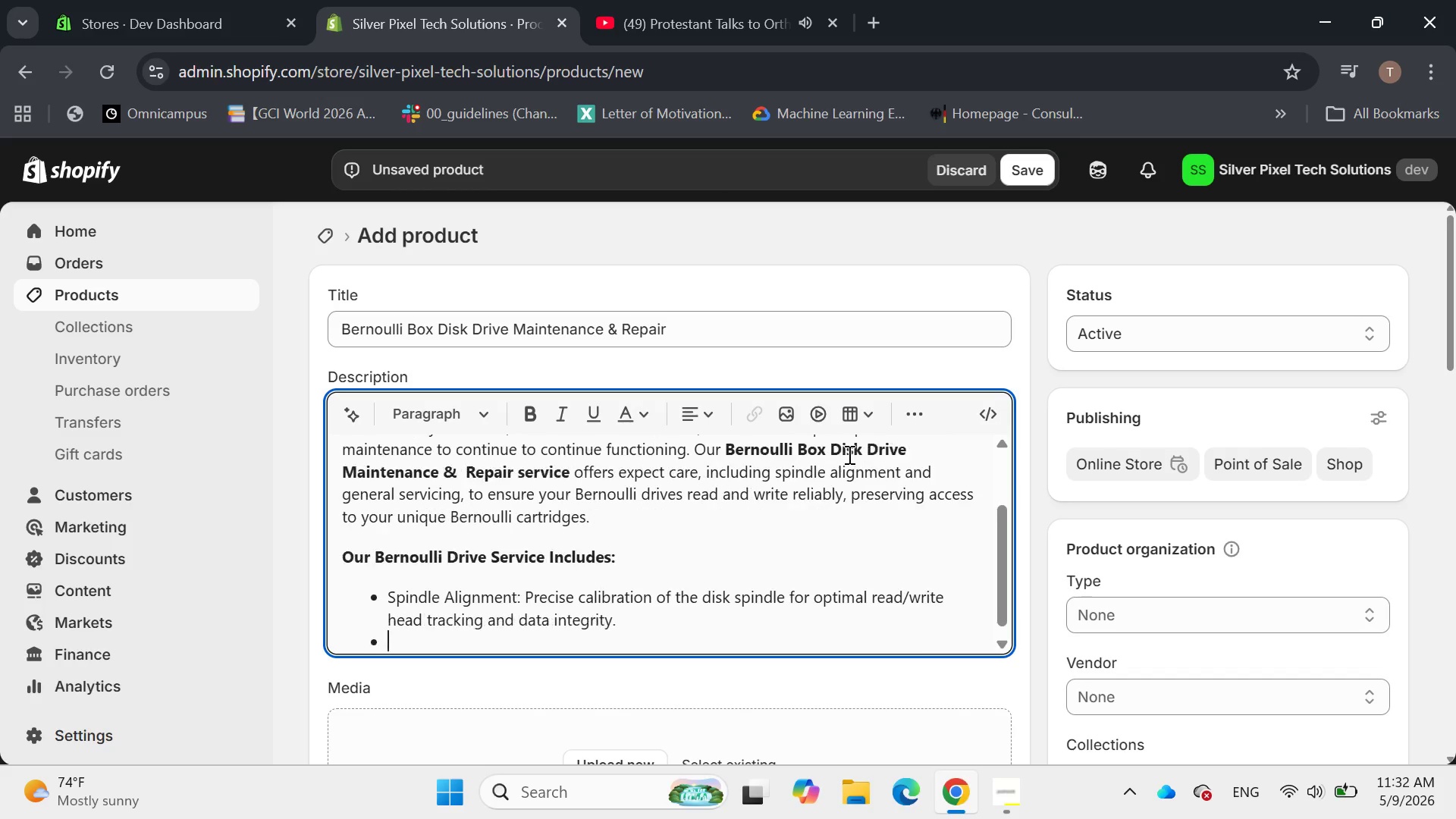 
key(Enter)
 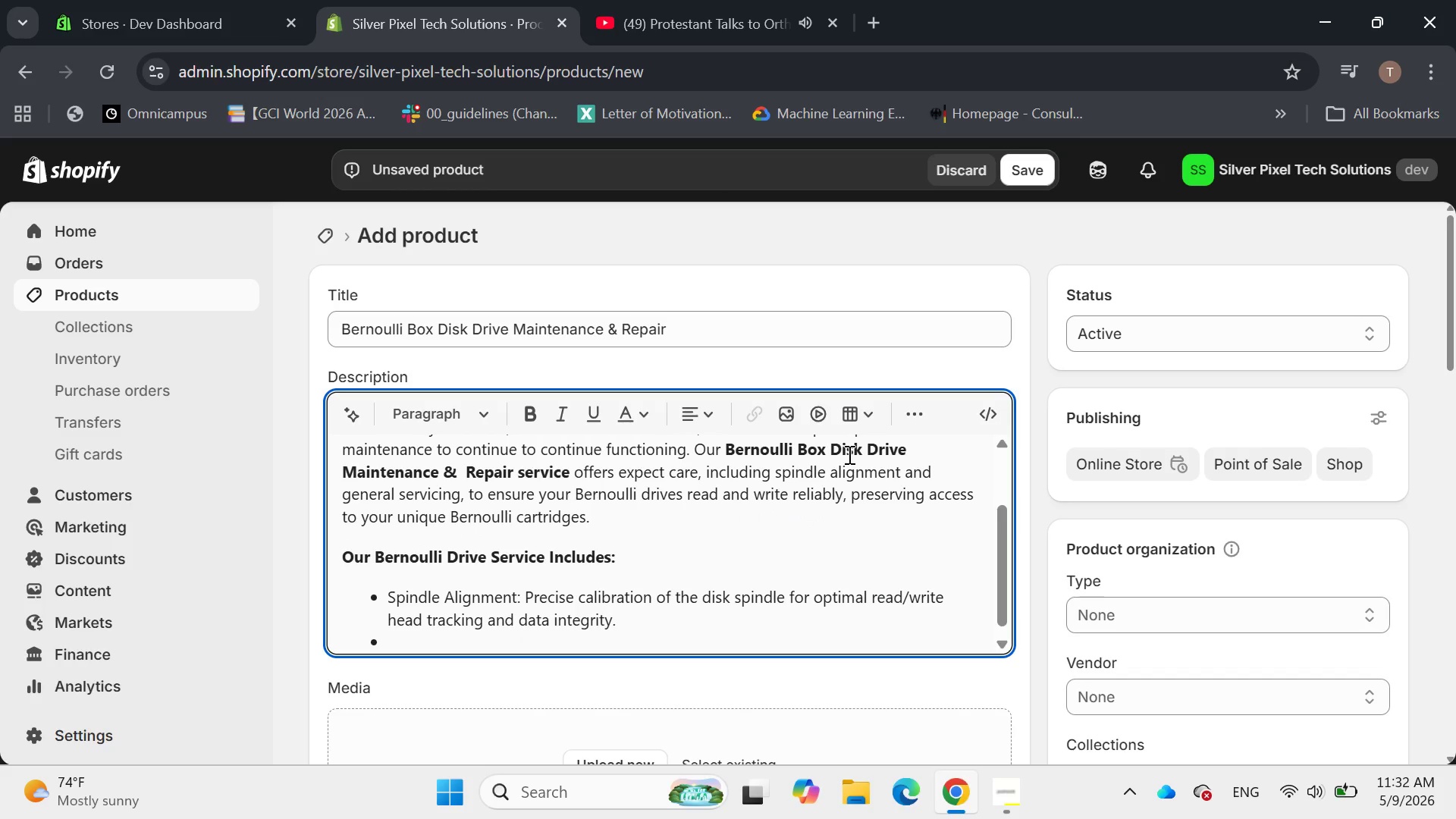 
type(Mechanical Component Check: Inspection and L)
key(Backspace)
type(lubrication of moving )
 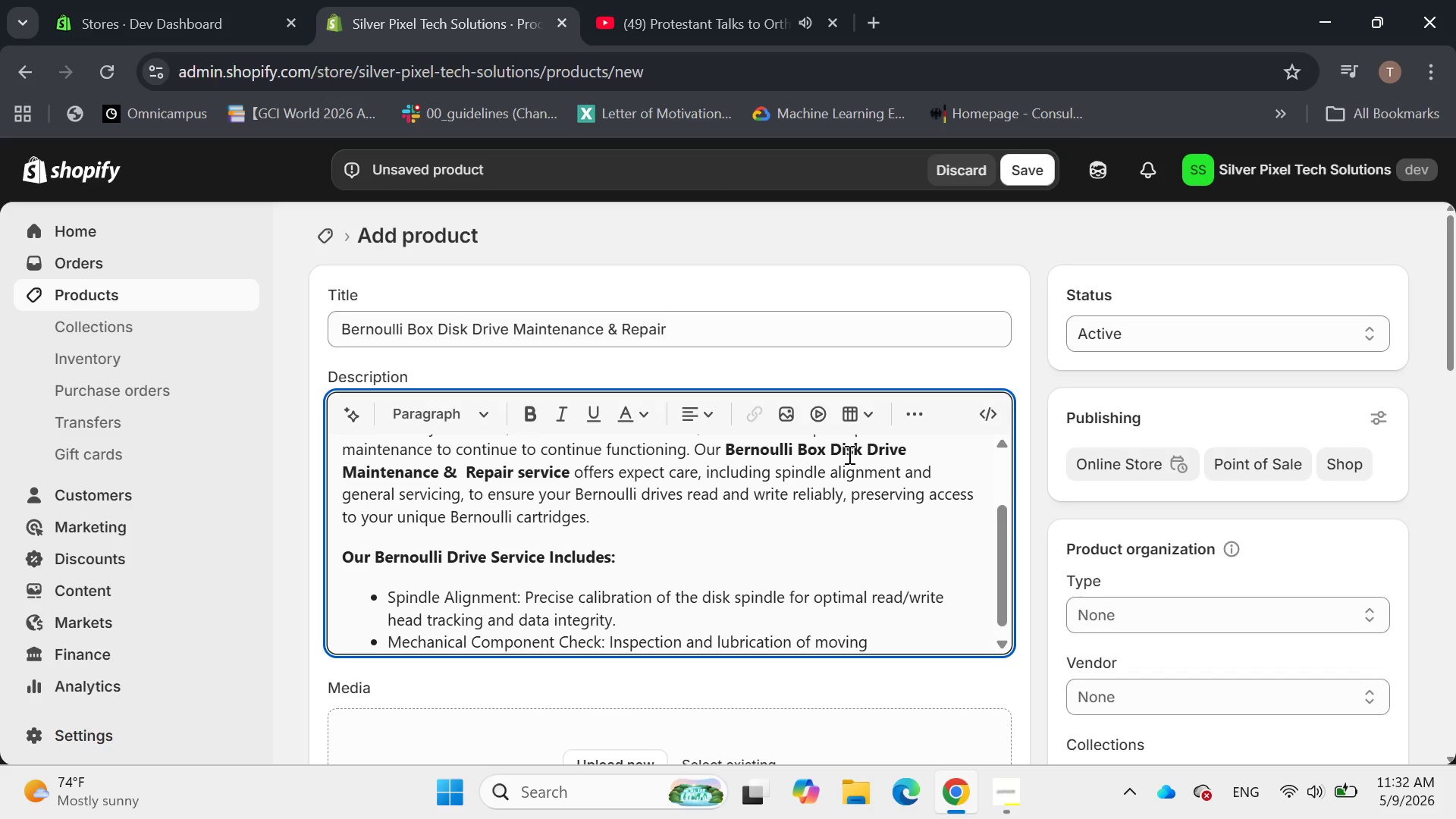 
wait(7.69)
 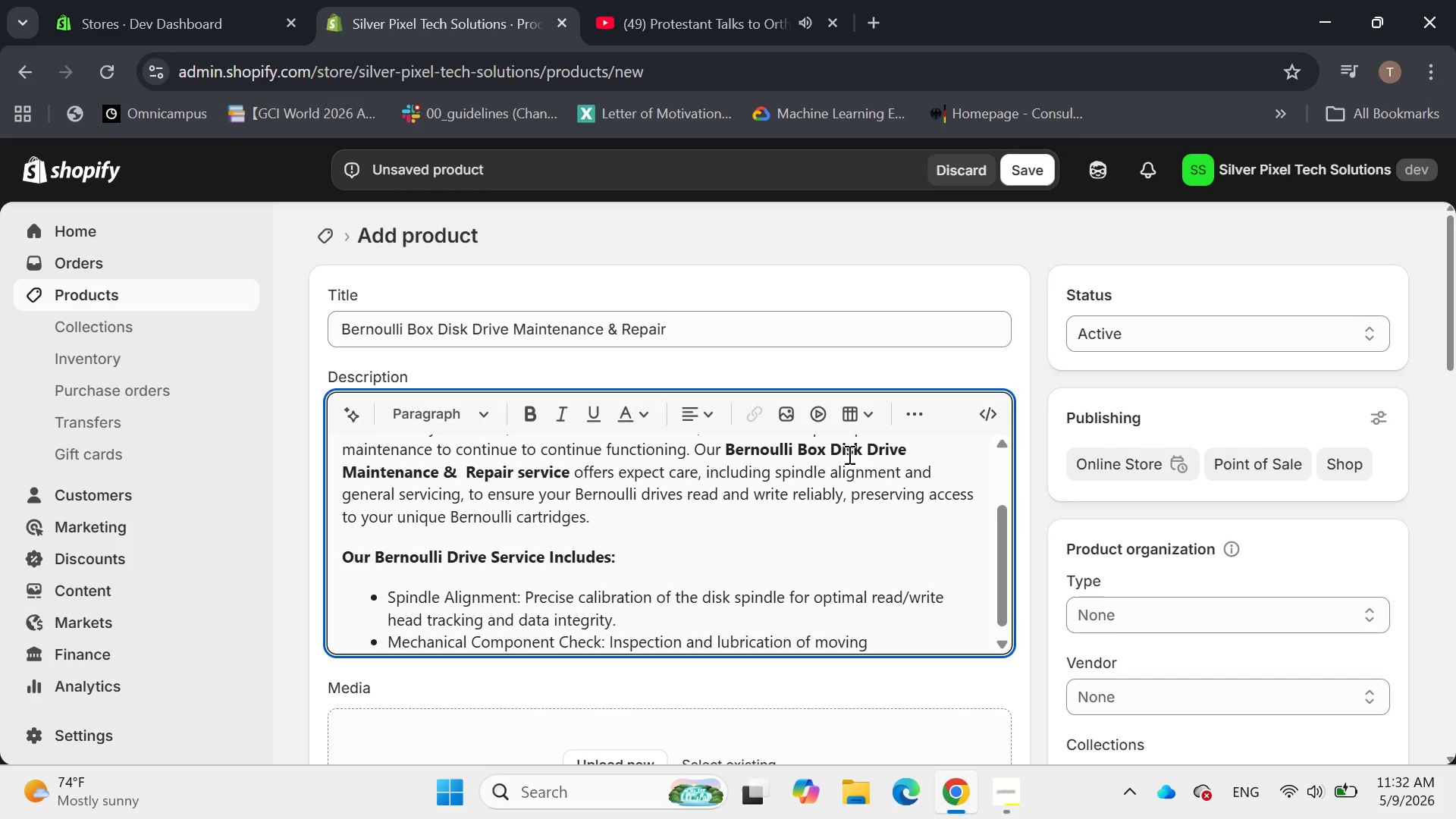 
type(parts to prevent wear and ensure smooth operation.)
 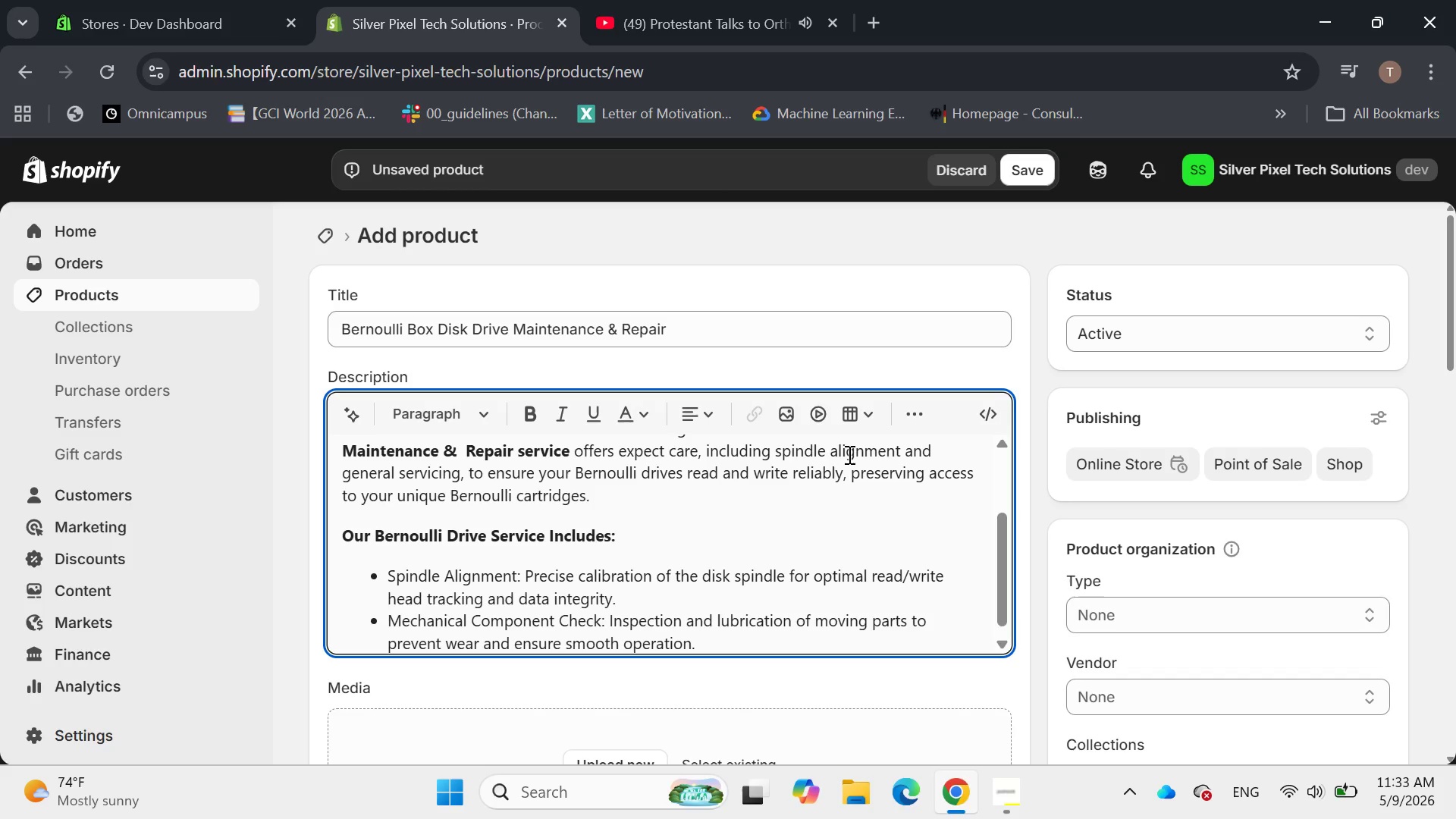 
key(Enter)
 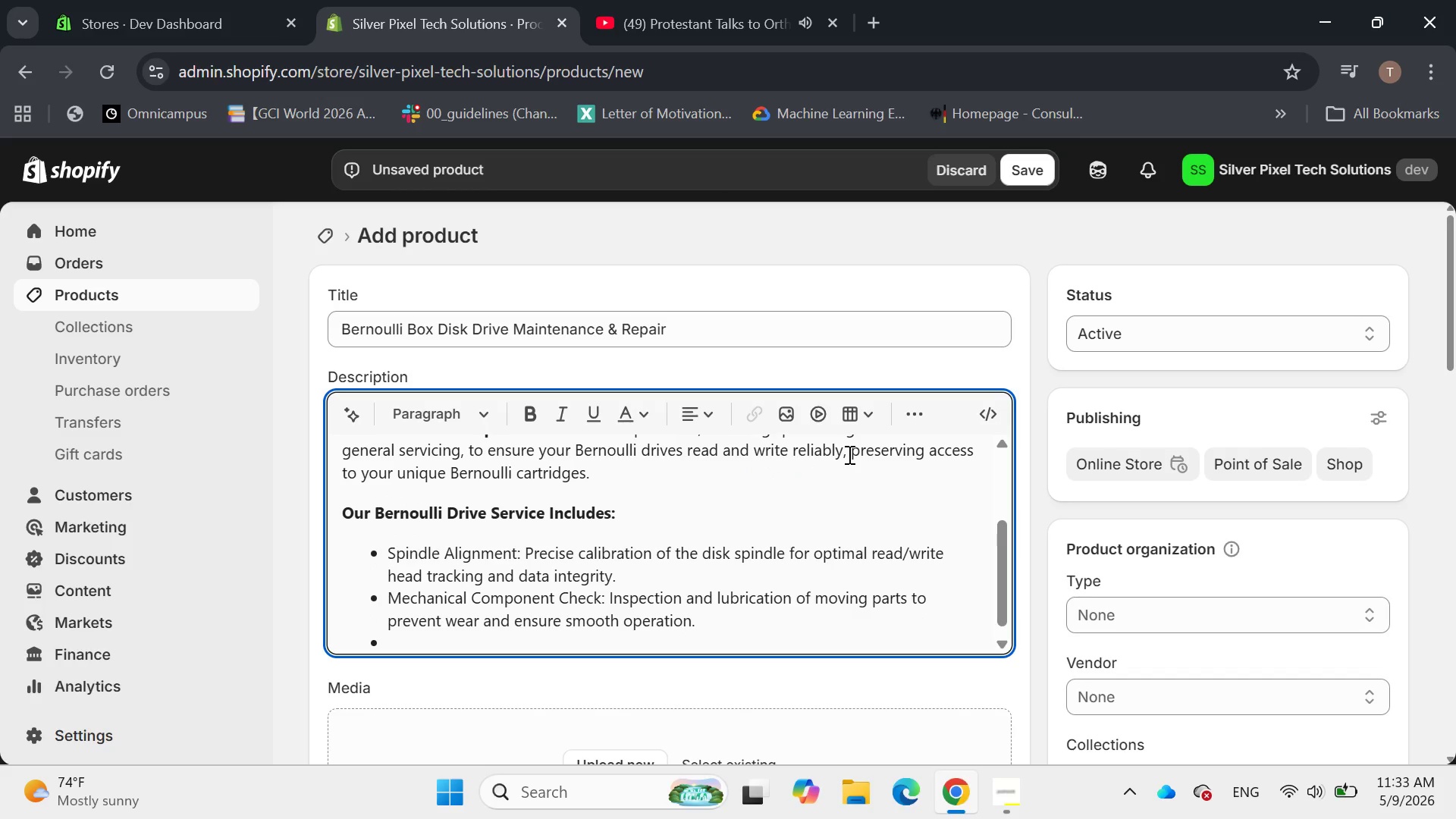 
type(Cleaning & Dust Reoval: Thorough cleaning of the drive's integ)
key(Backspace)
type(rior to prevent media contamination and mechanical obstruction.)
 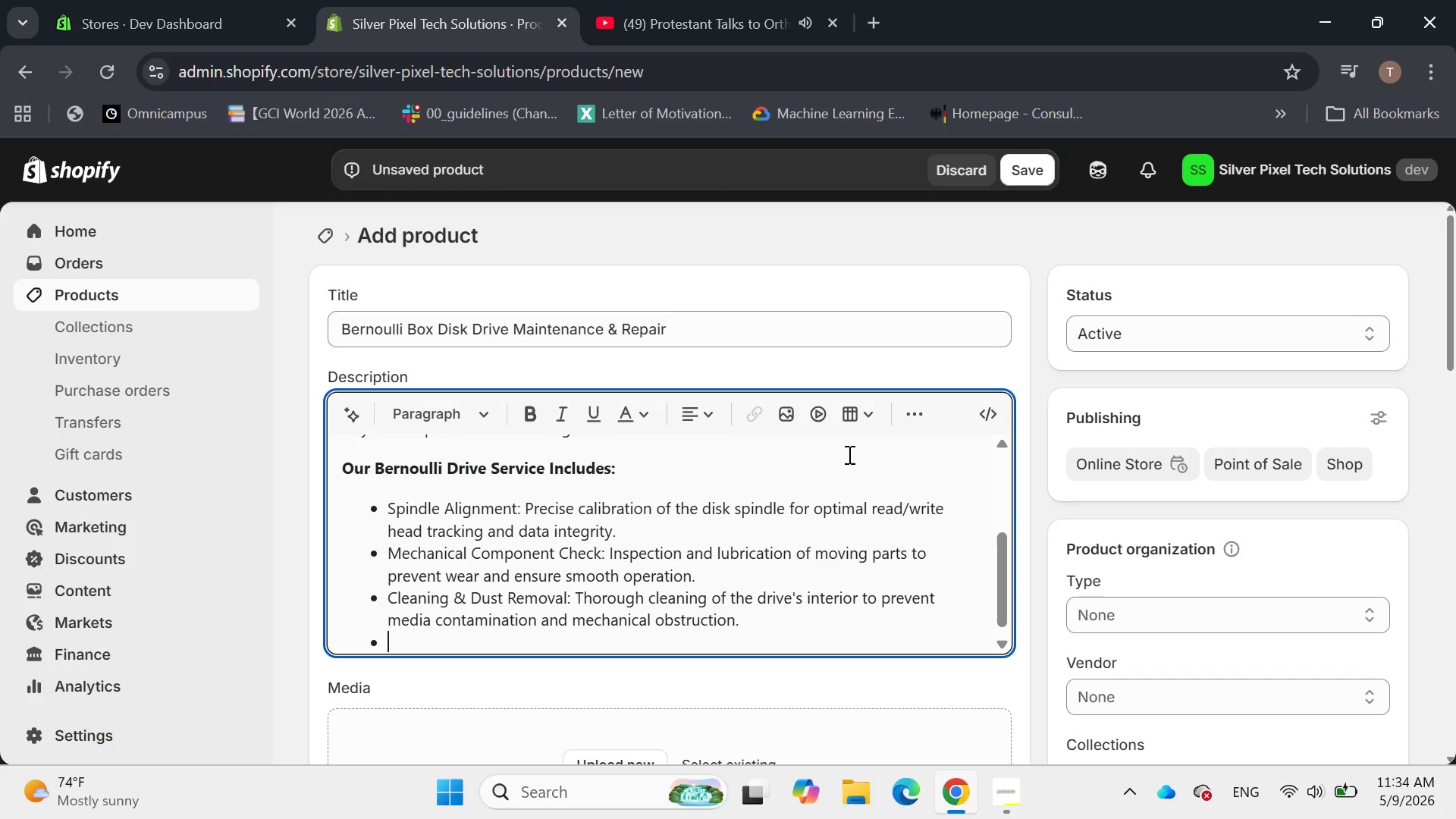 
 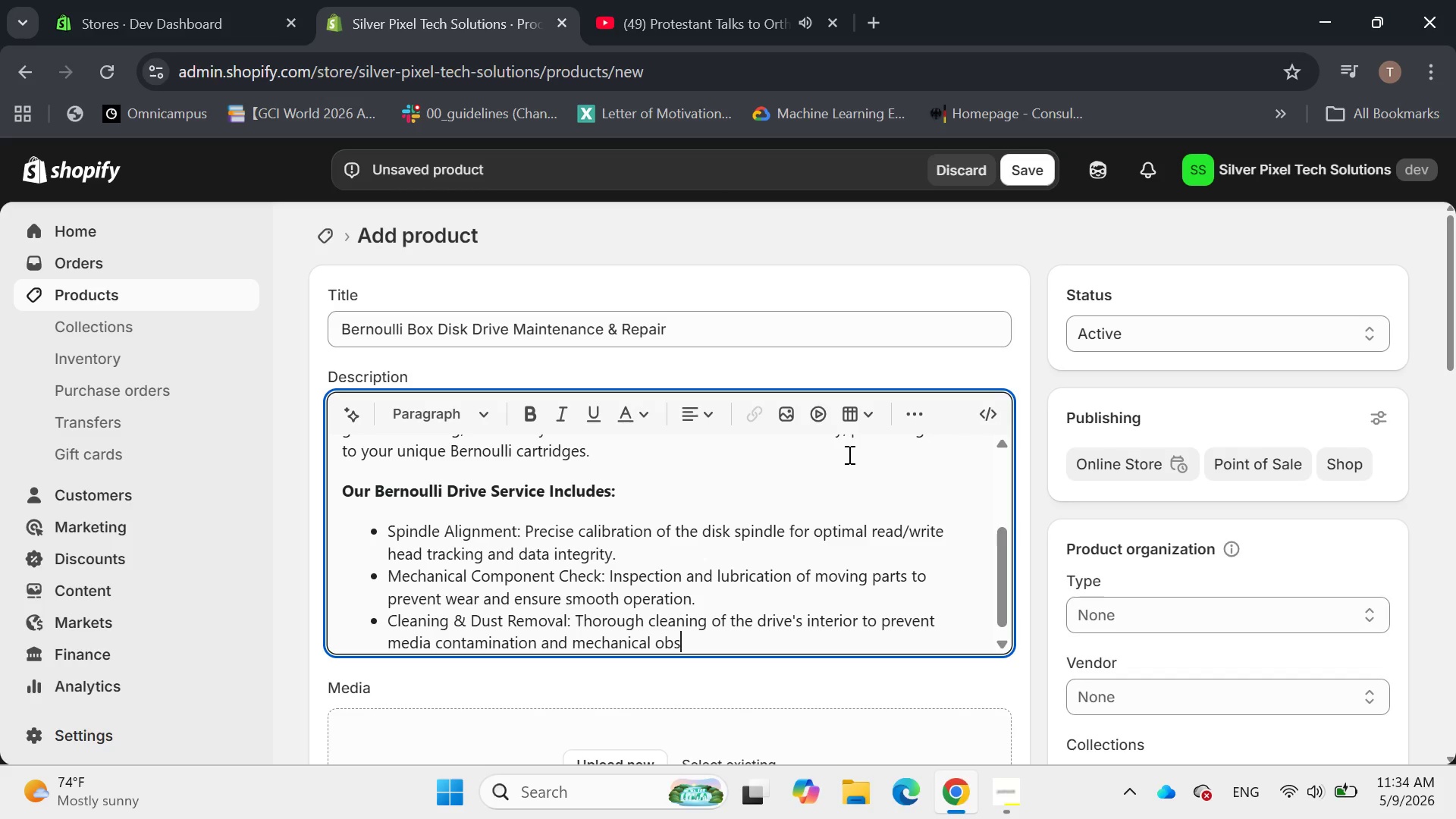 
key(Enter)
 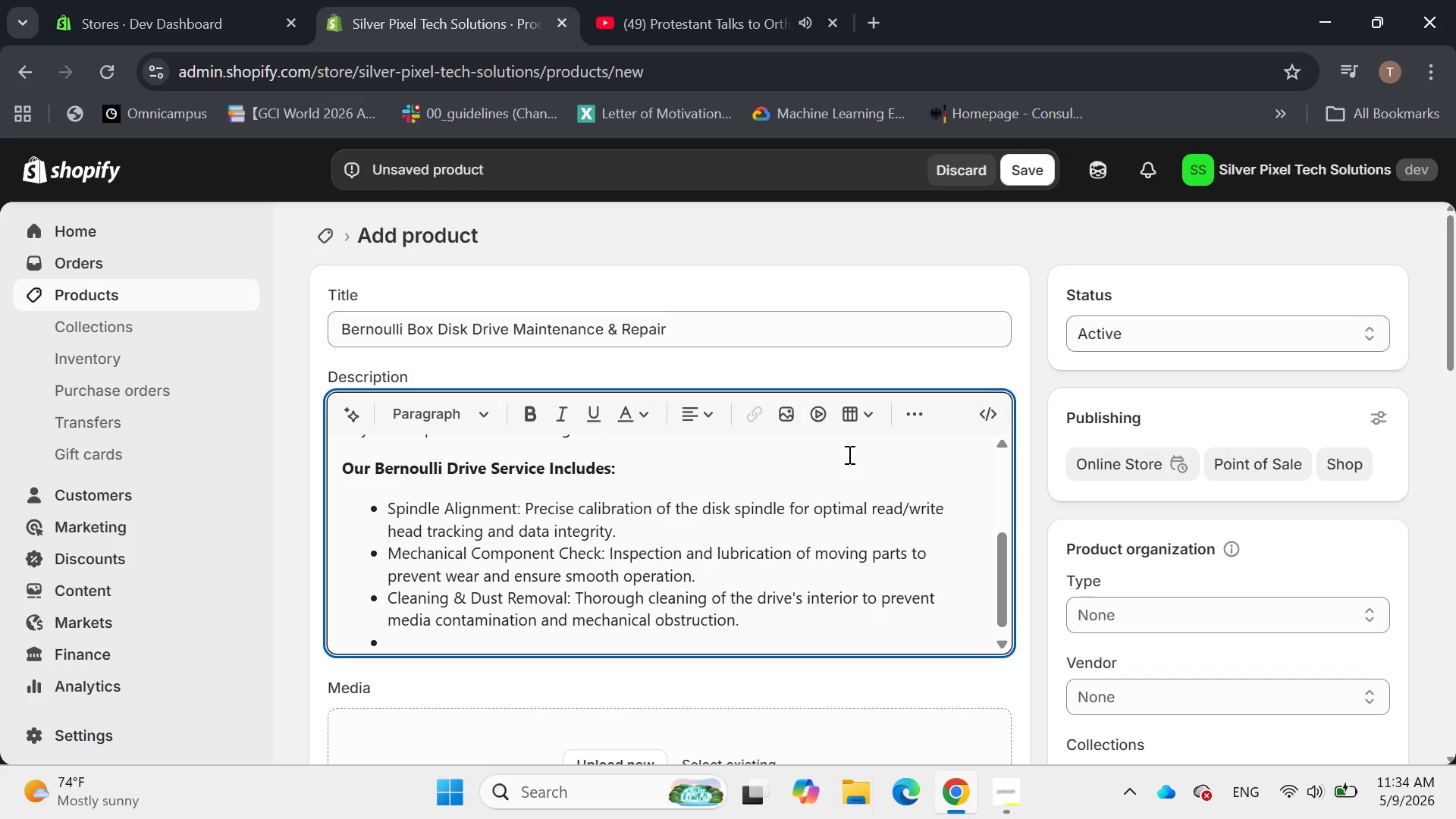 
type(operational Testing: Comprehensive testing with various Berno)
key(Backspace)
type(oulli cartridges to configur)
key(Backspace)
key(Backspace)
key(Backspace)
type(rm peak performance and reliability.)
 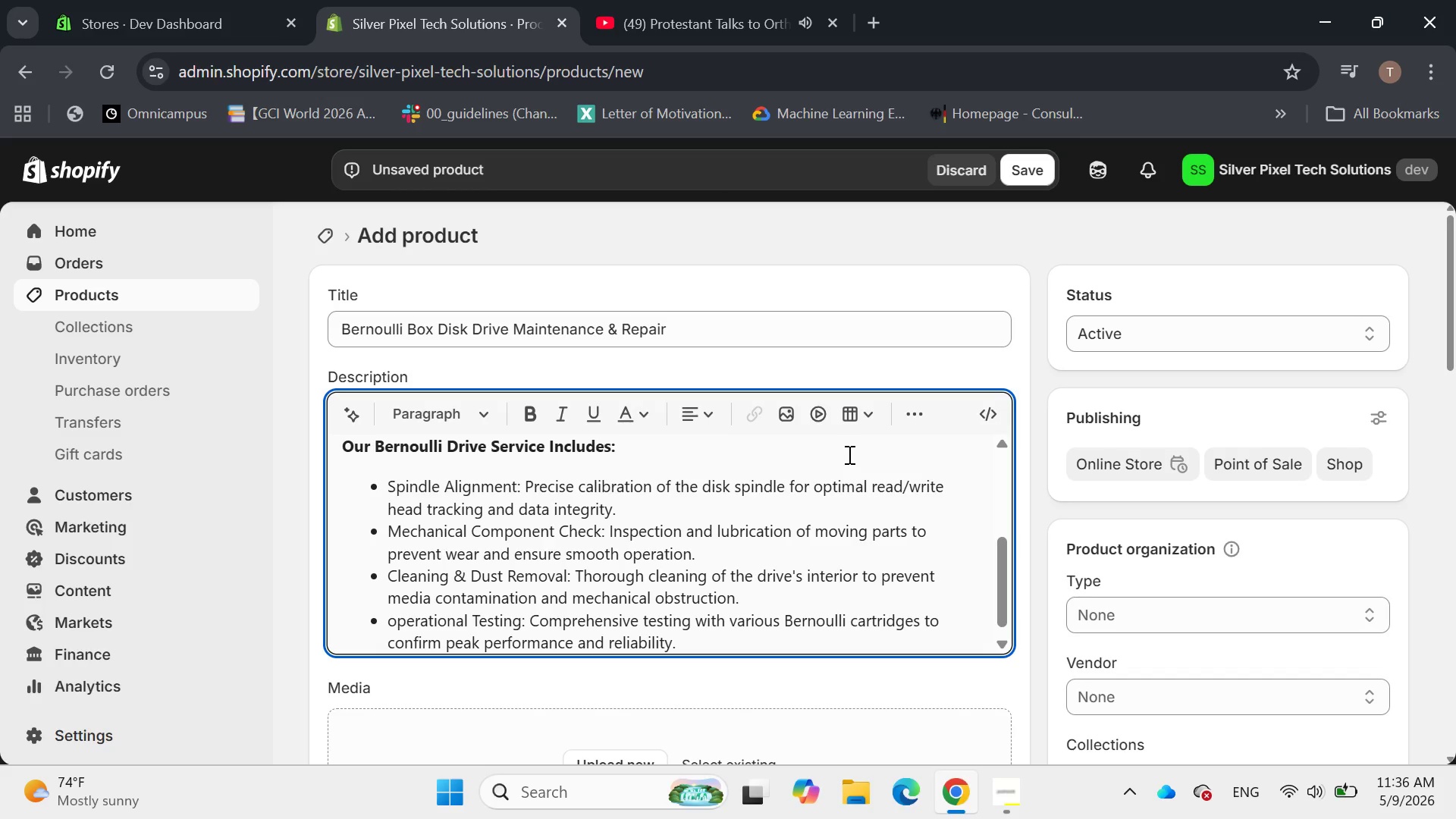 
key(Enter)
 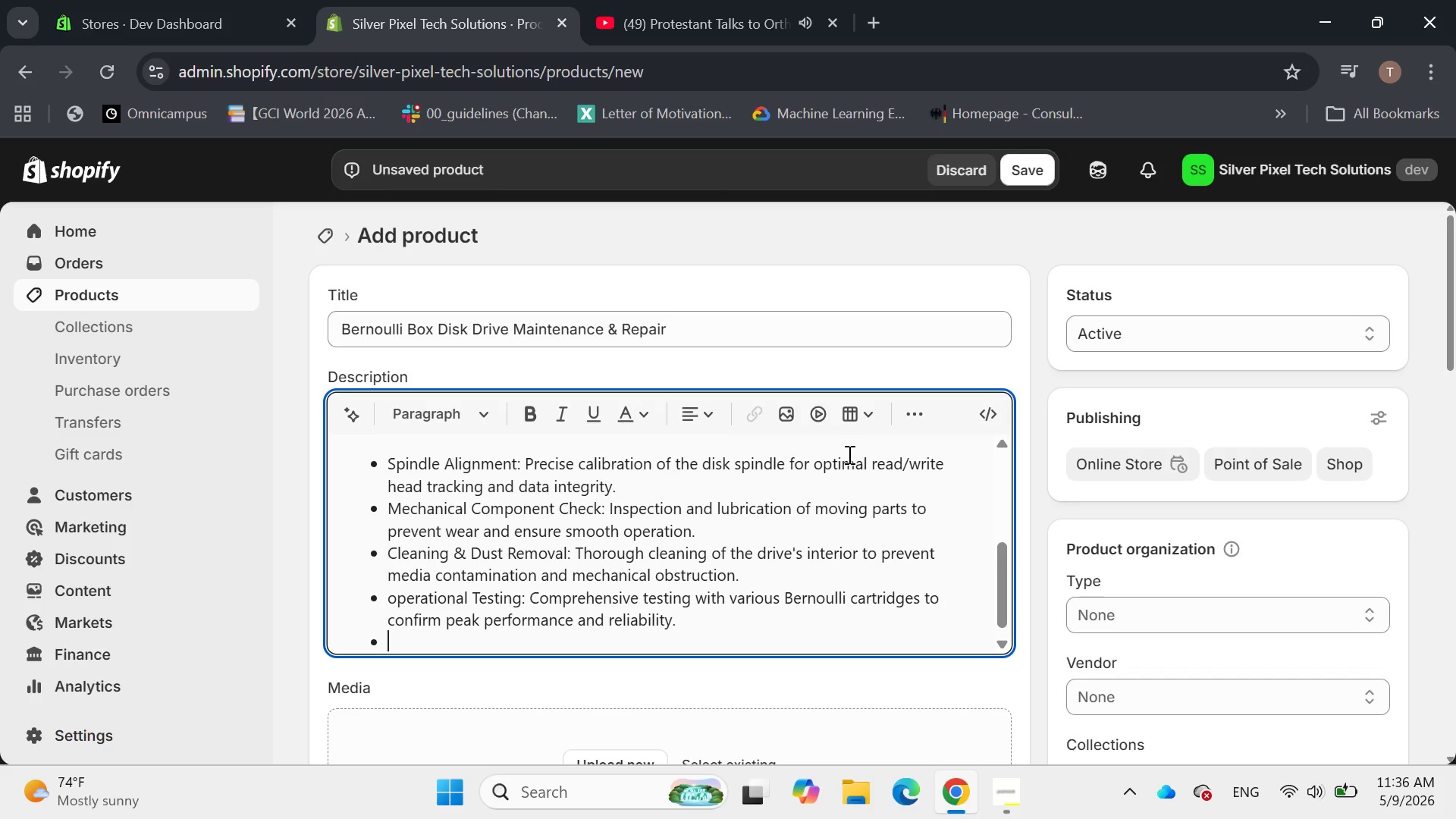 
key(Enter)
 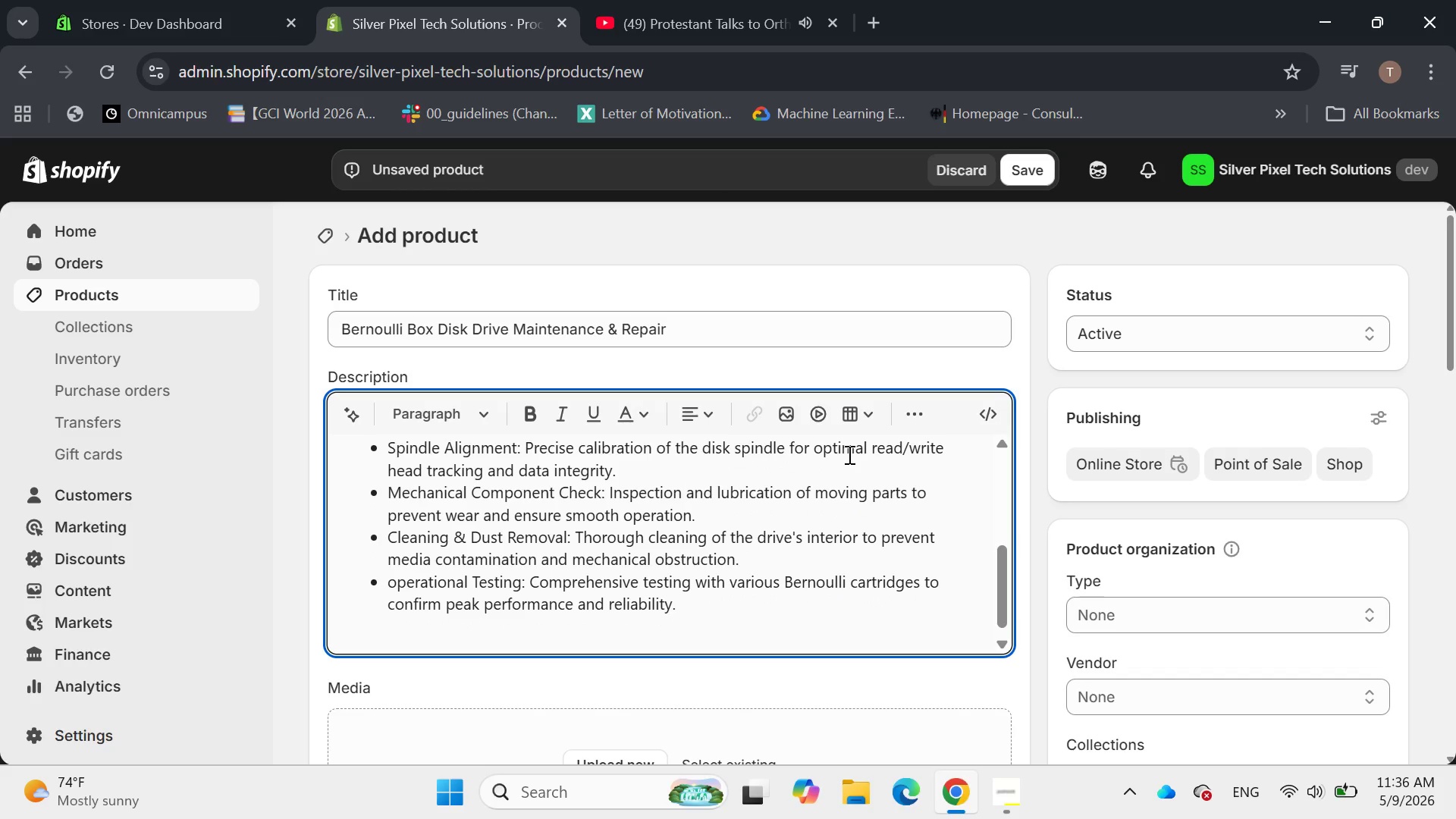 
type(Don't )
 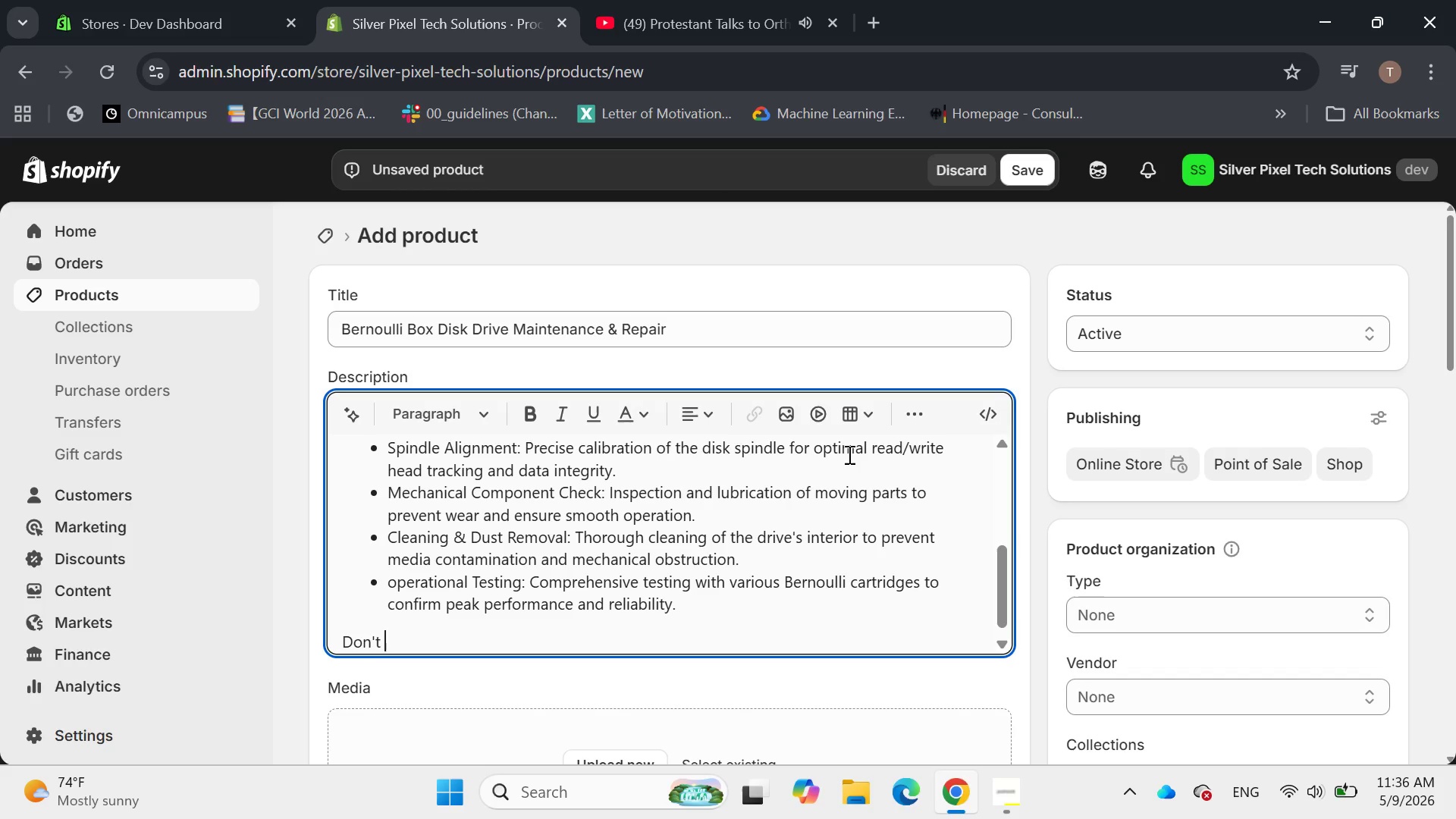 
wait(7.48)
 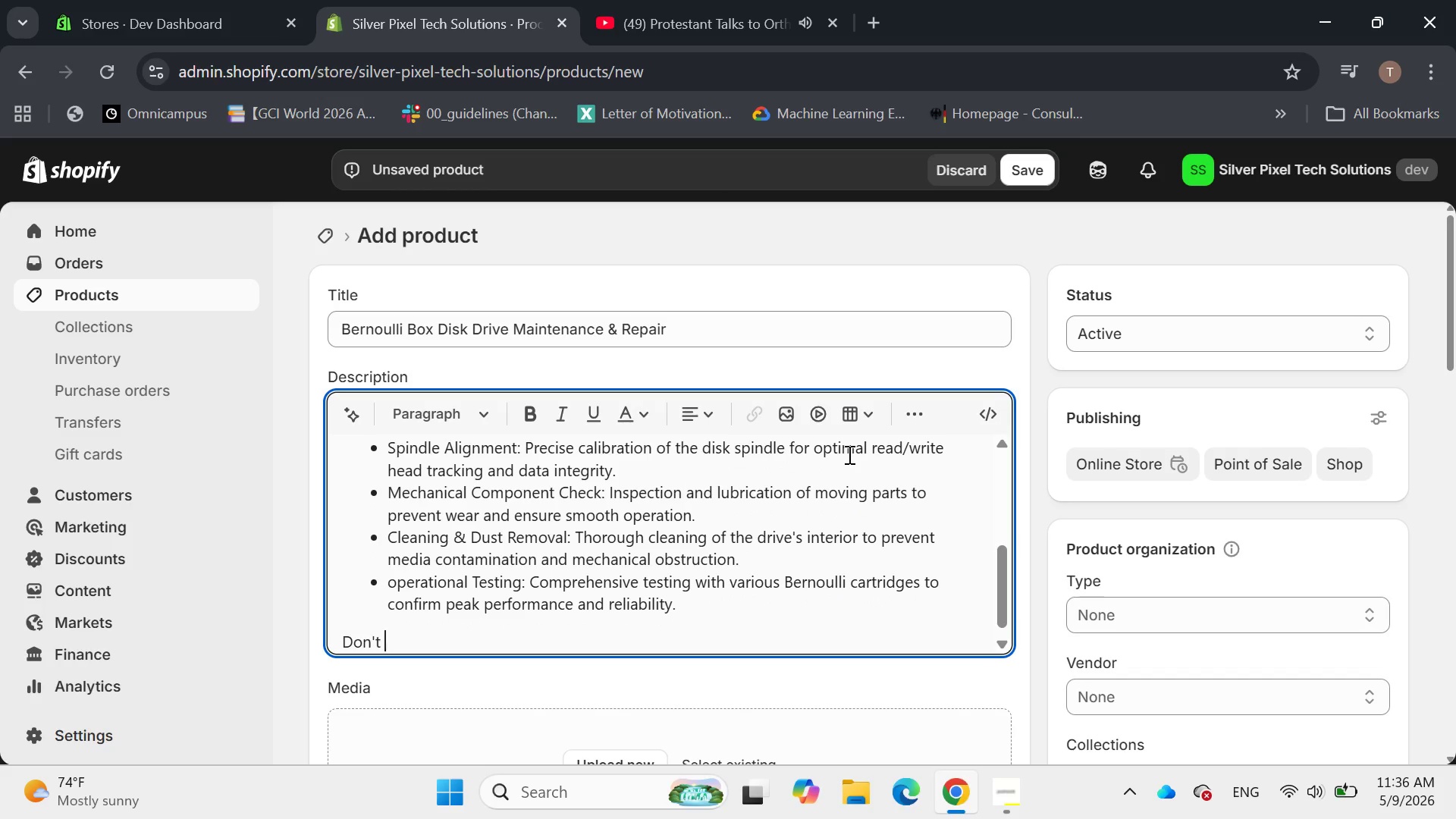 
left_click([400, 579])
 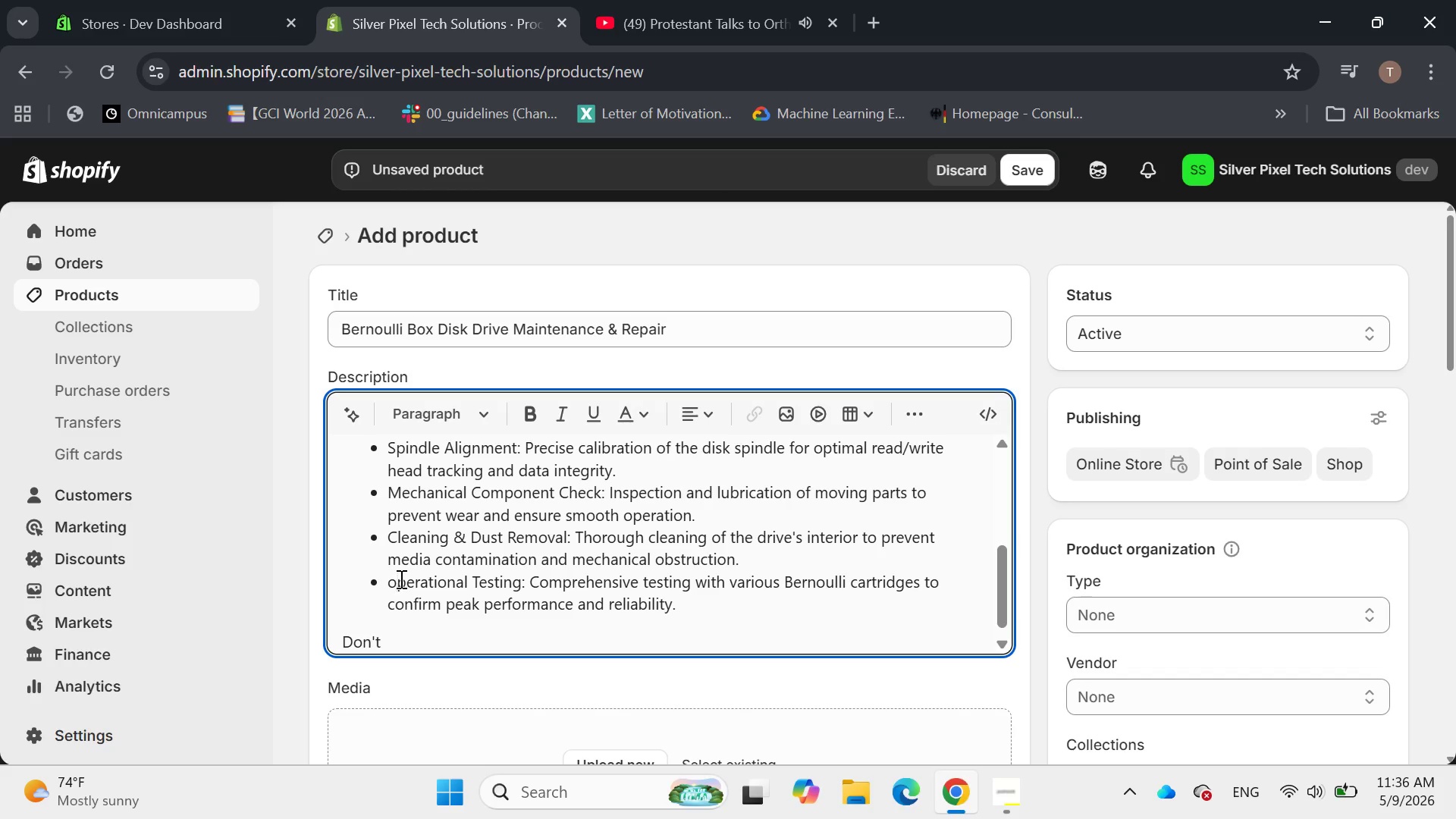 
key(Backspace)
 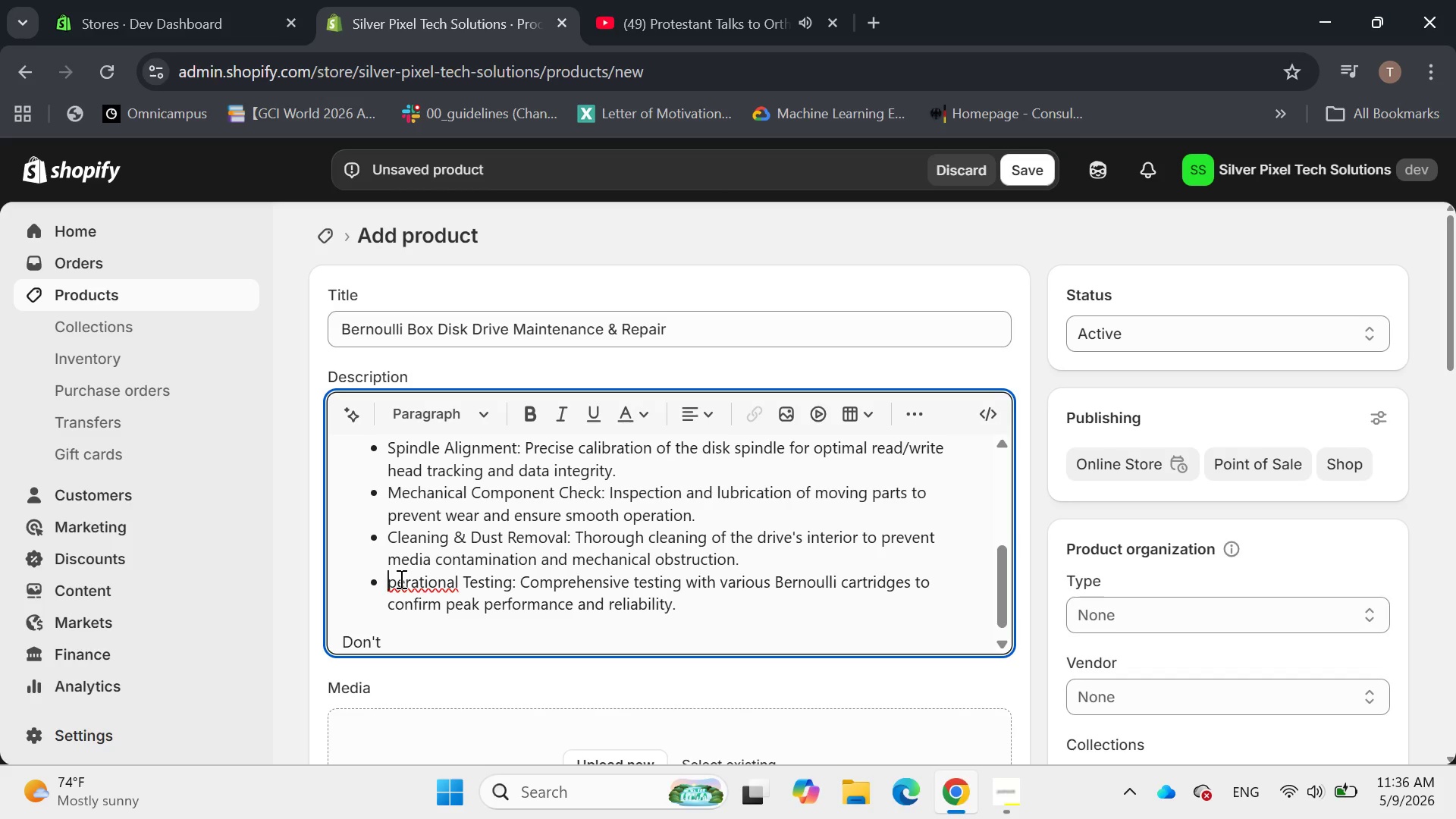 
key(Shift+O)
 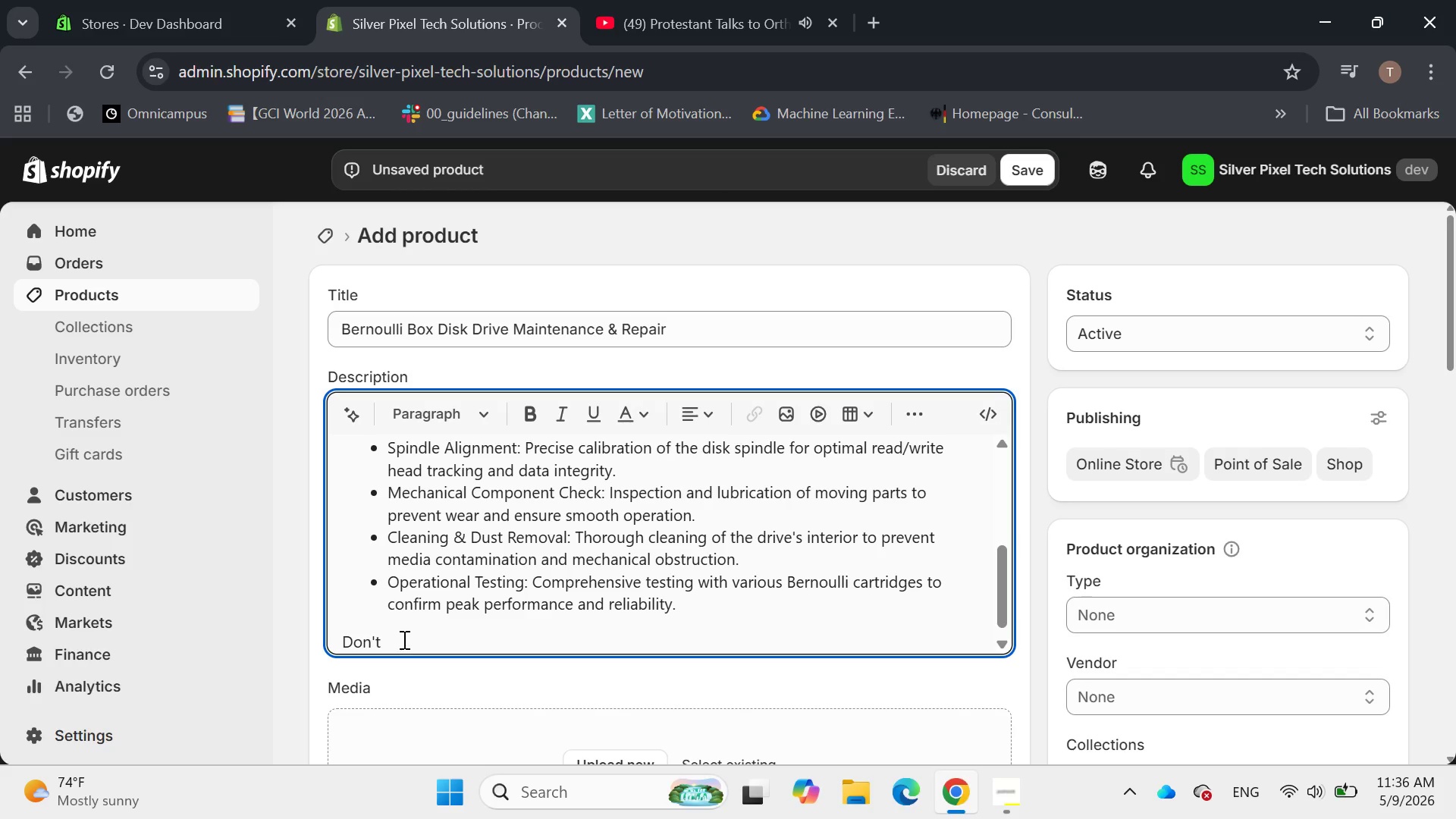 
left_click([403, 639])
 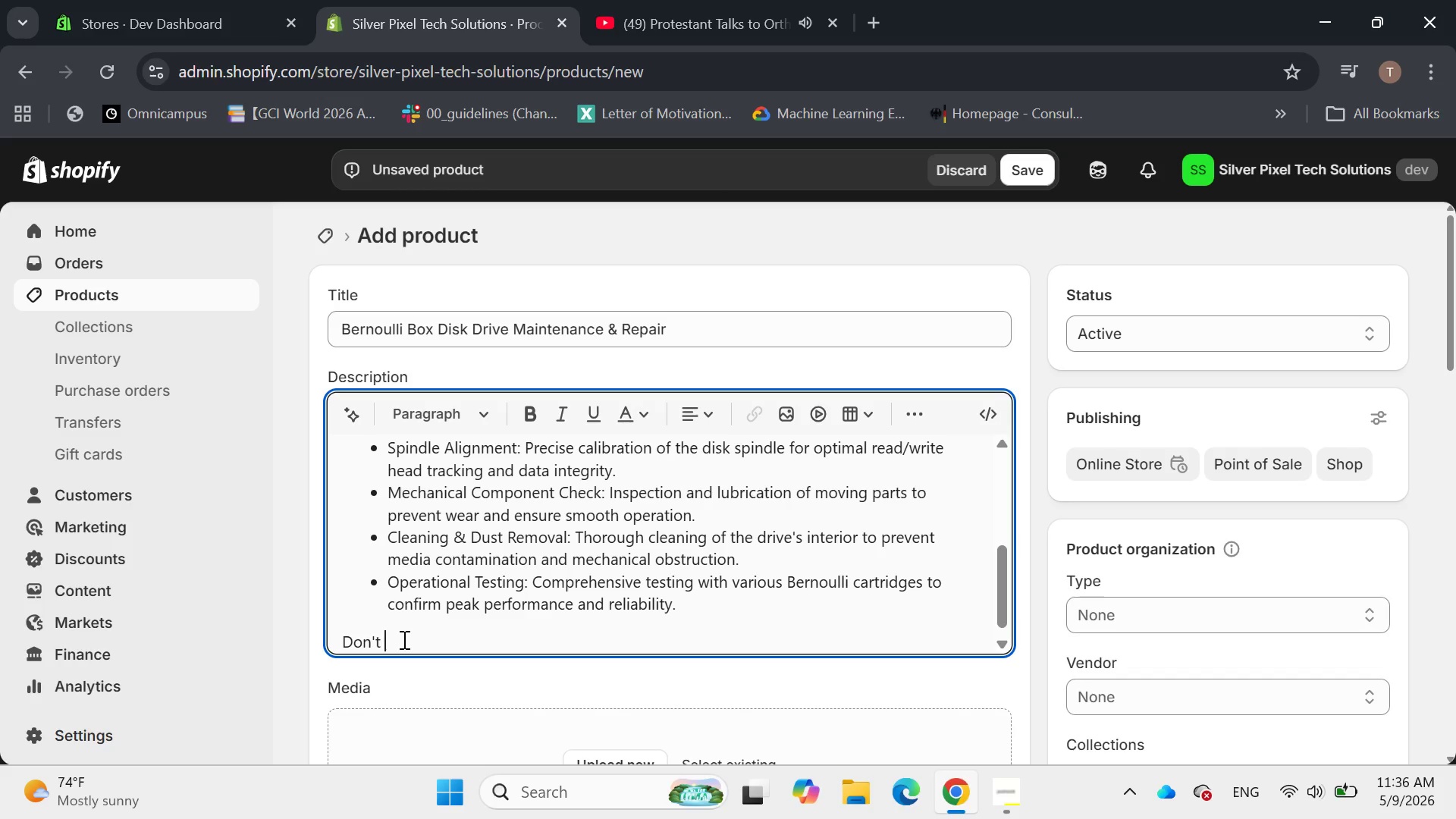 
type(let your valuable bernoulli d)
key(Backspace)
key(Backspace)
key(Backspace)
key(Backspace)
key(Backspace)
key(Backspace)
key(Backspace)
key(Backspace)
key(Backspace)
key(Backspace)
key(Backspace)
type(Berno)
 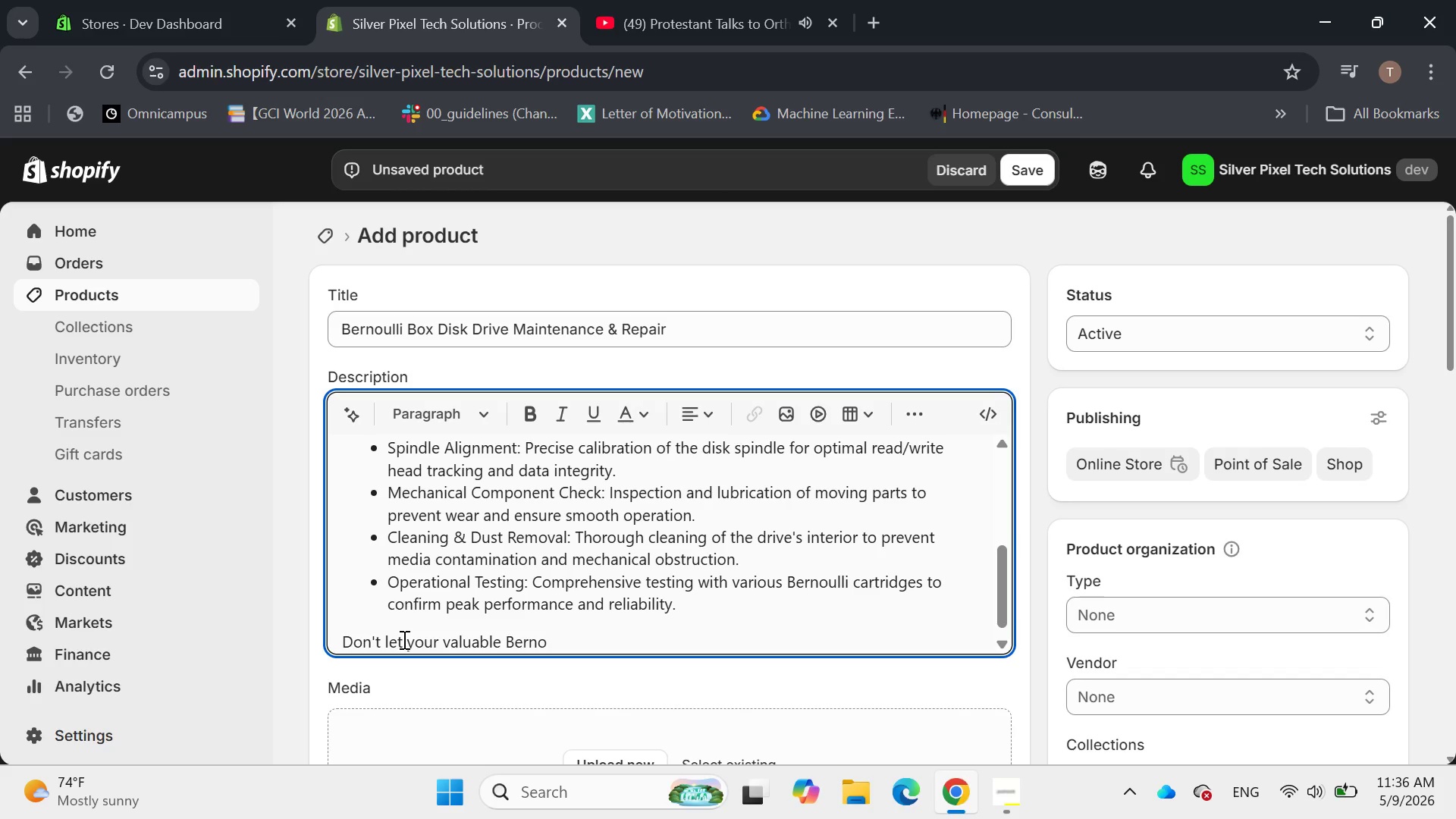 
type(ulli disk archives become inaccessibi)
key(Backspace)
type(le. Our specialized maintenane )
 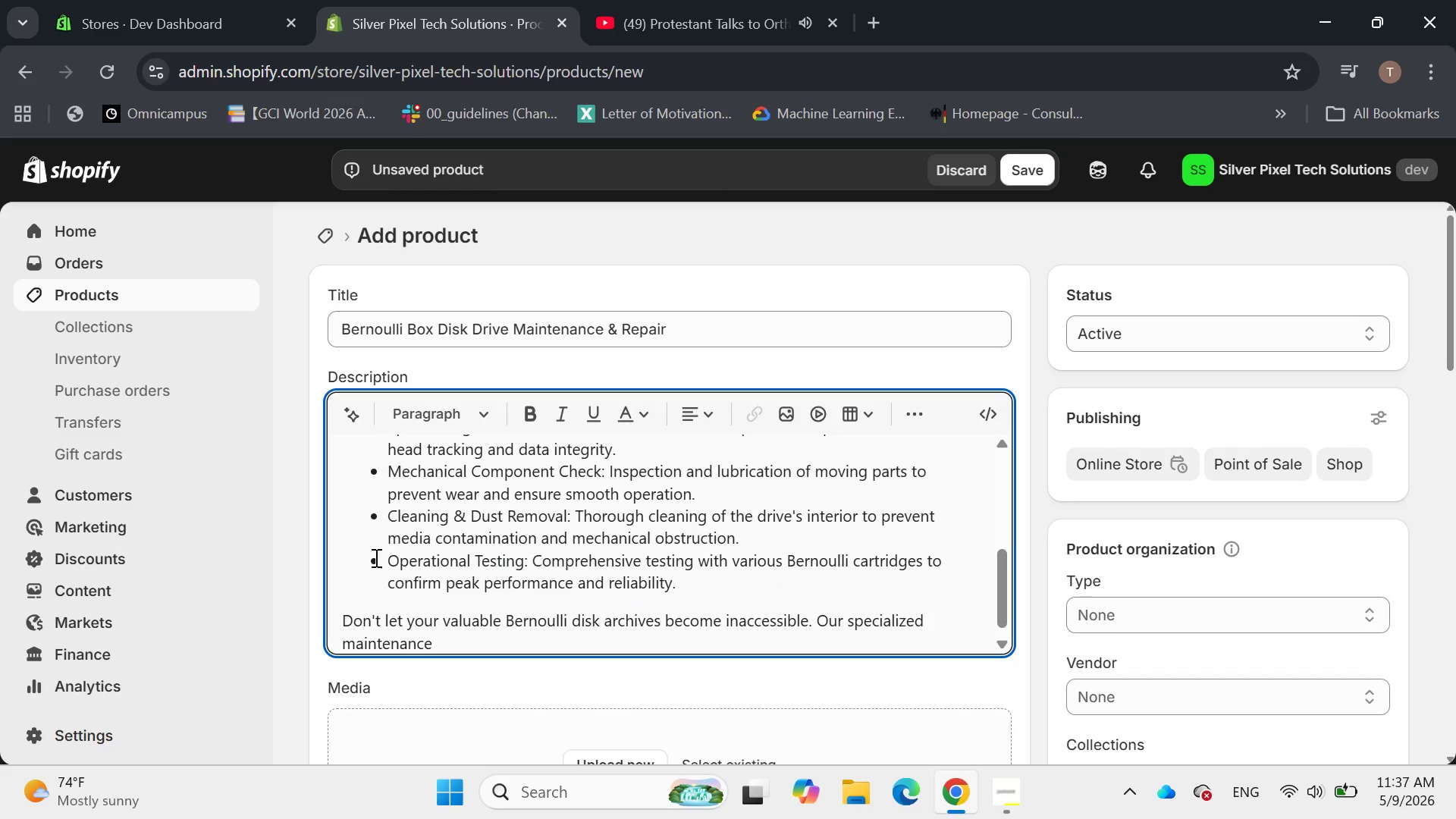 
wait(6.41)
 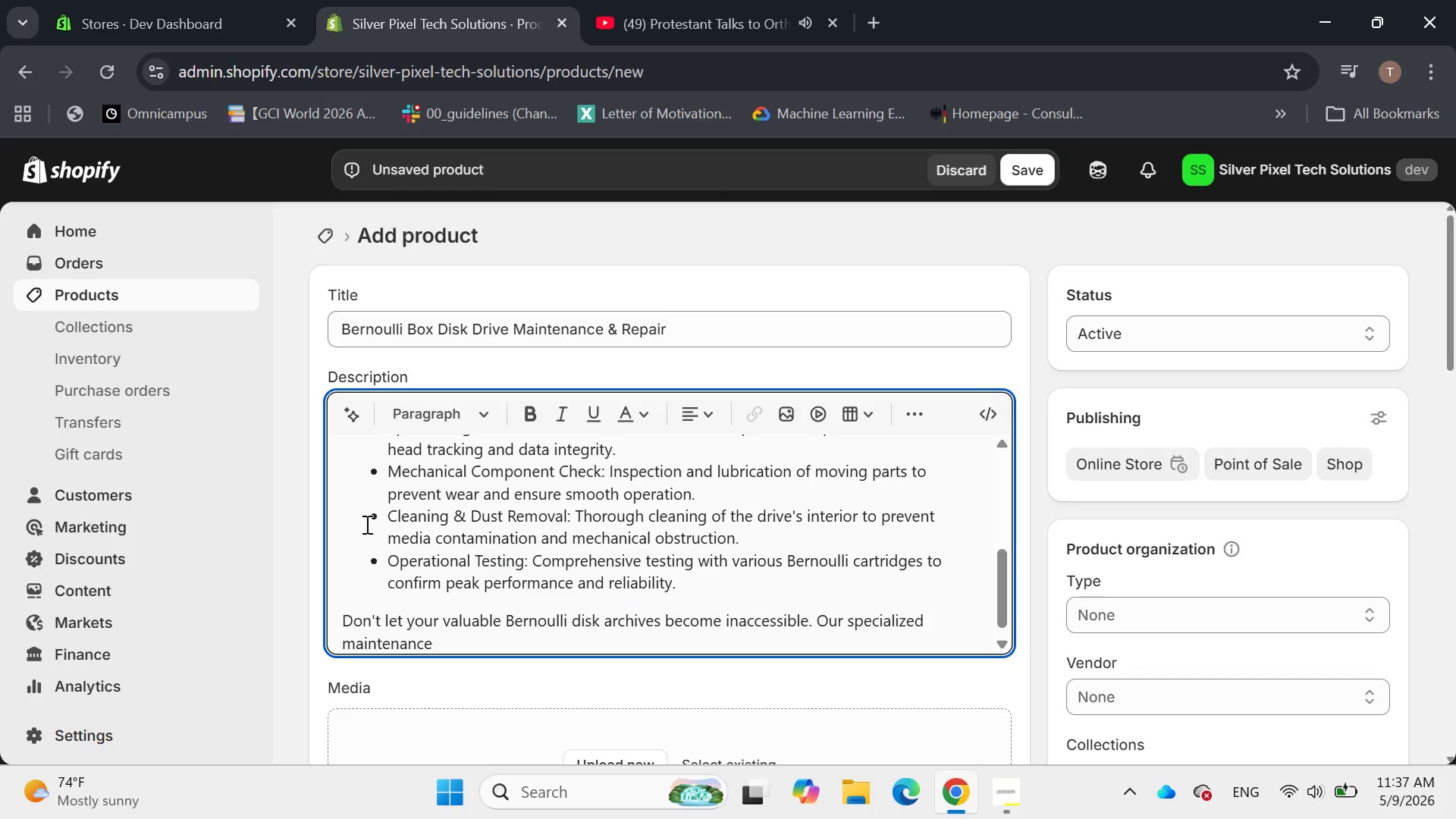 
type(Ser)
key(Backspace)
key(Backspace)
key(Backspace)
type(servie keeps your unique drives operational and )
 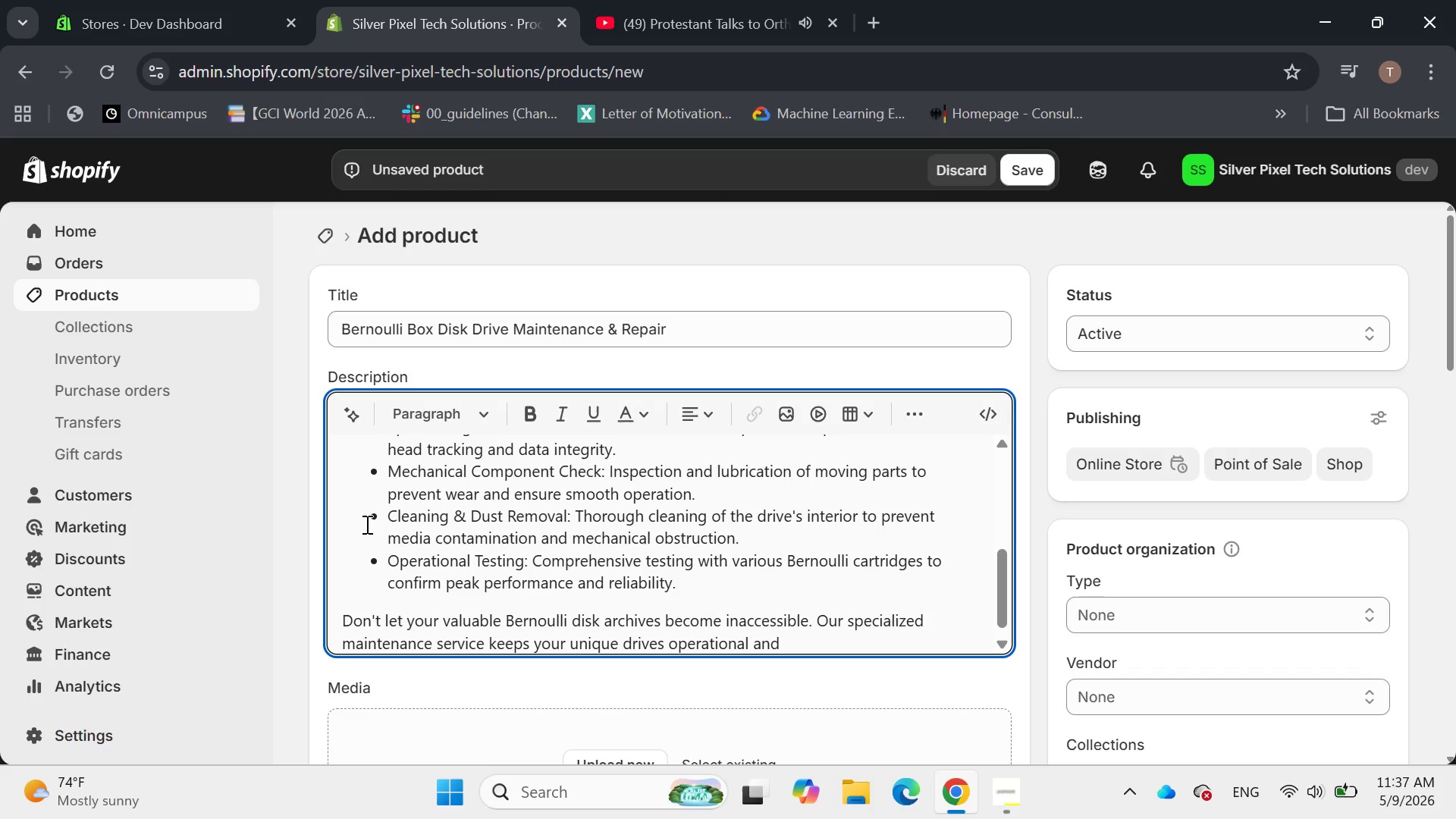 
hold_key(key=C, duration=0.31)
 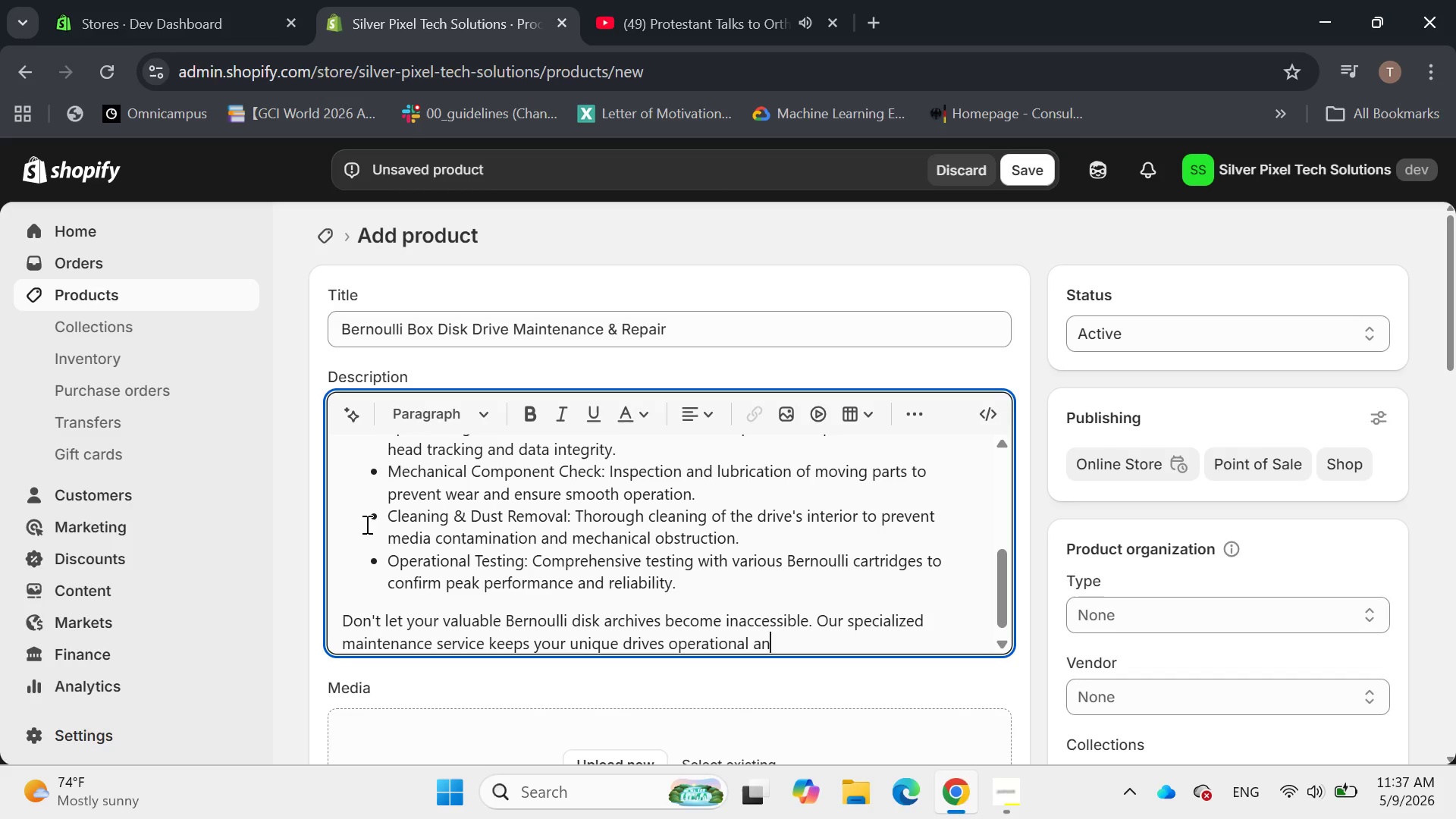 
type(your day)
key(Backspace)
type(r)
key(Backspace)
type(ta safe.)
 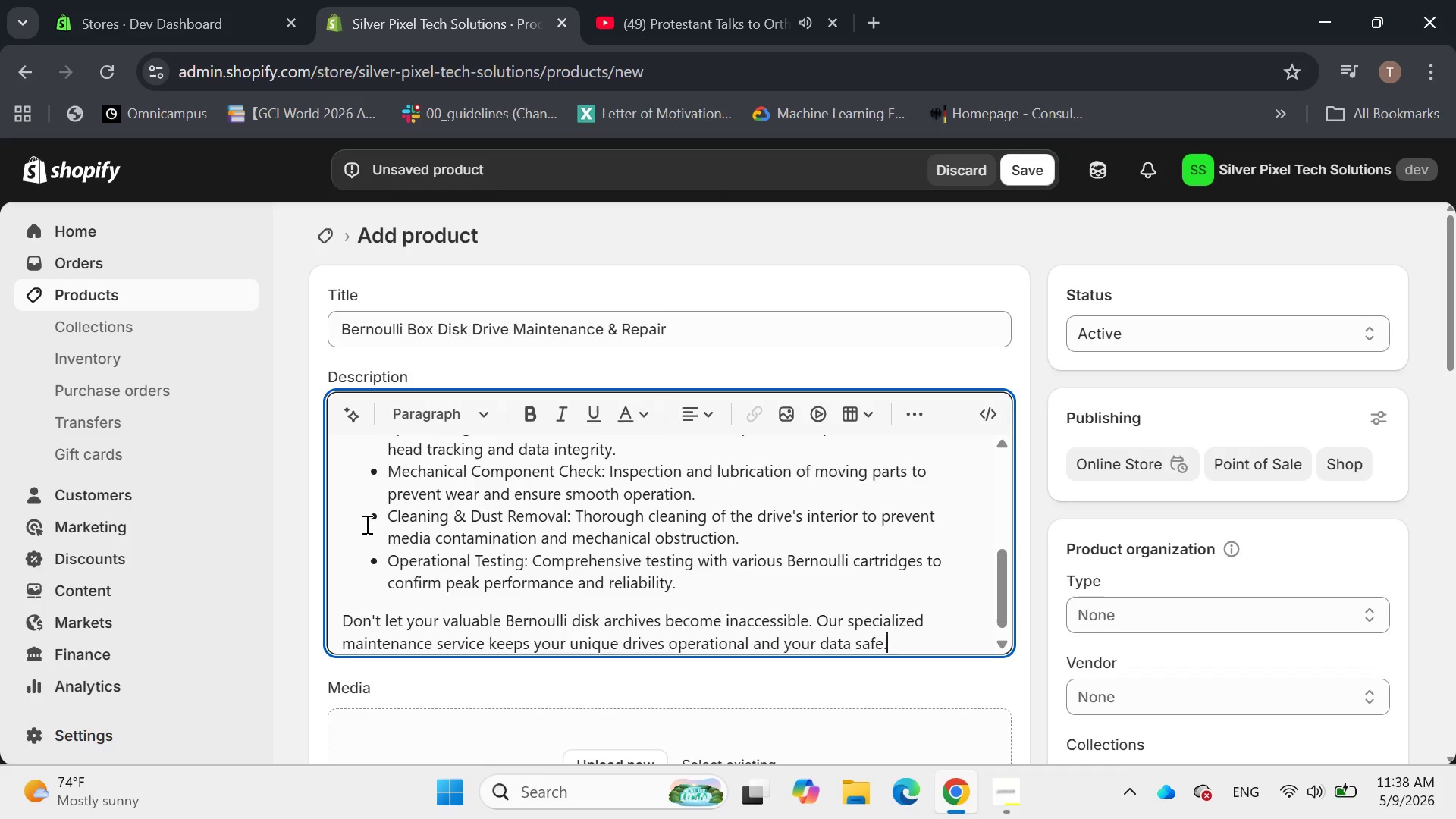 
key(Enter)
 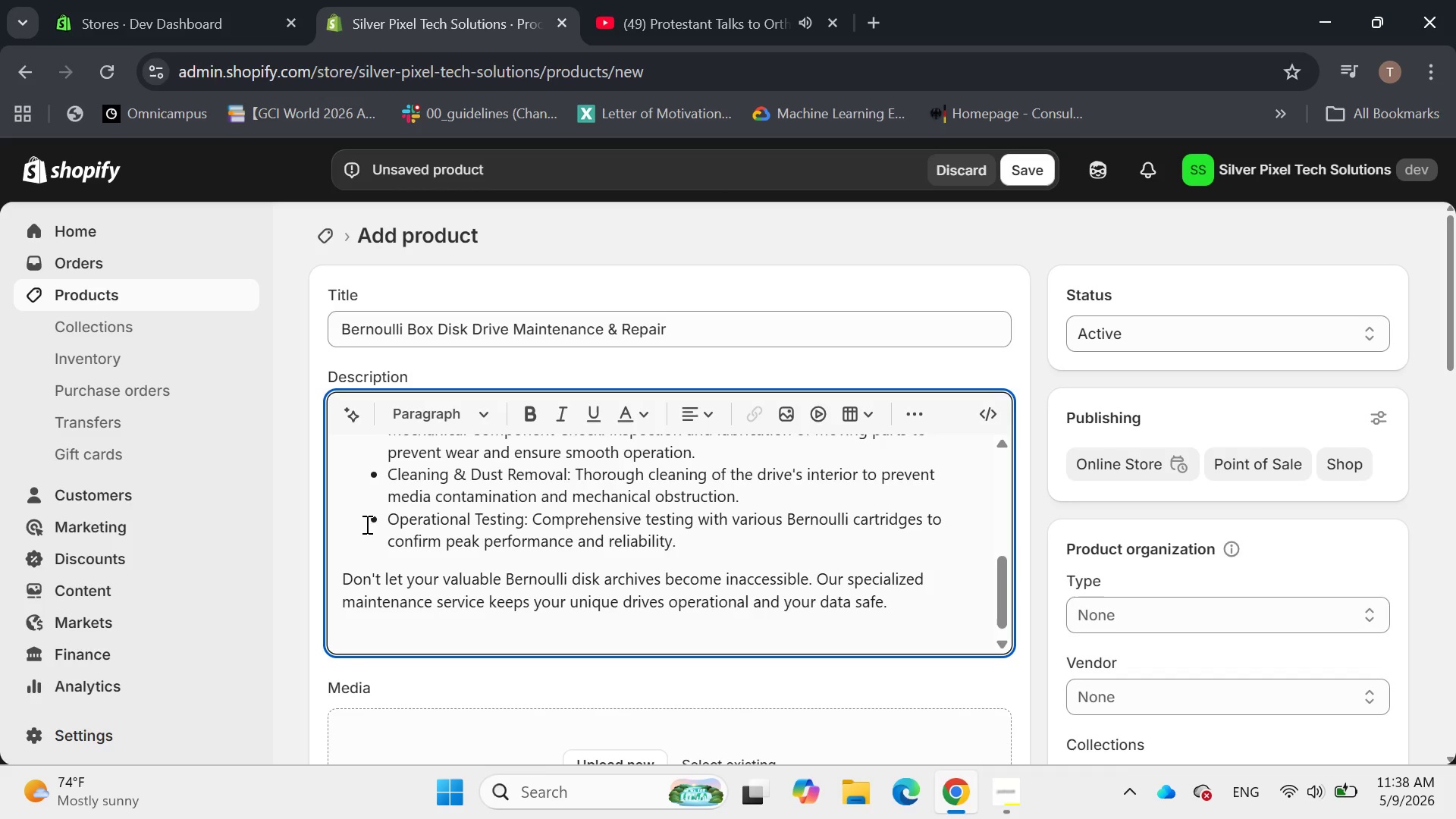 
key(Backspace)
 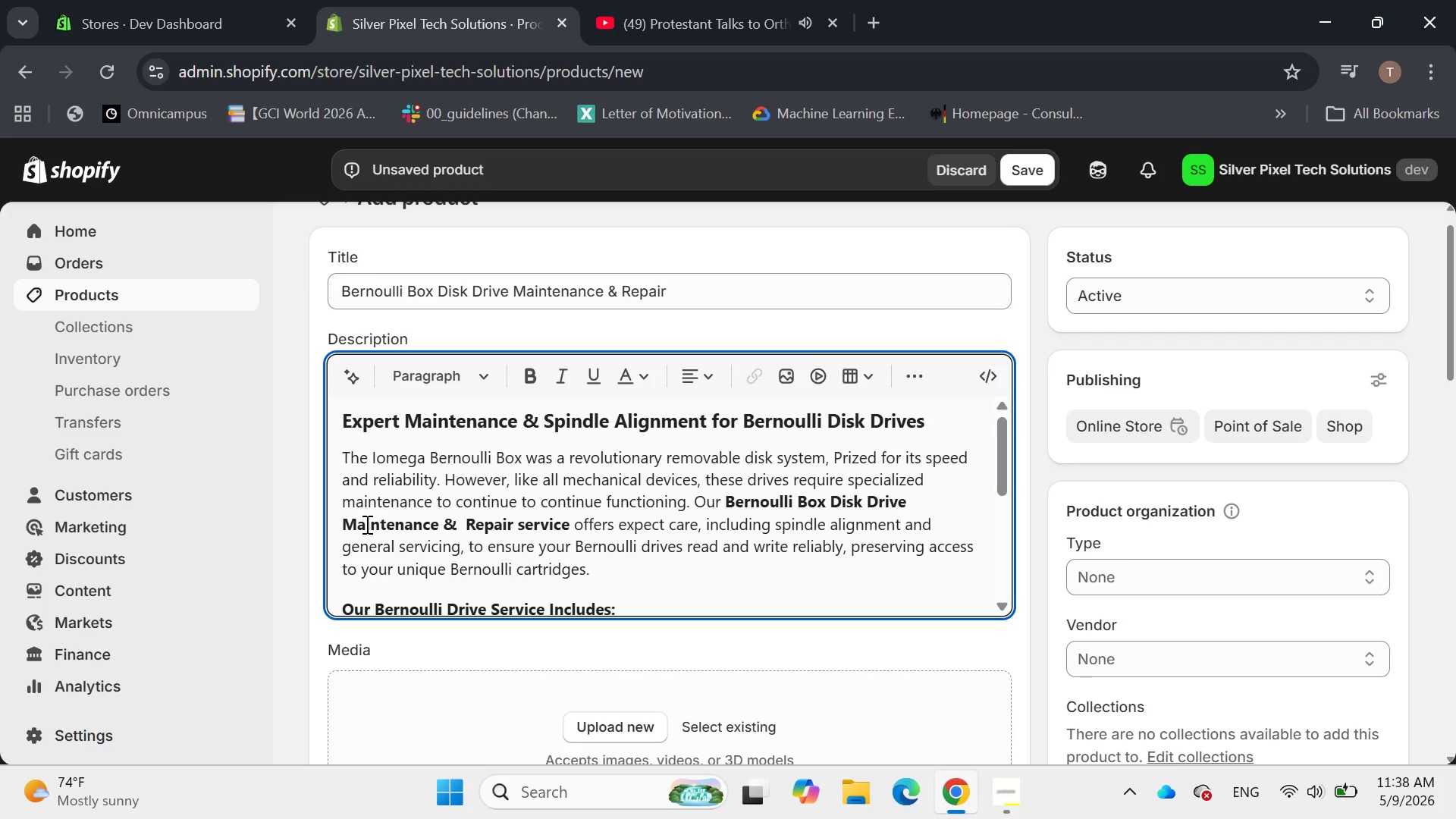 
wait(18.14)
 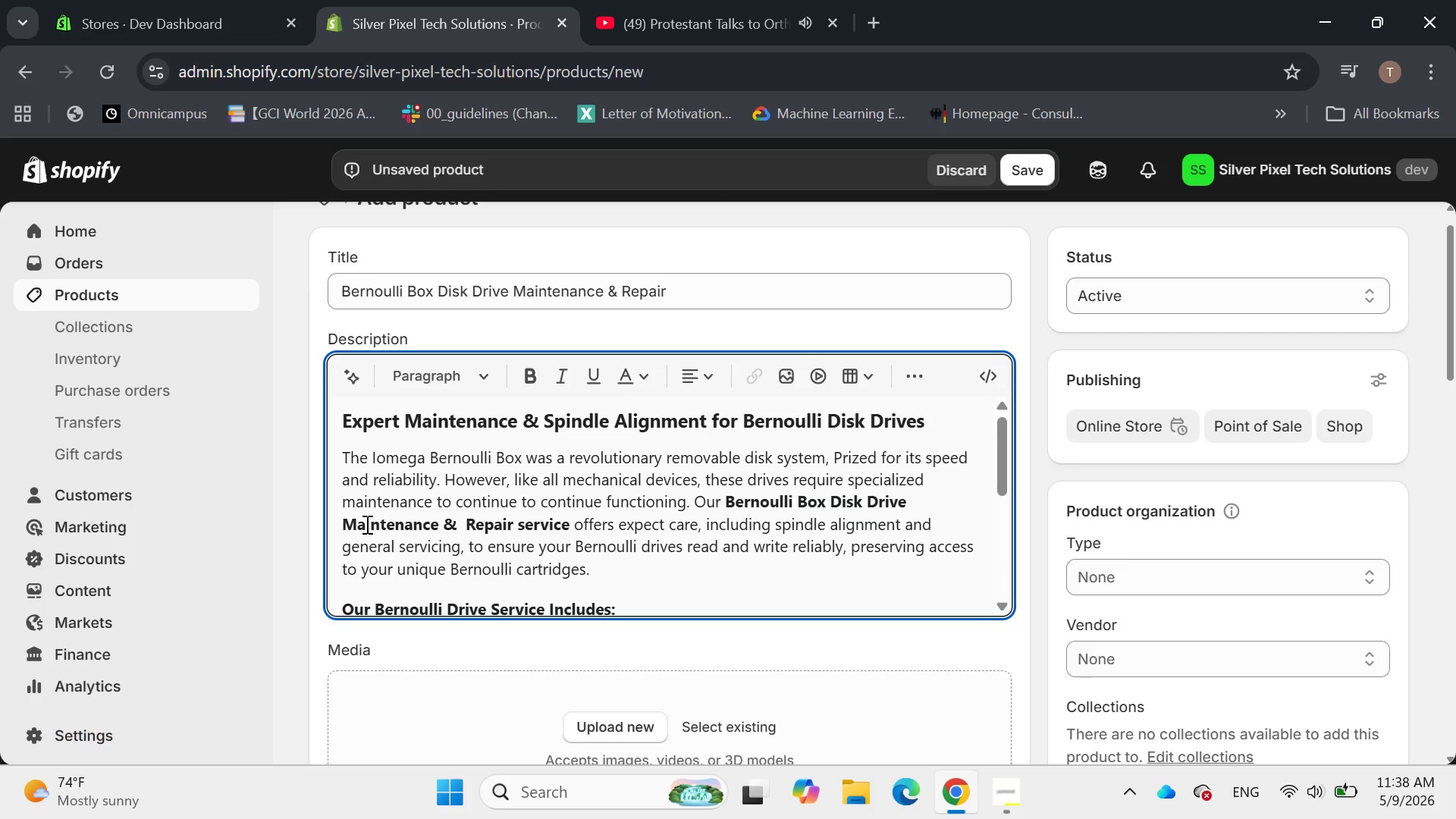 
left_click([343, 586])
 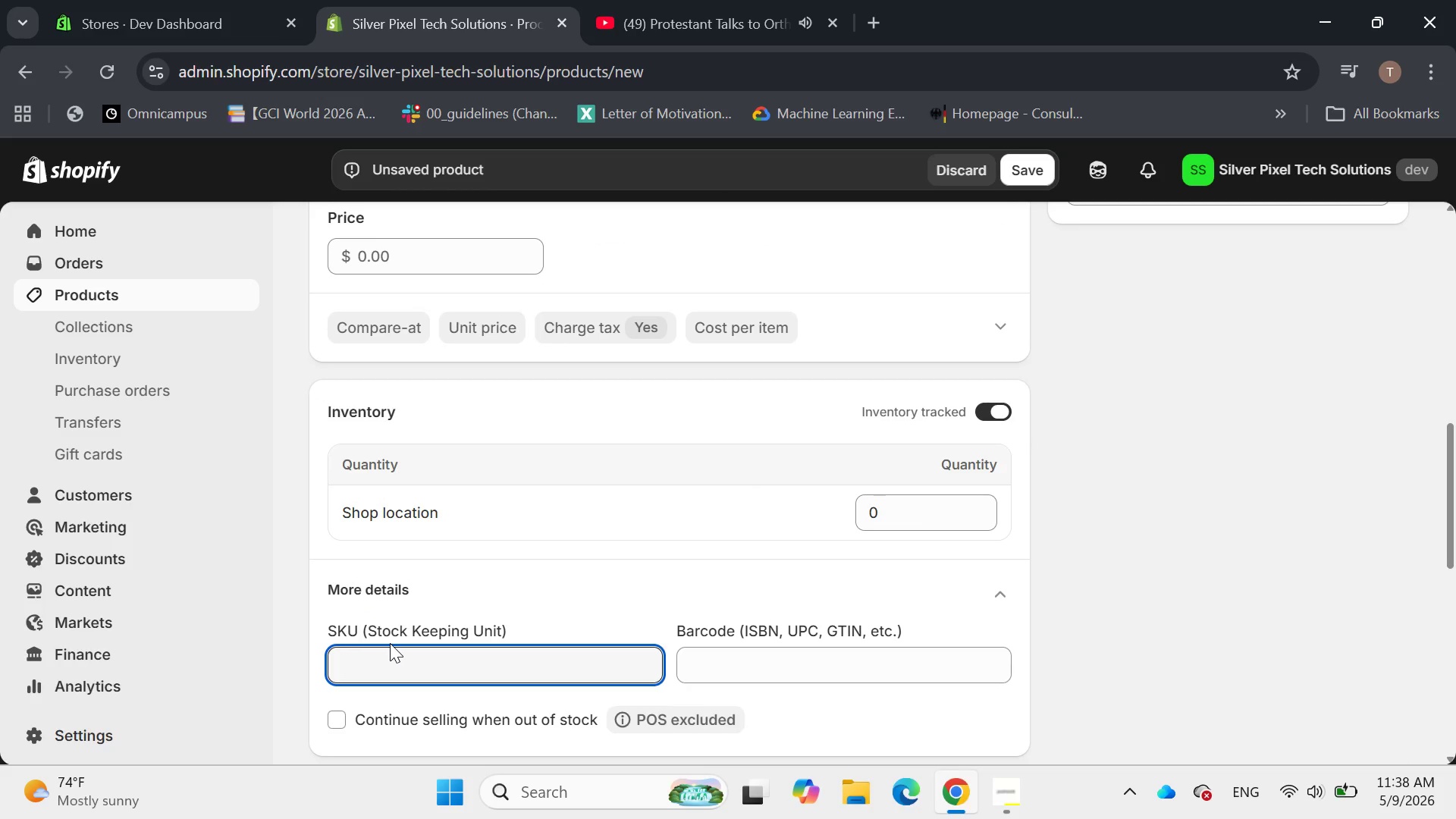 
type(SP-SVC-0019)
 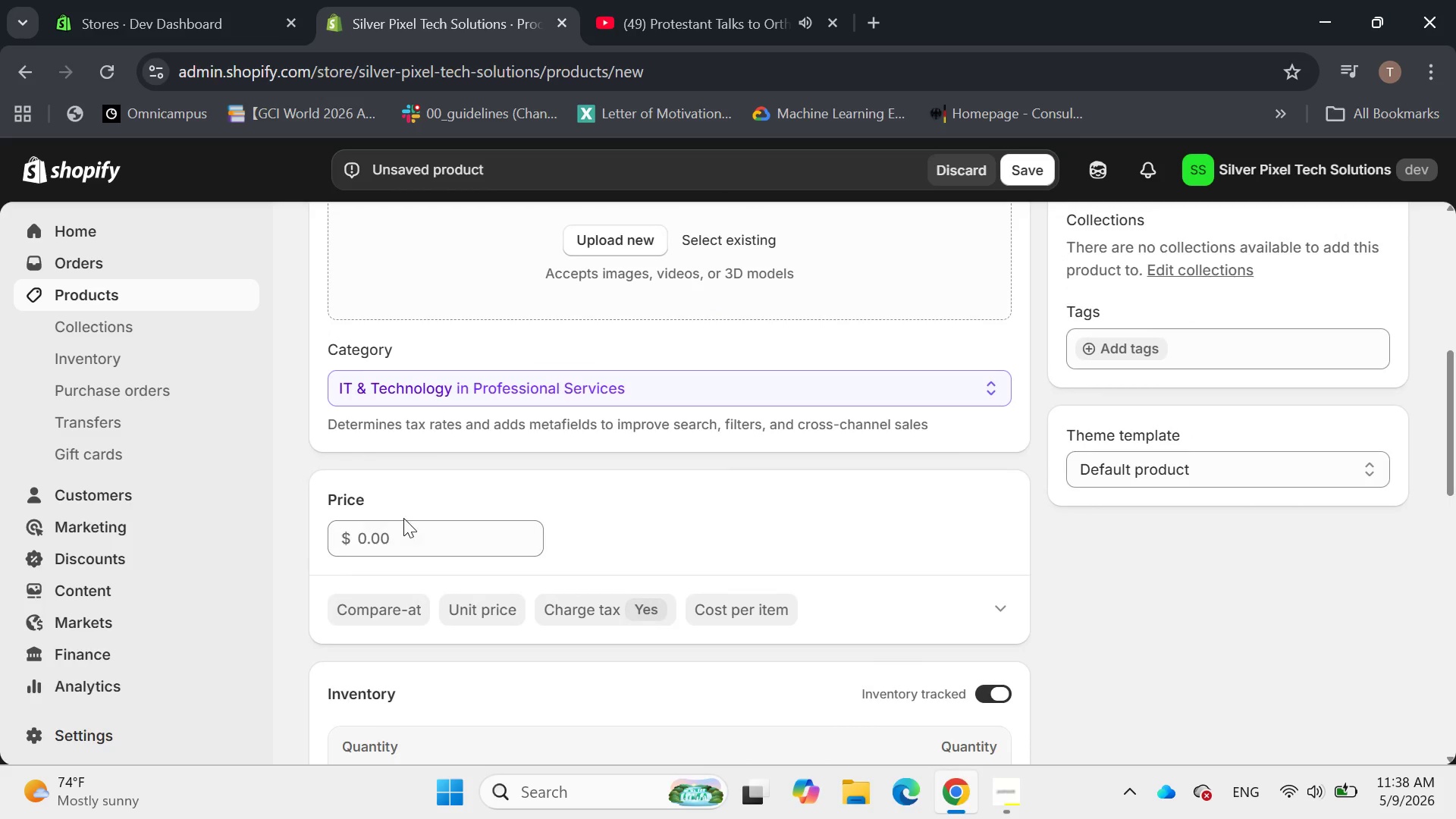 
left_click([378, 535])
 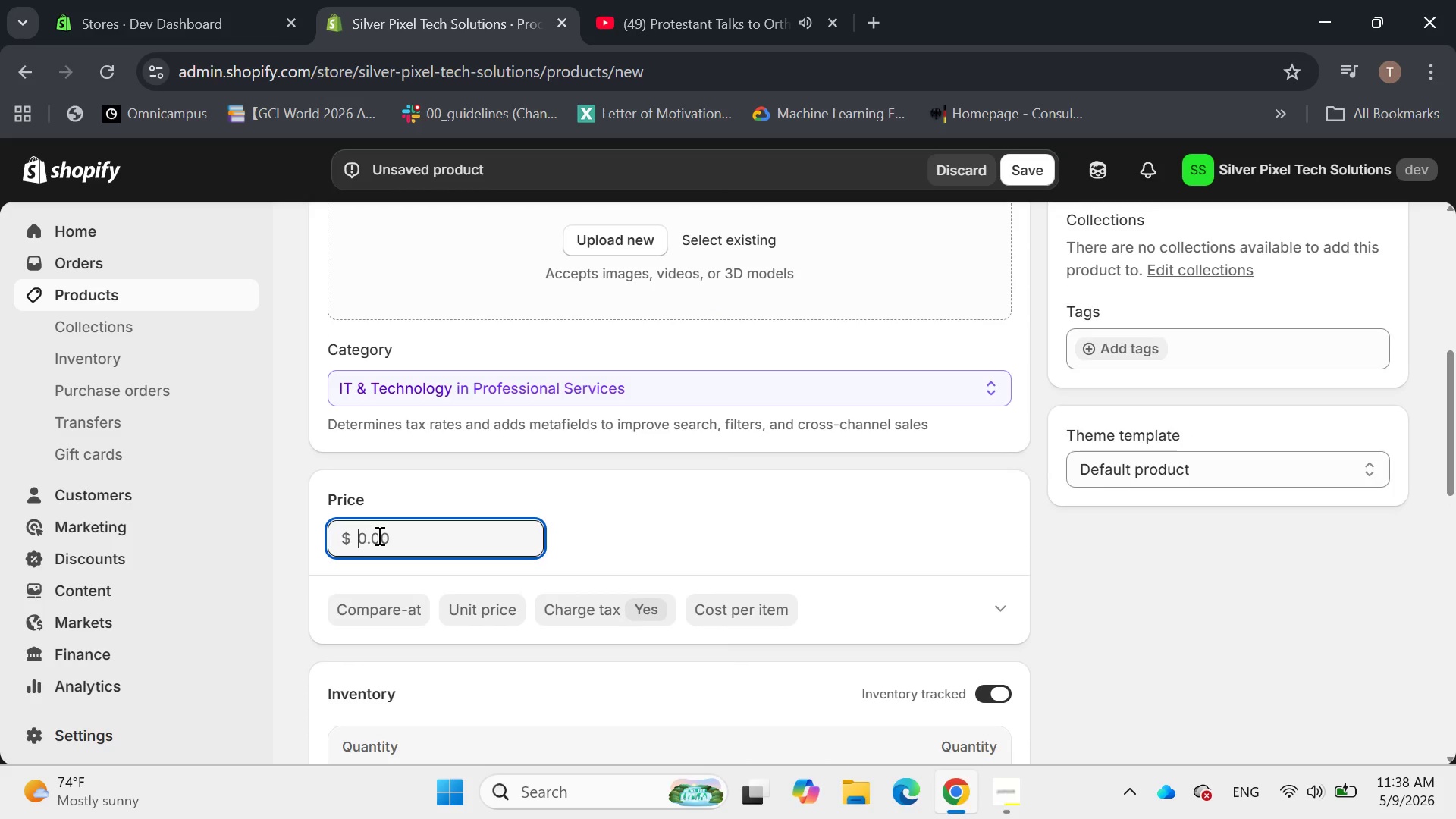 
type(180)
 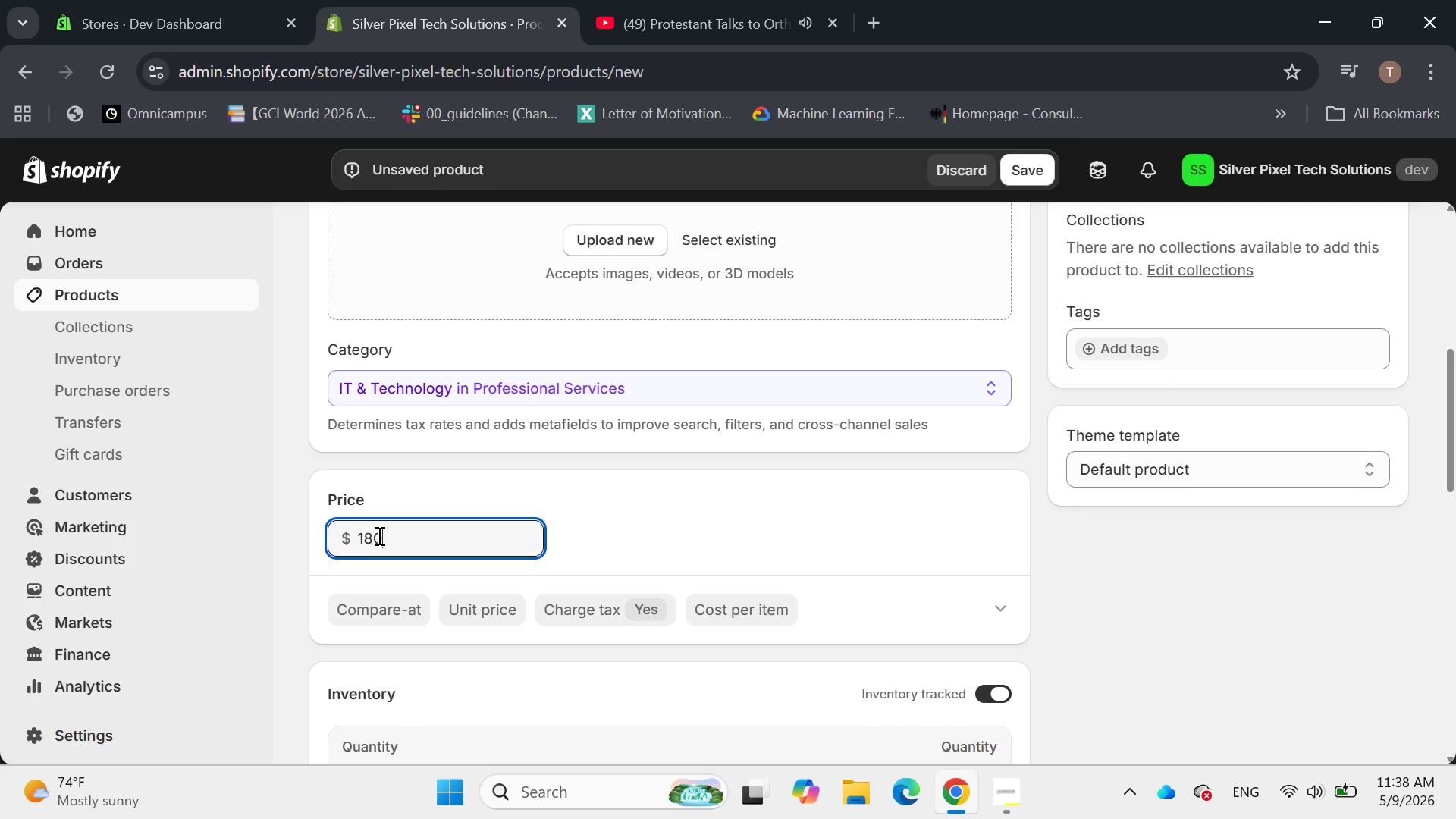 
key(Enter)
 